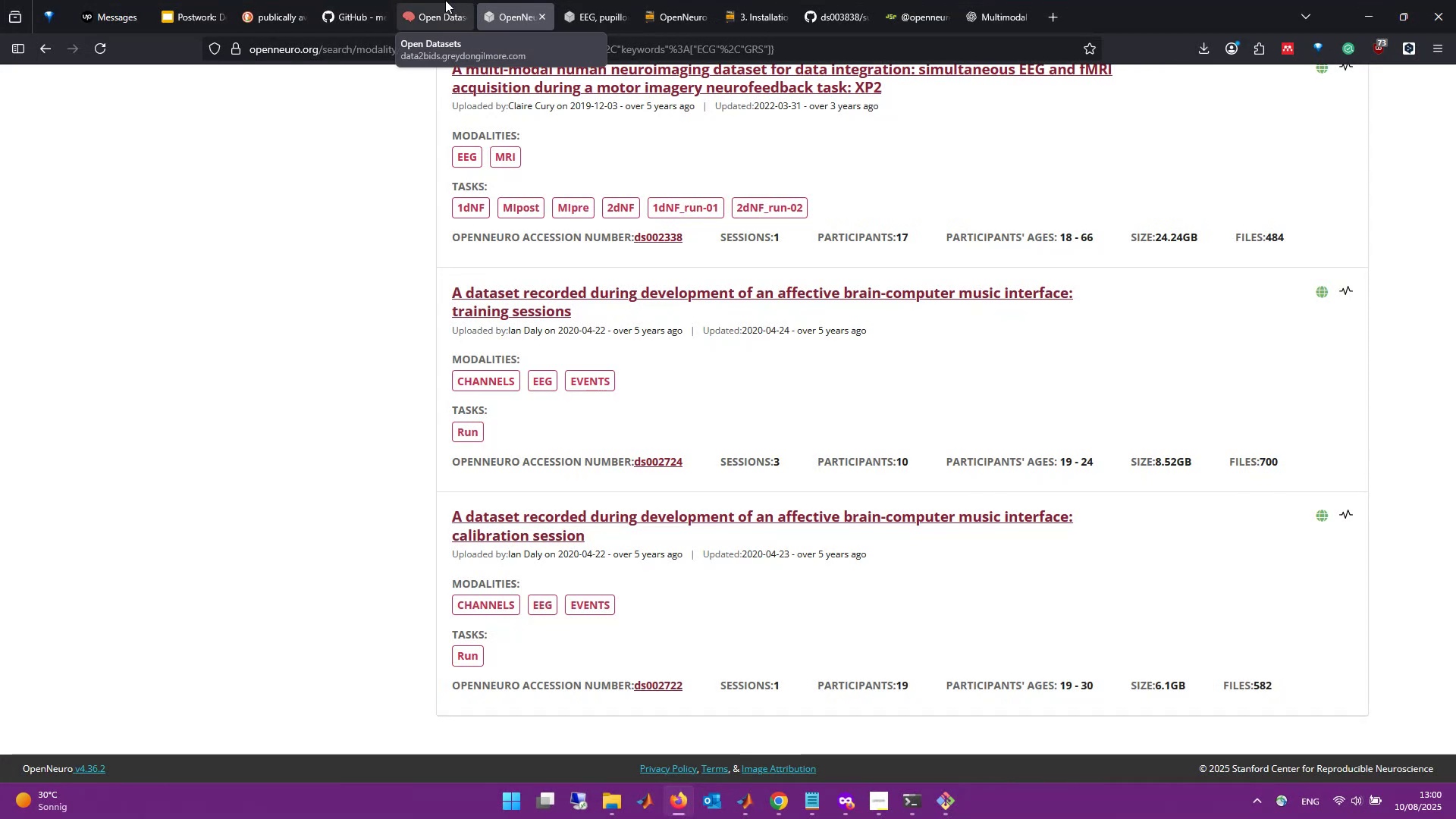 
left_click([445, 0])
 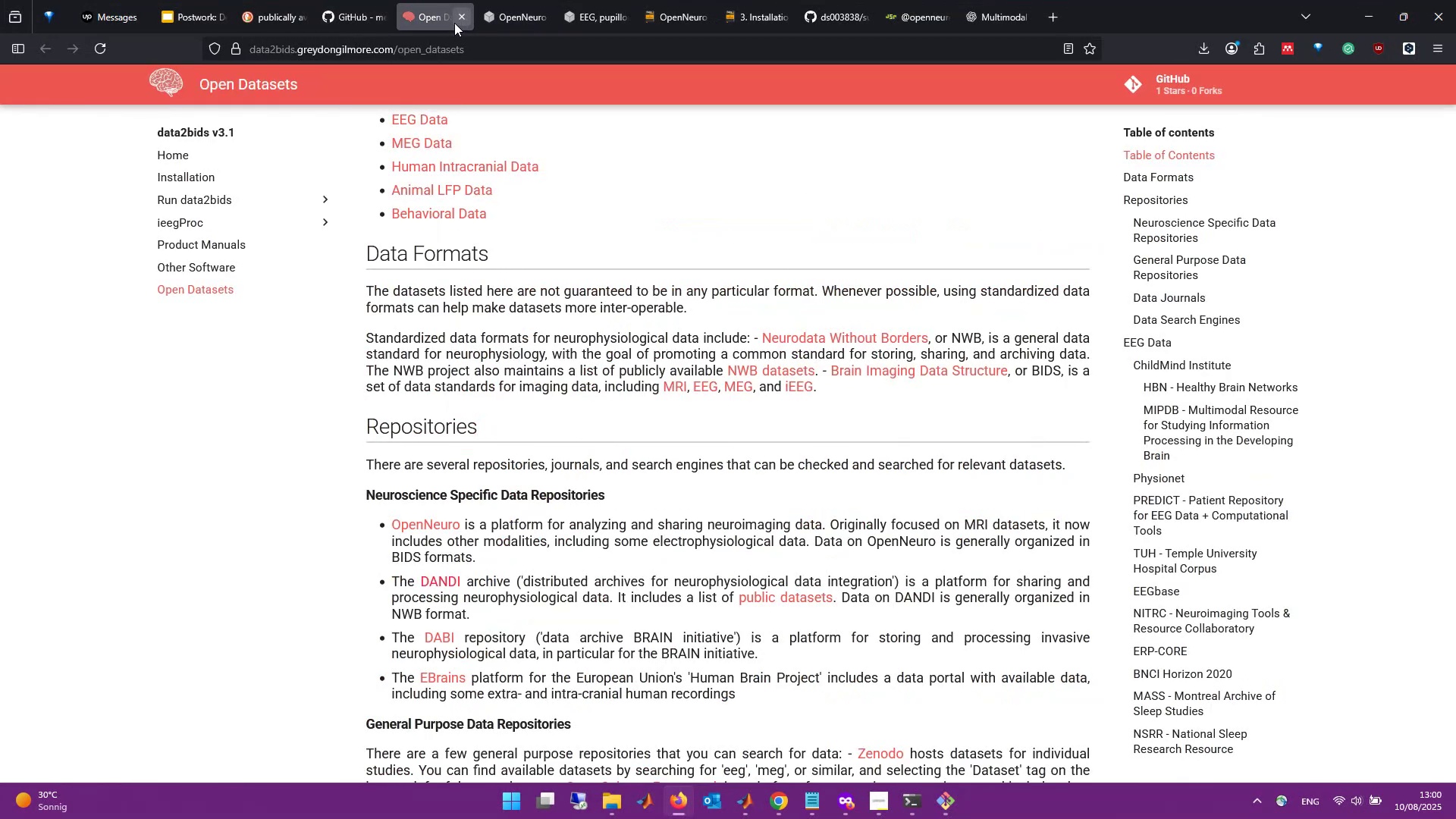 
left_click([457, 17])
 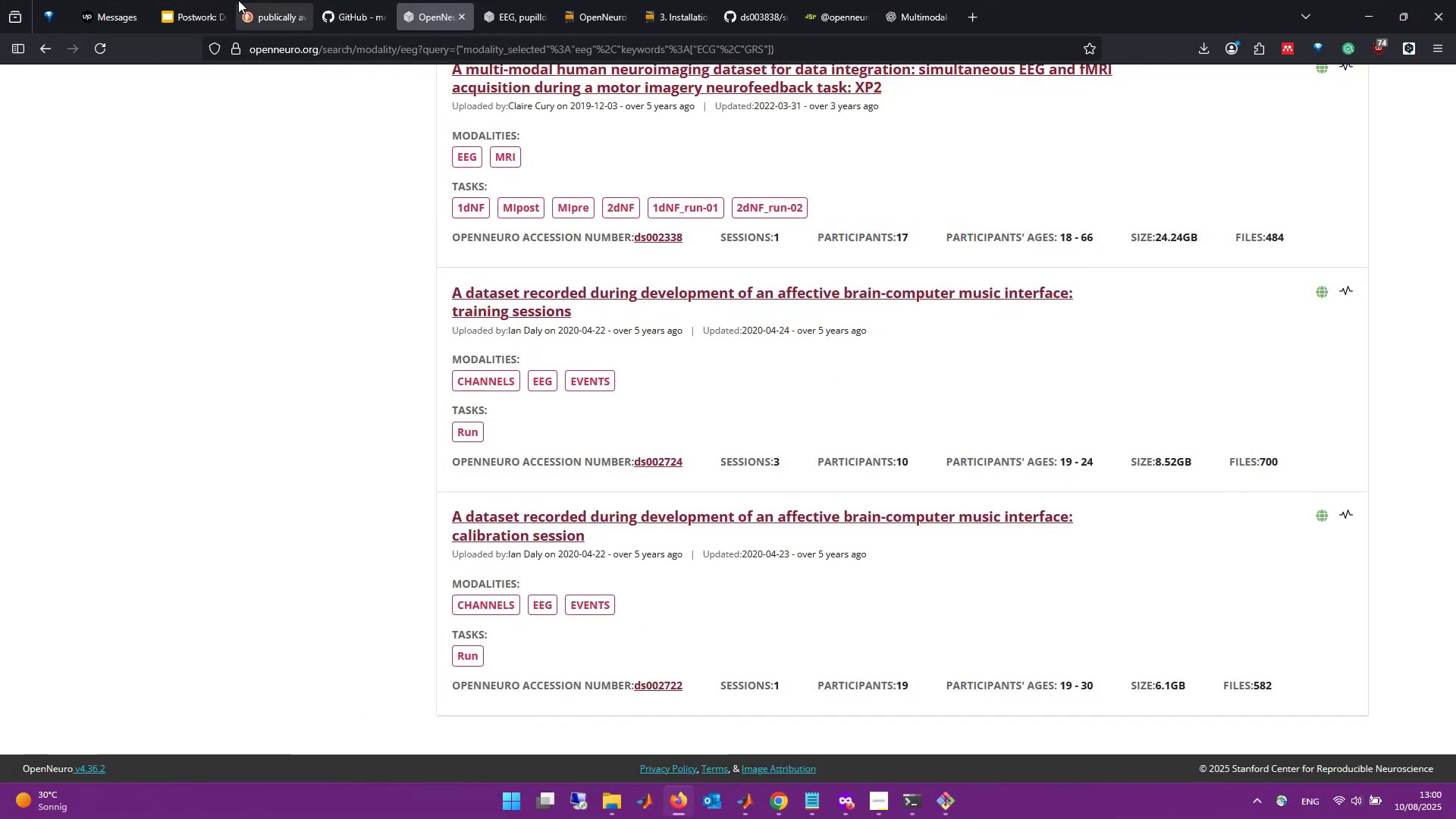 
left_click([238, 0])
 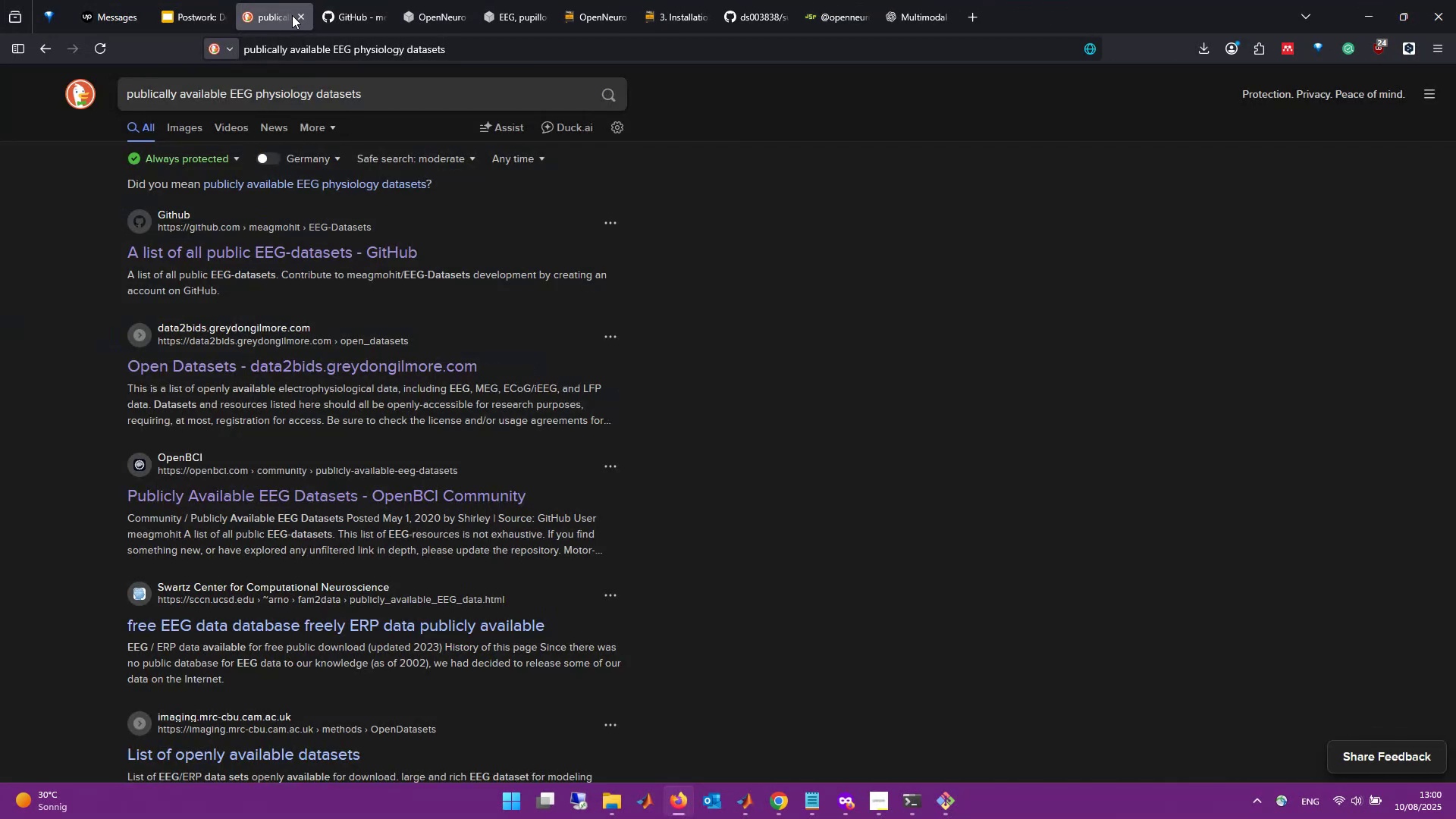 
left_click([300, 16])
 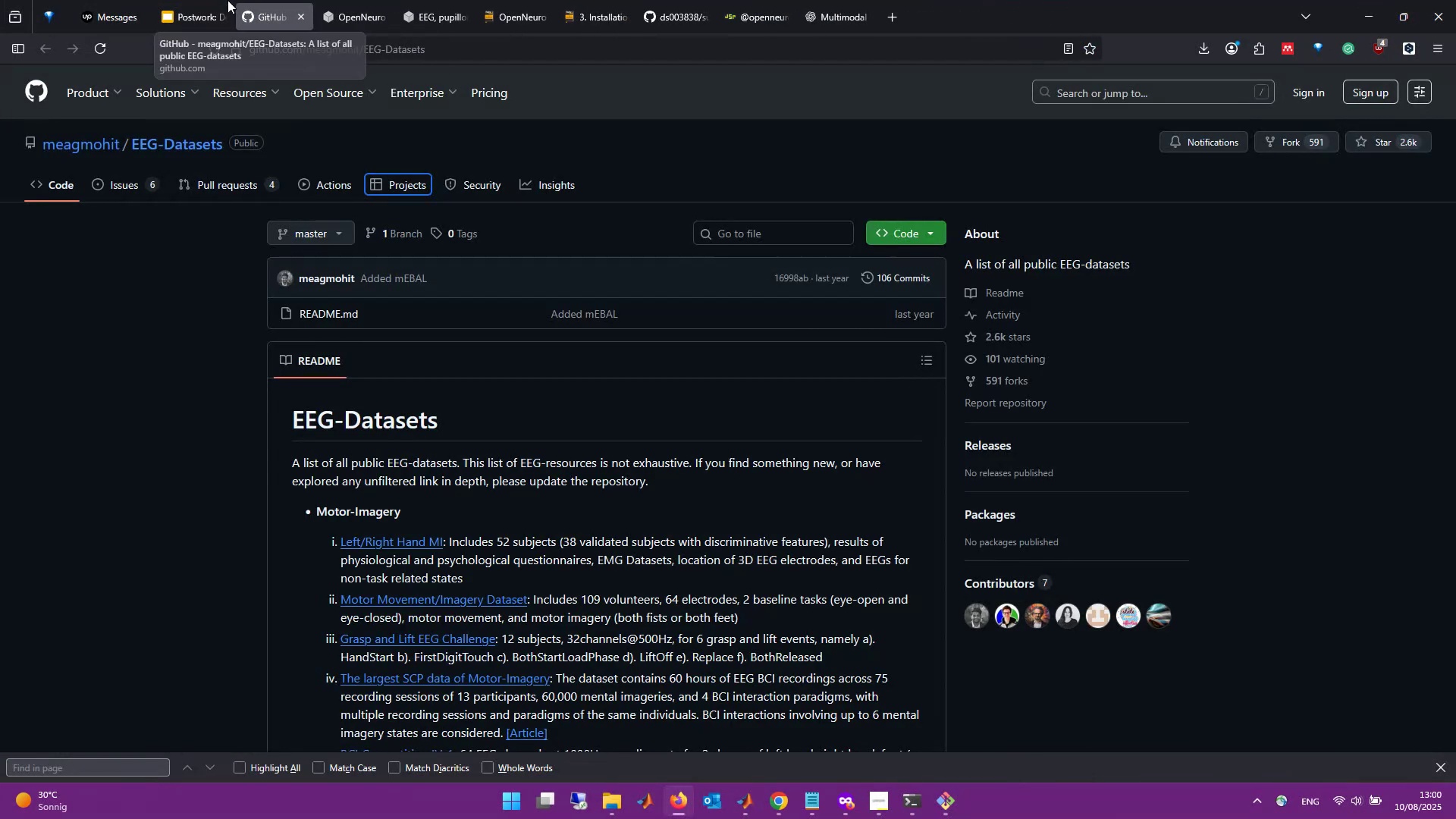 
mouse_move([405, -2])
 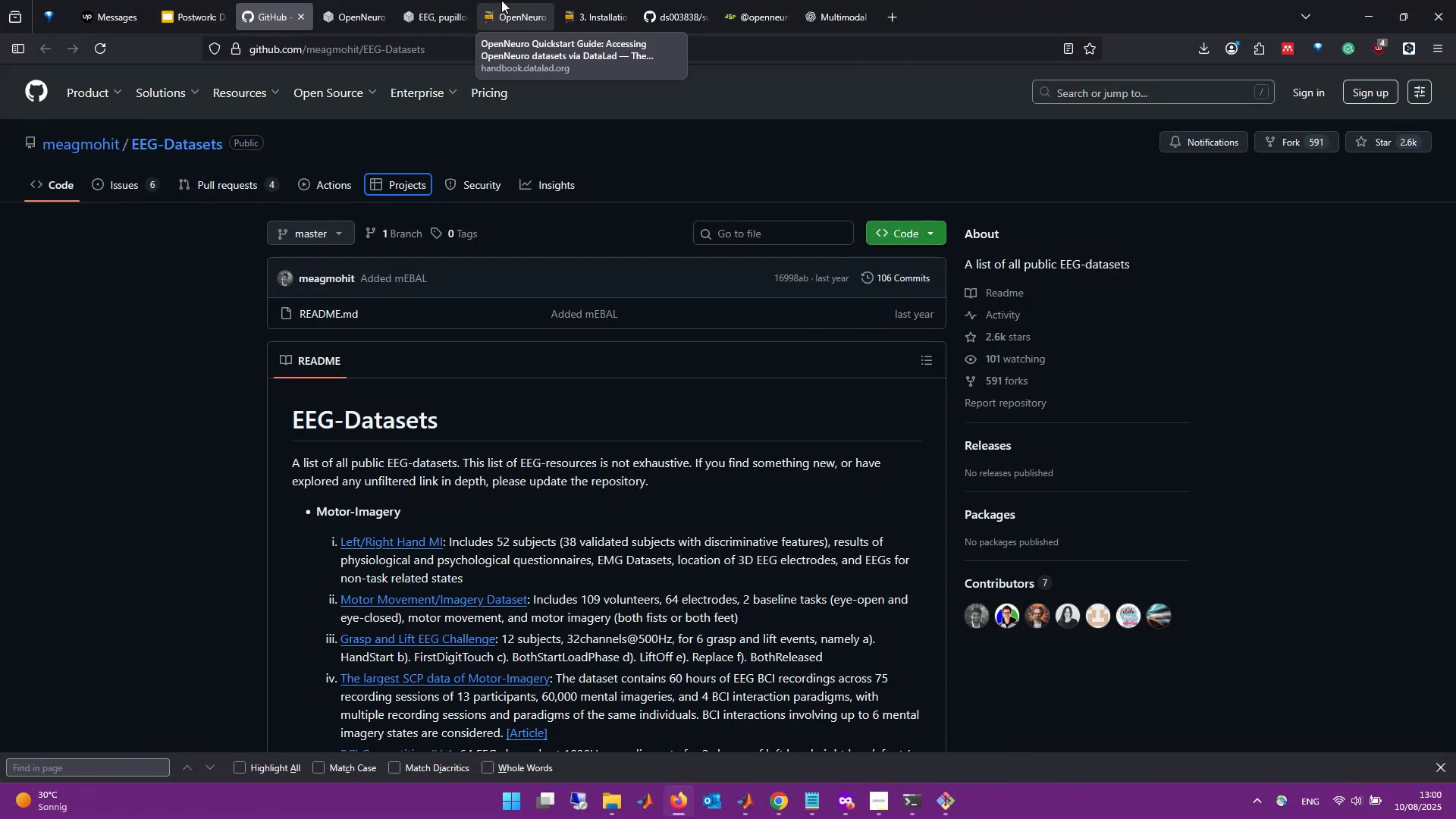 
left_click([501, 0])
 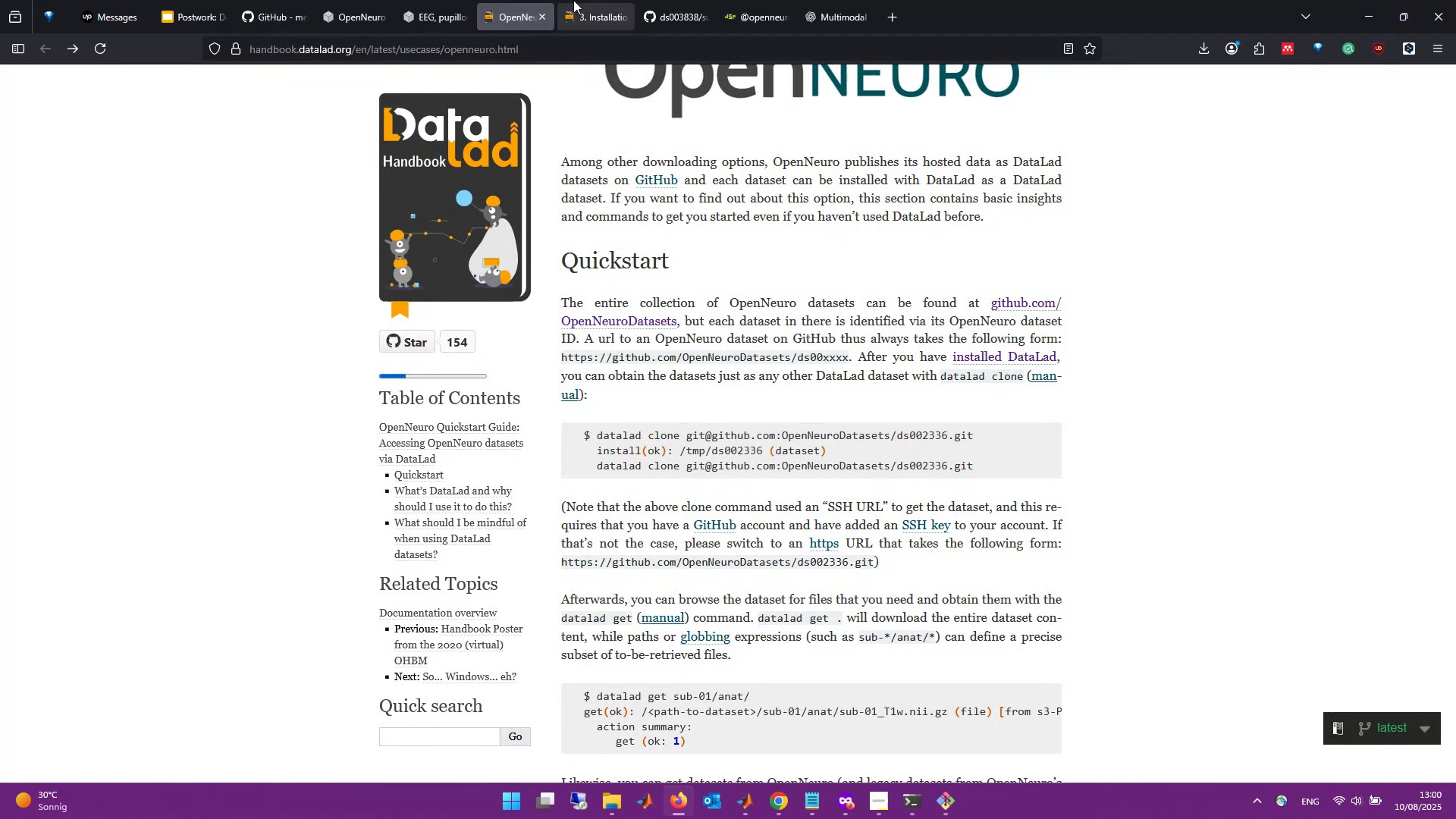 
left_click([576, 0])
 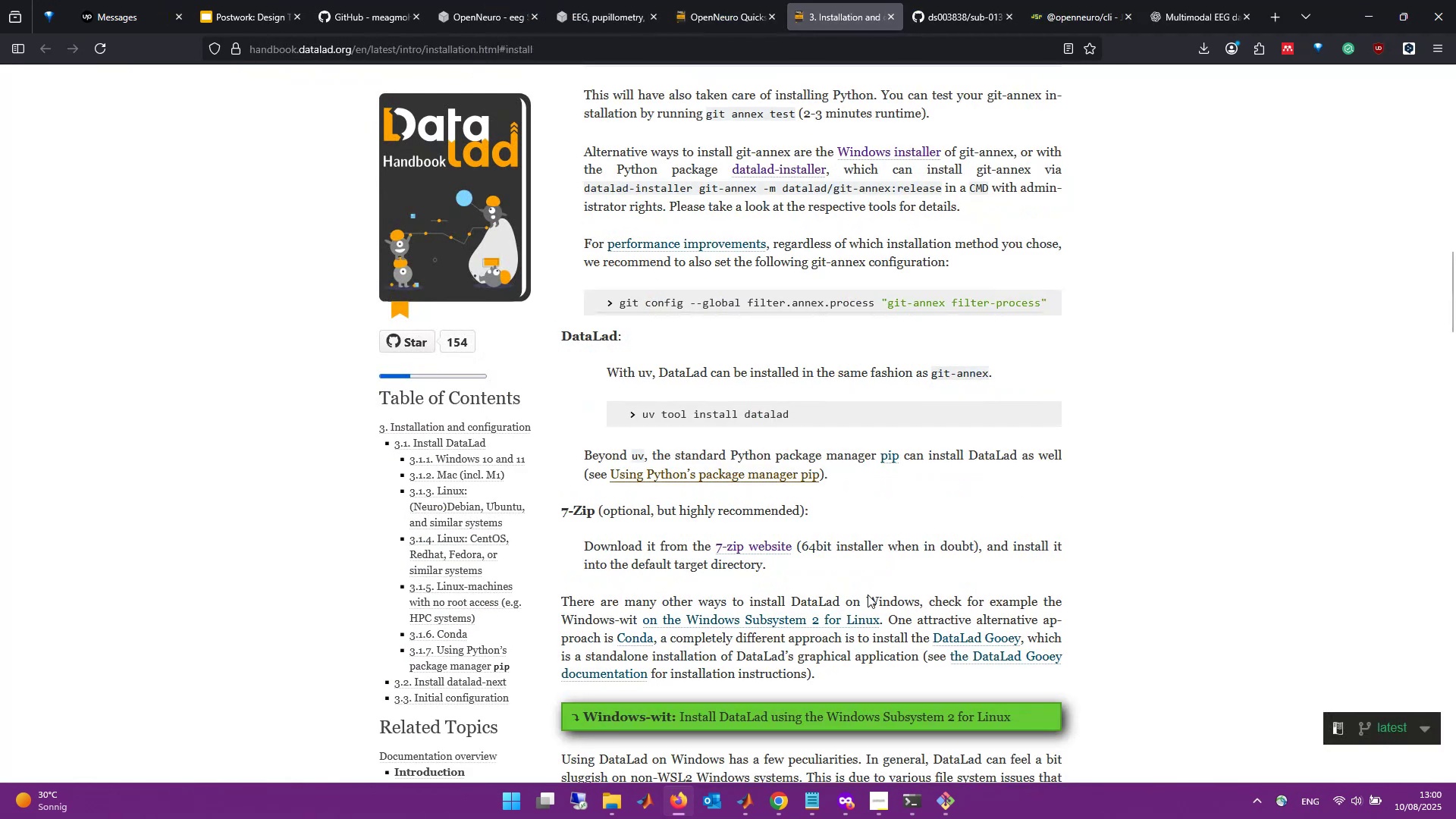 
wait(5.33)
 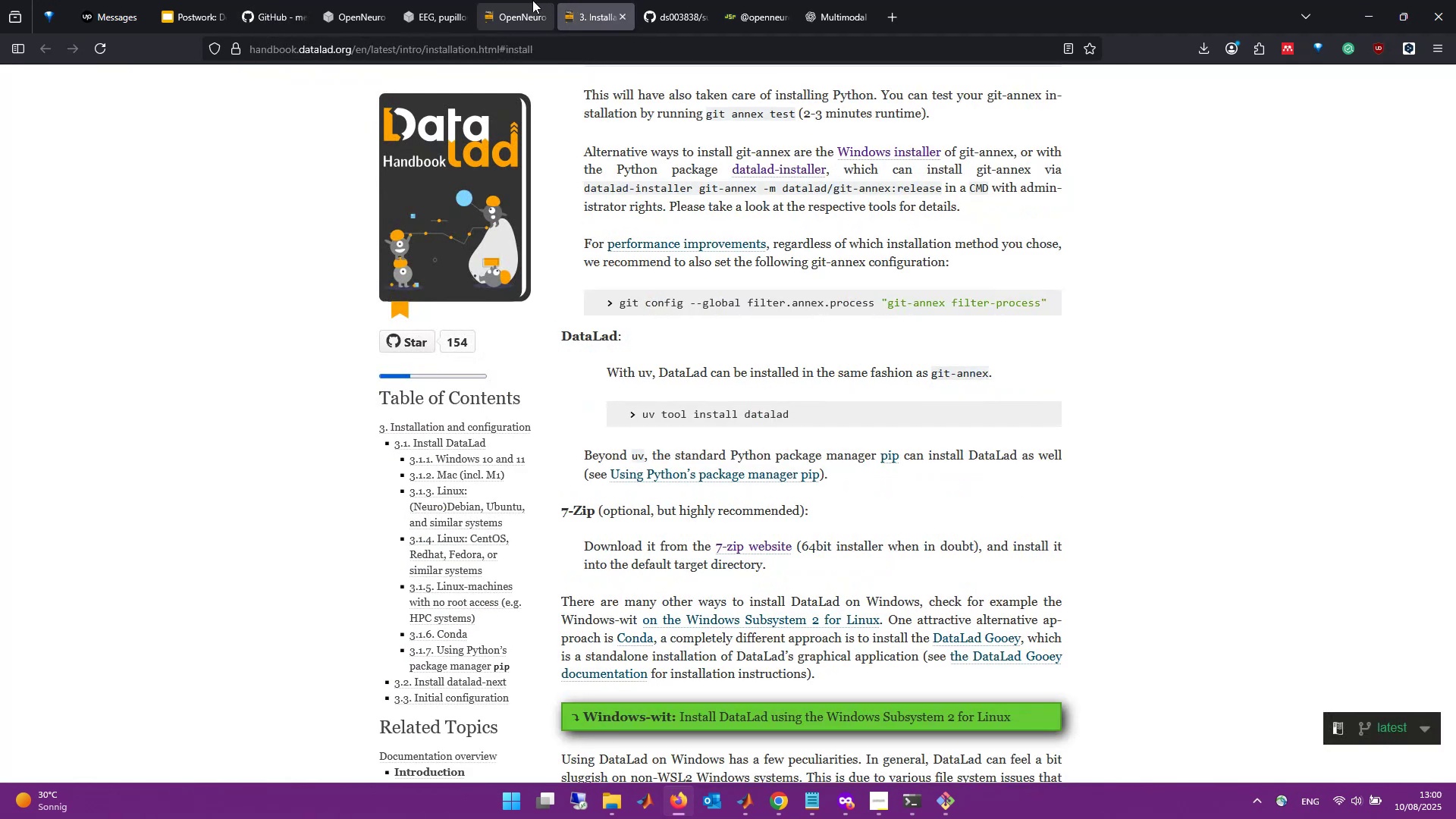 
left_click([937, 802])
 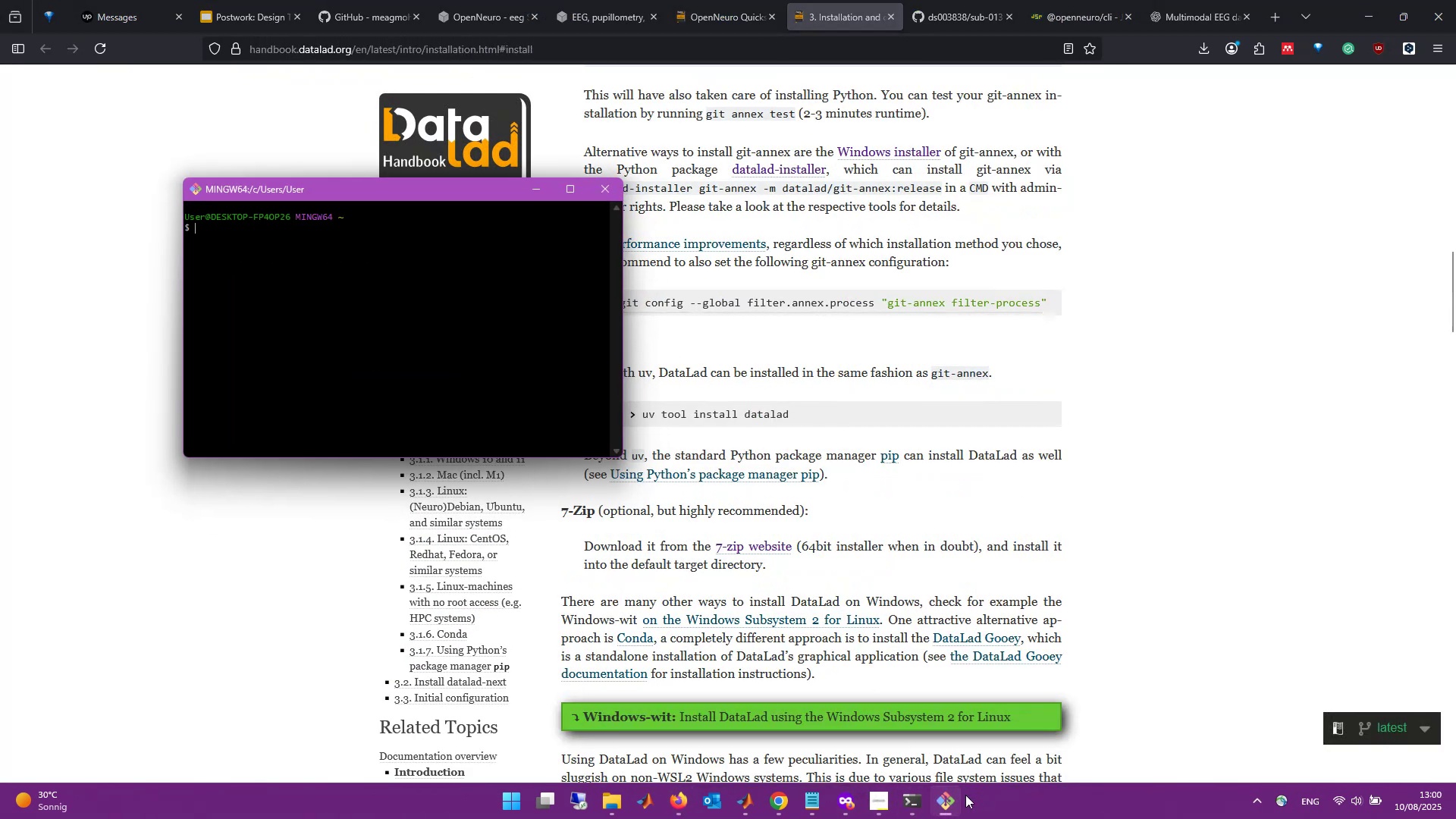 
left_click([958, 799])
 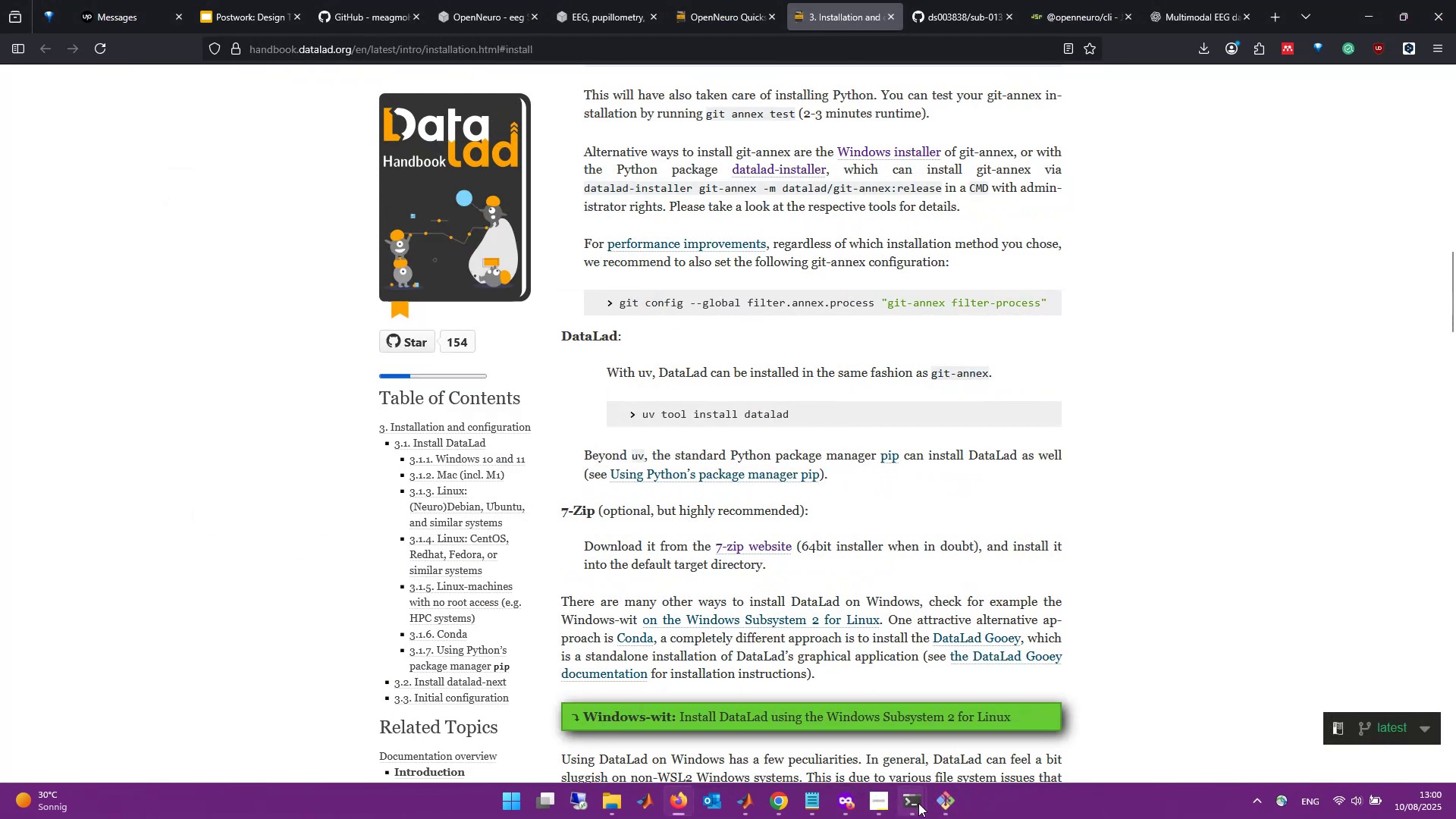 
left_click([915, 803])
 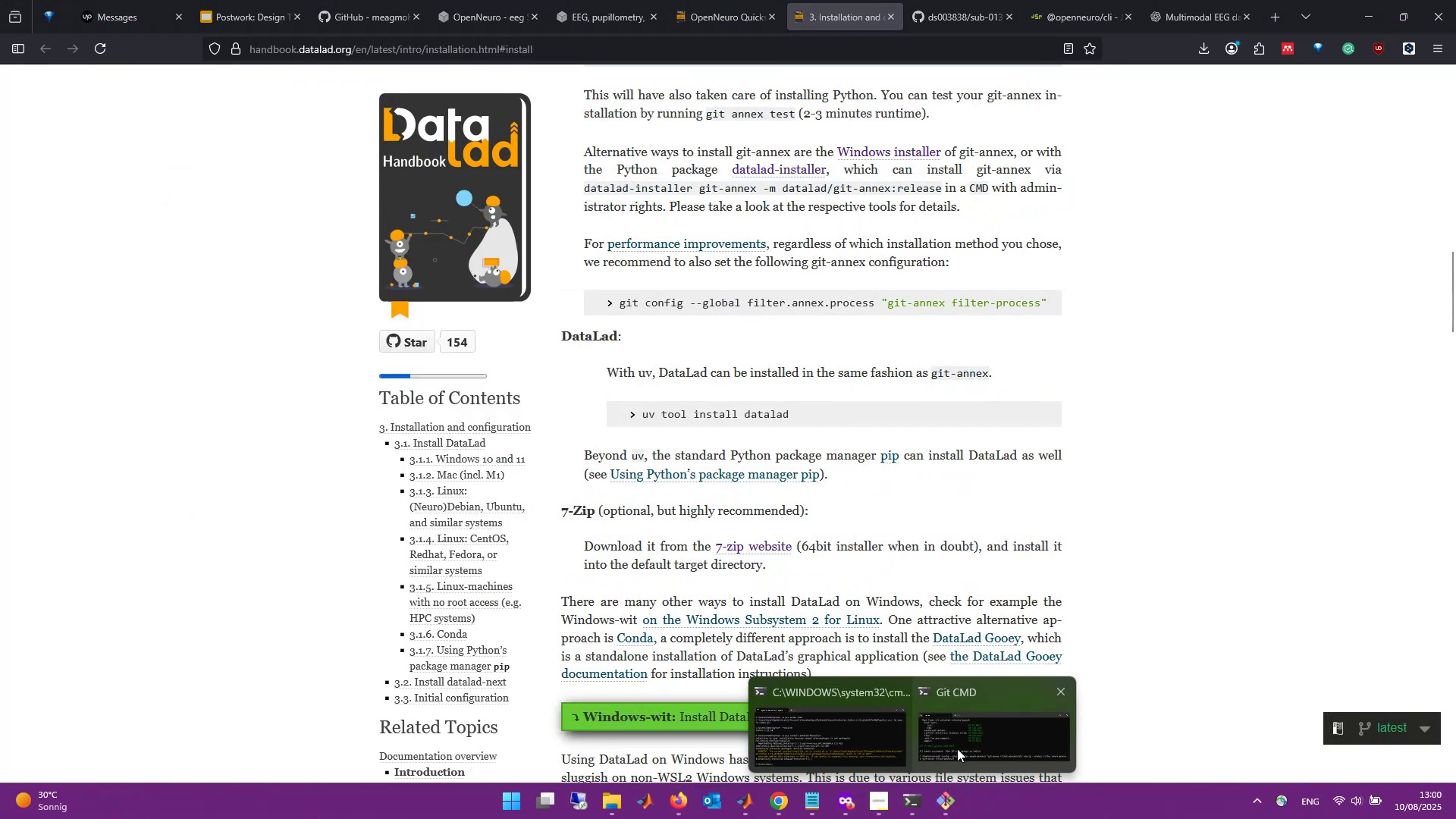 
left_click([959, 746])
 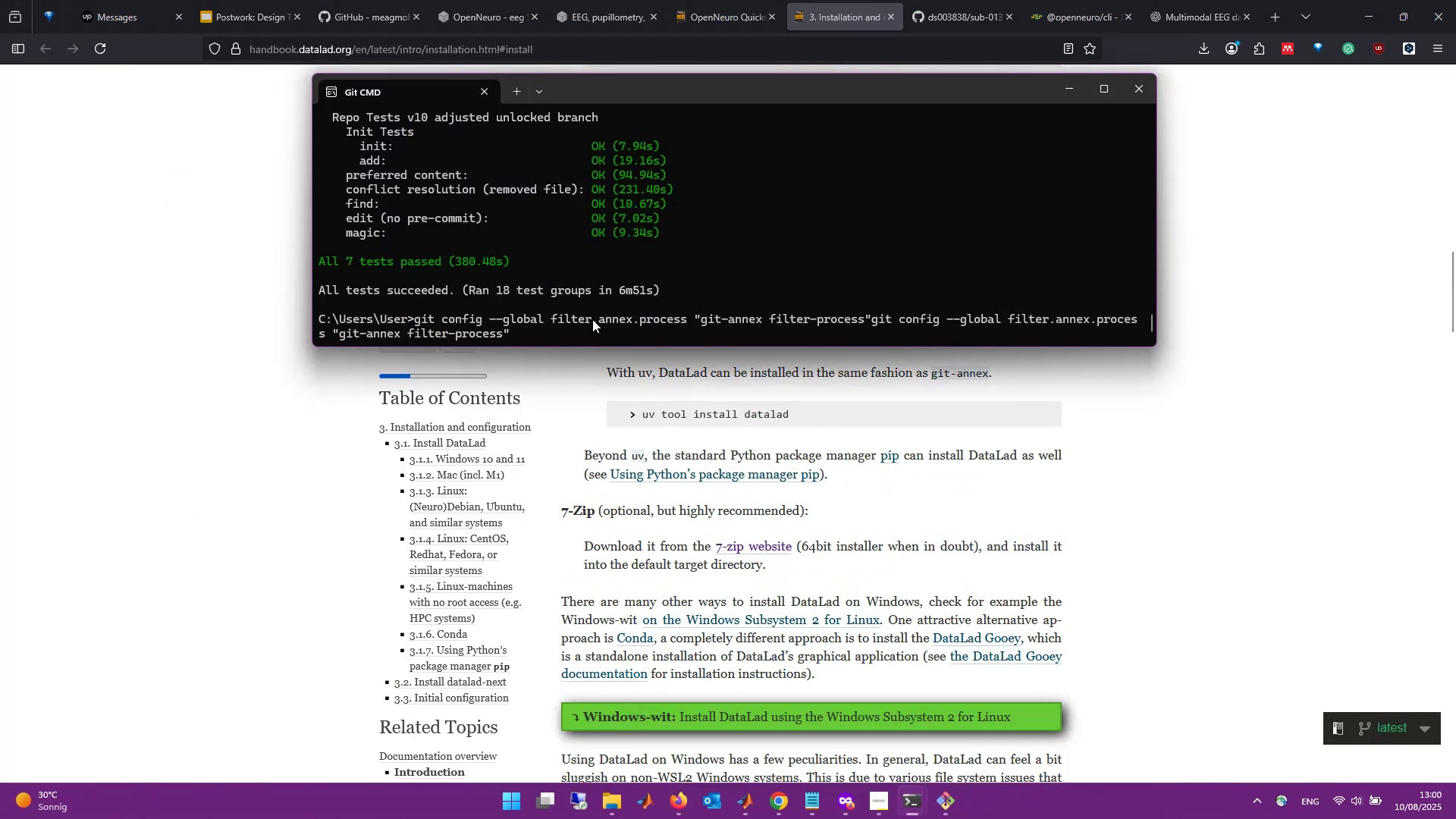 
scroll: coordinate [590, 316], scroll_direction: down, amount: 4.0
 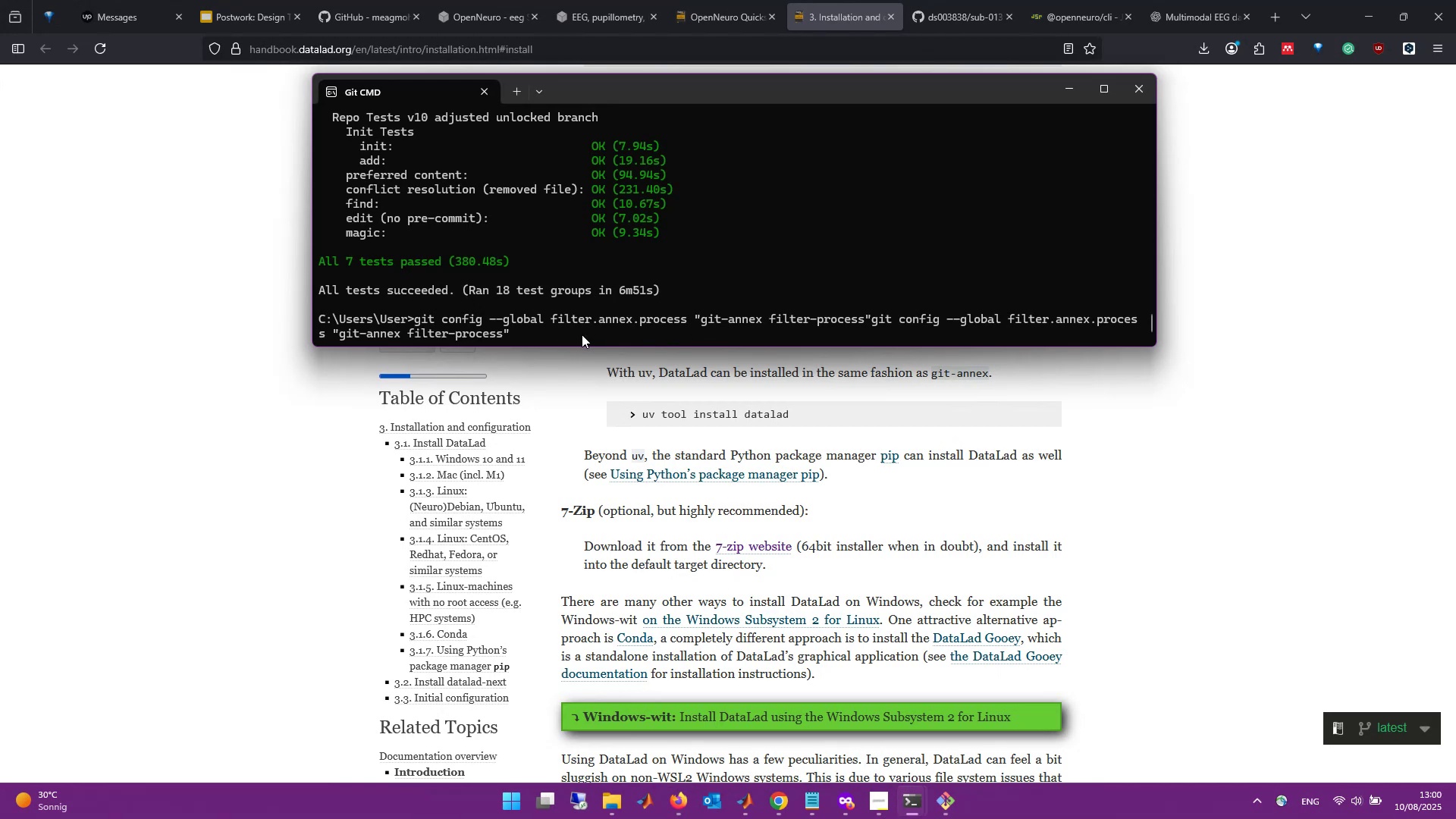 
left_click([582, 334])
 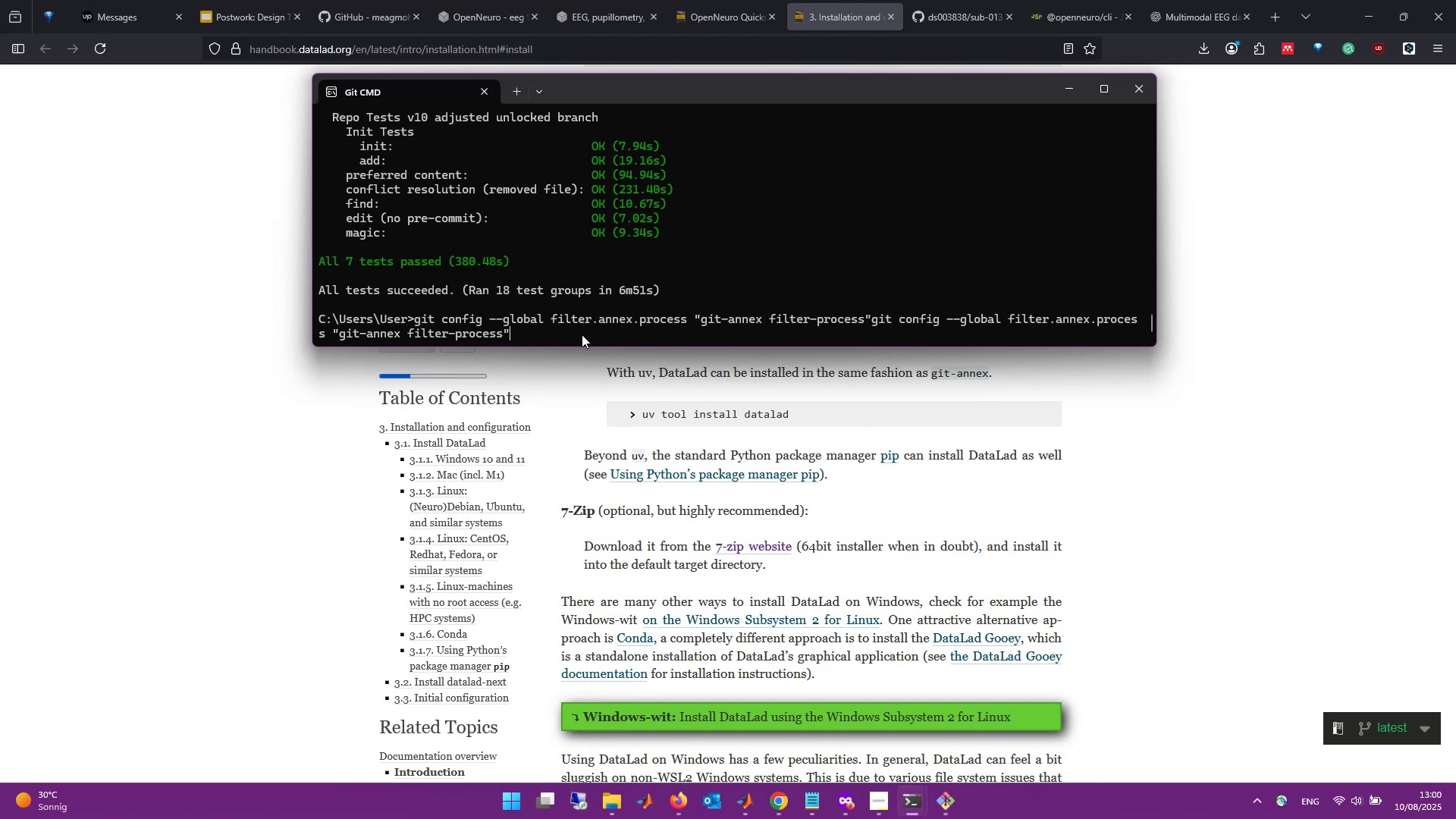 
key(Enter)
 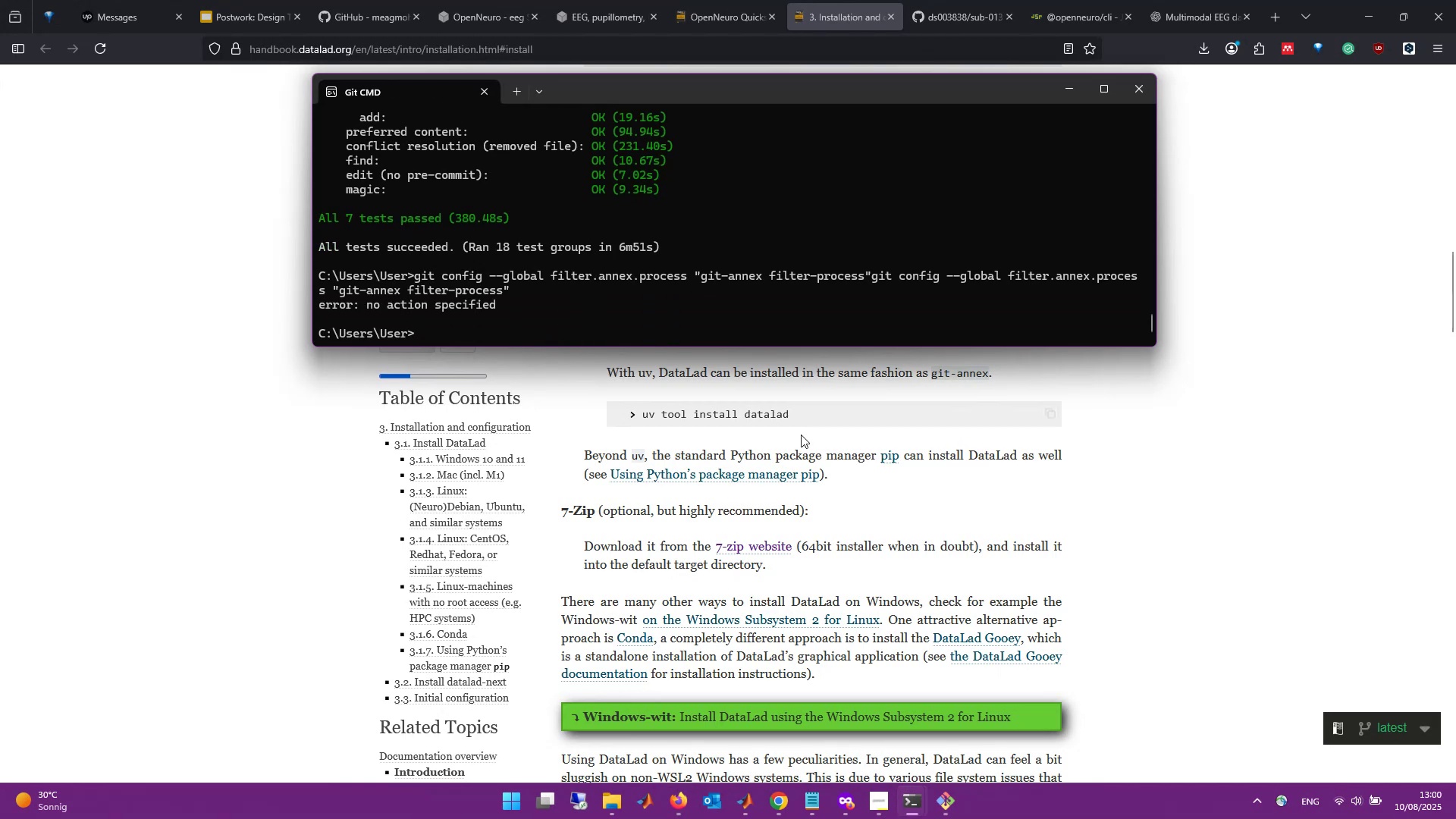 
right_click([676, 309])
 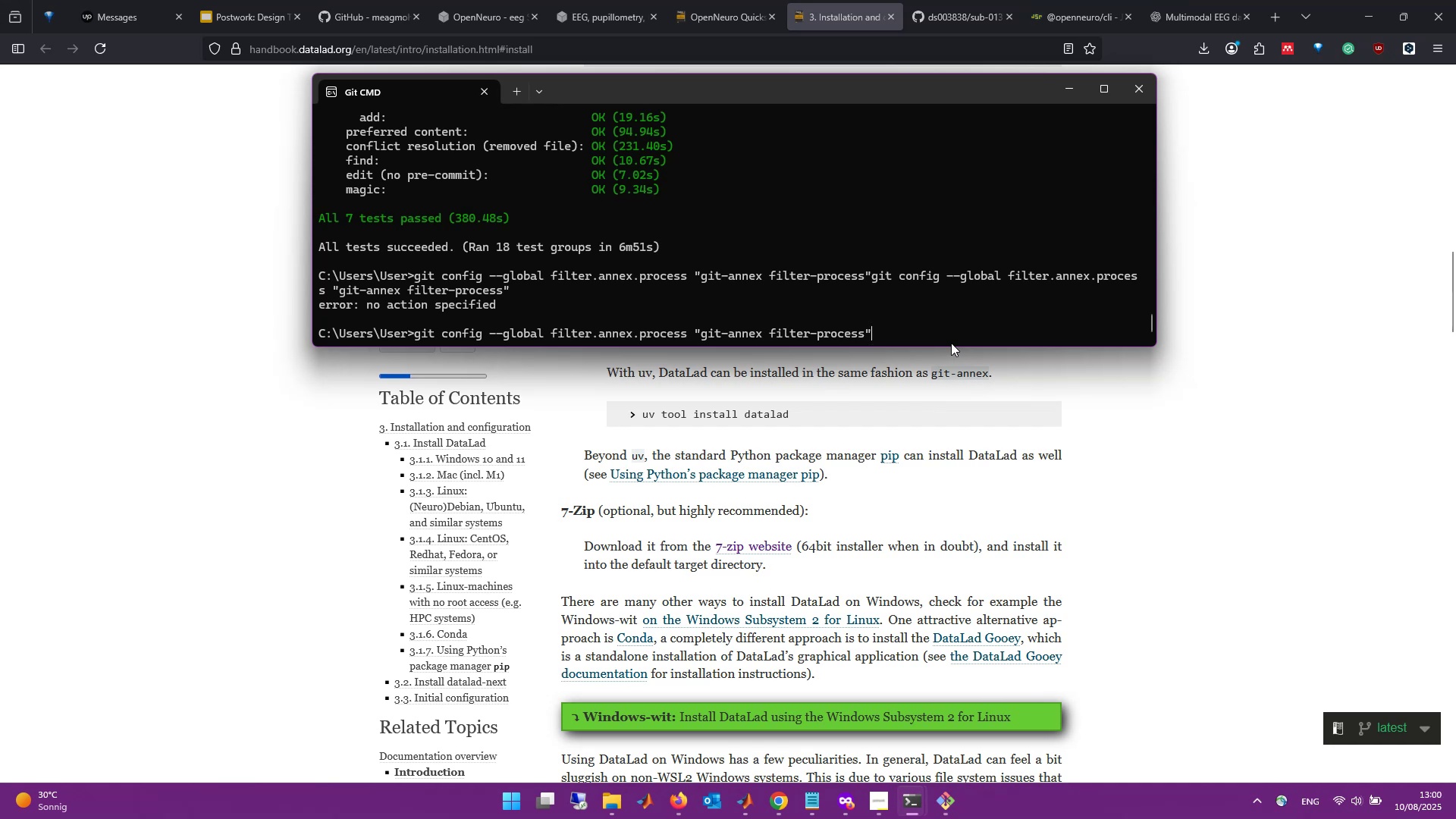 
key(Enter)
 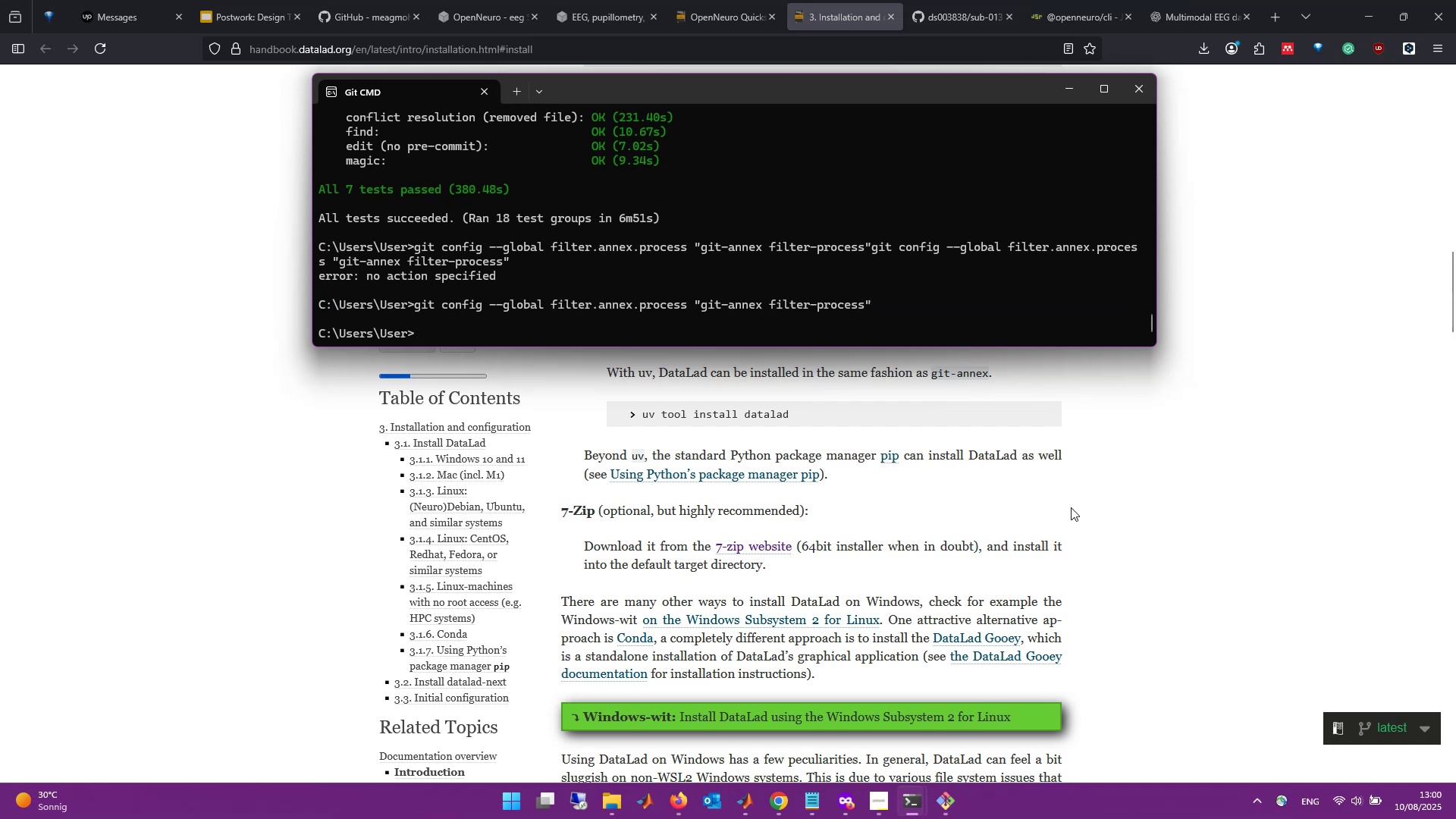 
left_click([1099, 507])
 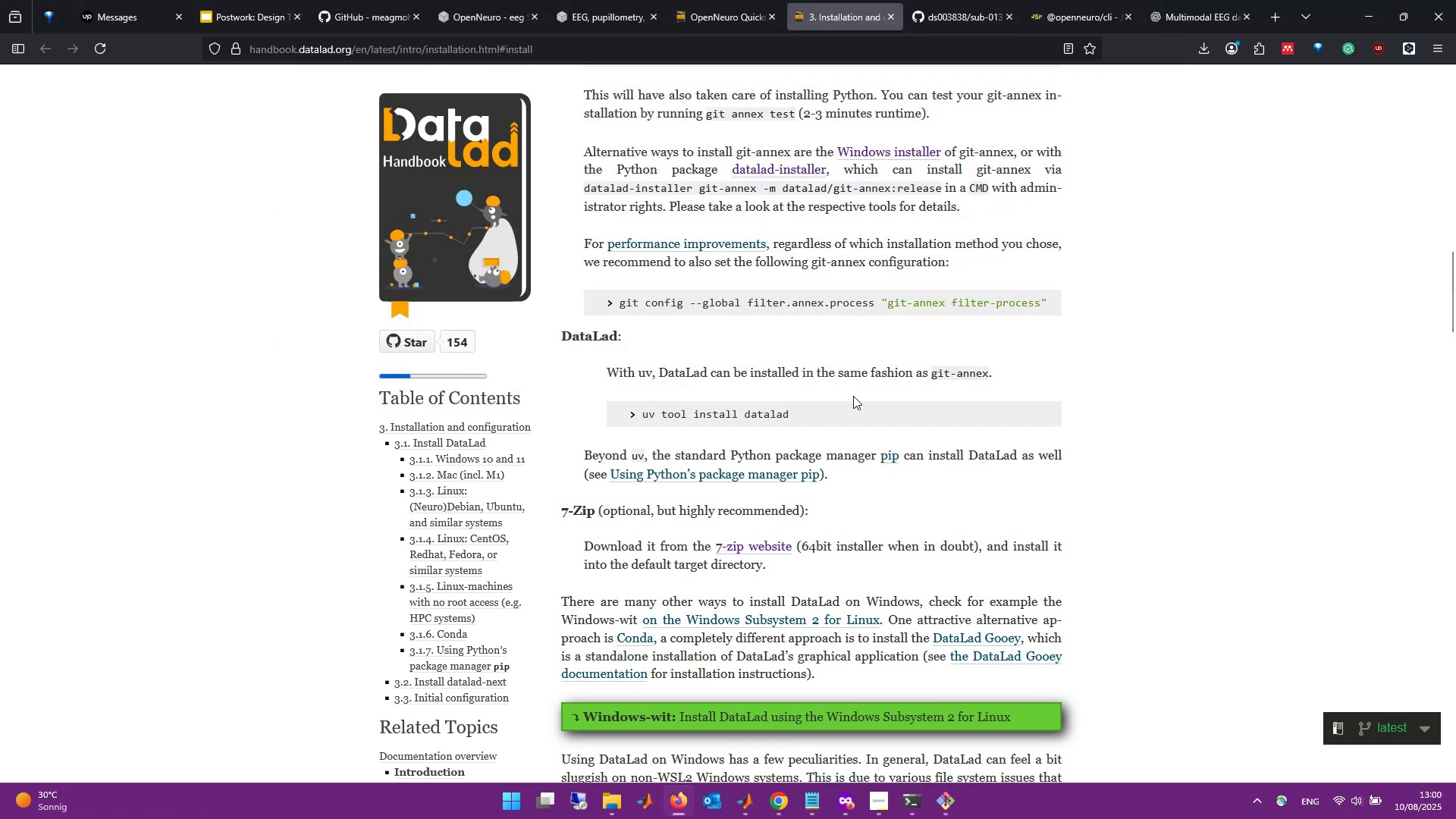 
scroll: coordinate [853, 396], scroll_direction: up, amount: 2.0
 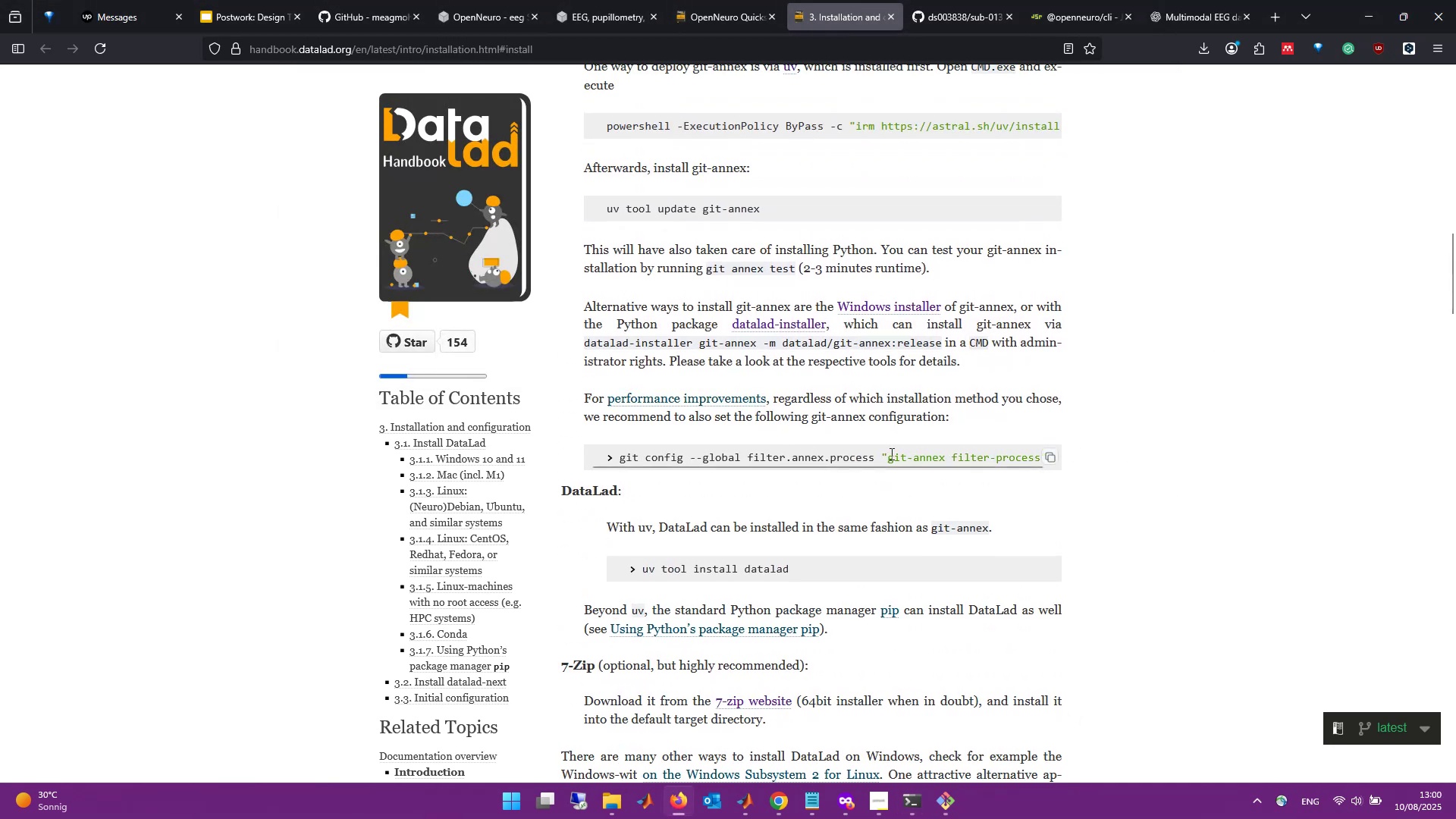 
hold_key(key=AltLeft, duration=0.36)
 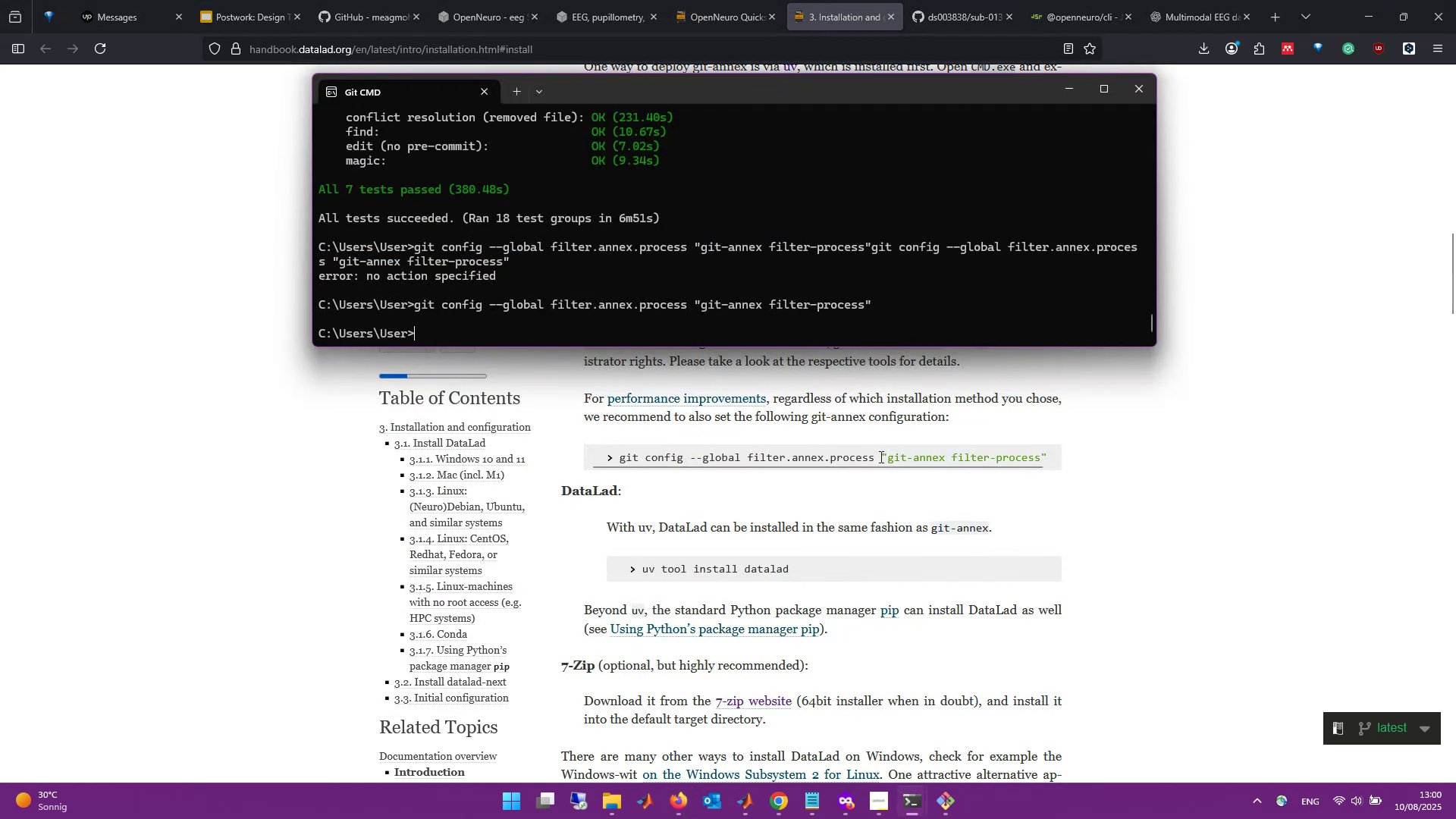 
key(Tab)
type(git )
key(Backspace)
key(Backspace)
key(Backspace)
key(Backspace)
type(uv tool install datalad)
 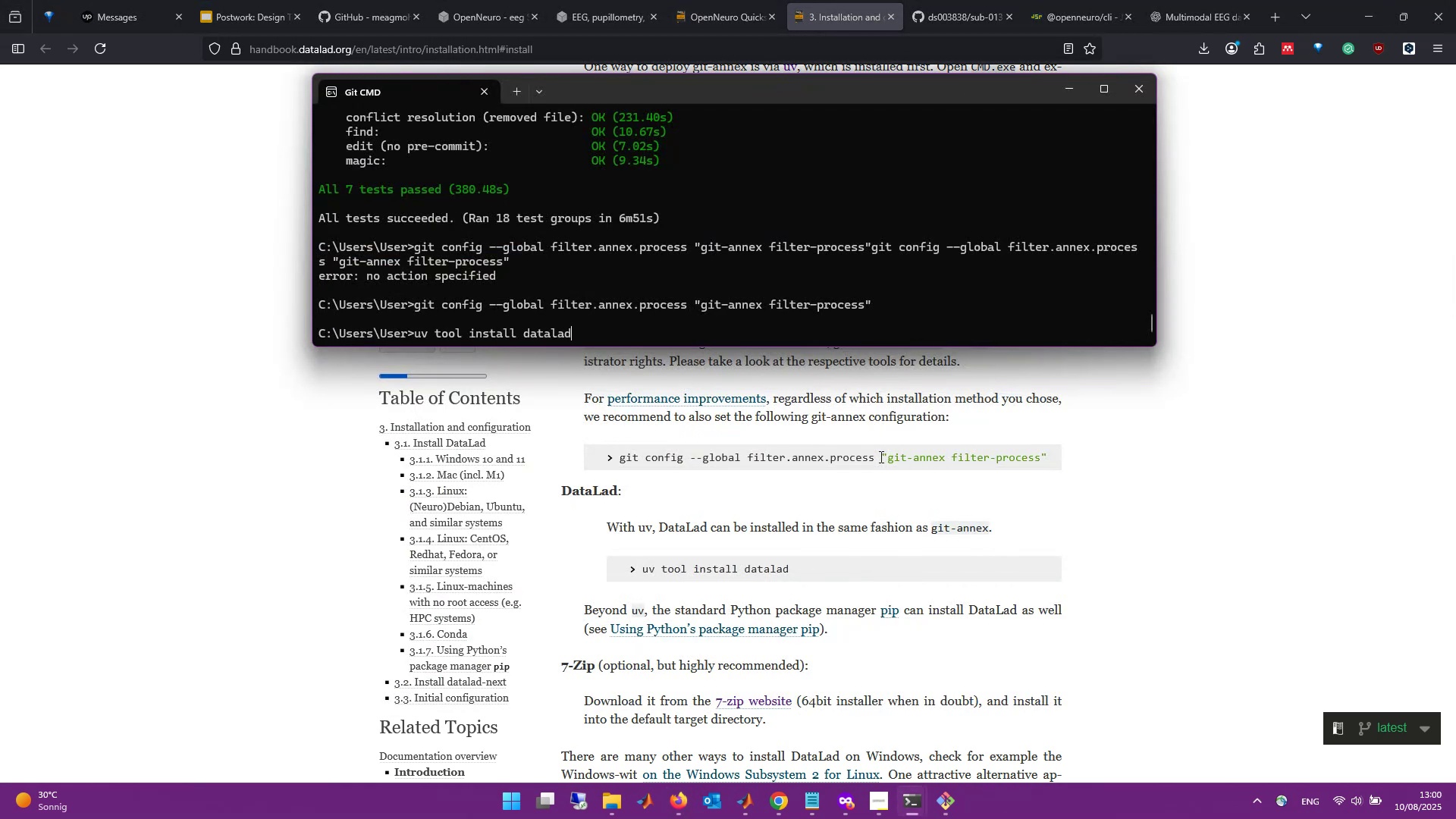 
key(Enter)
 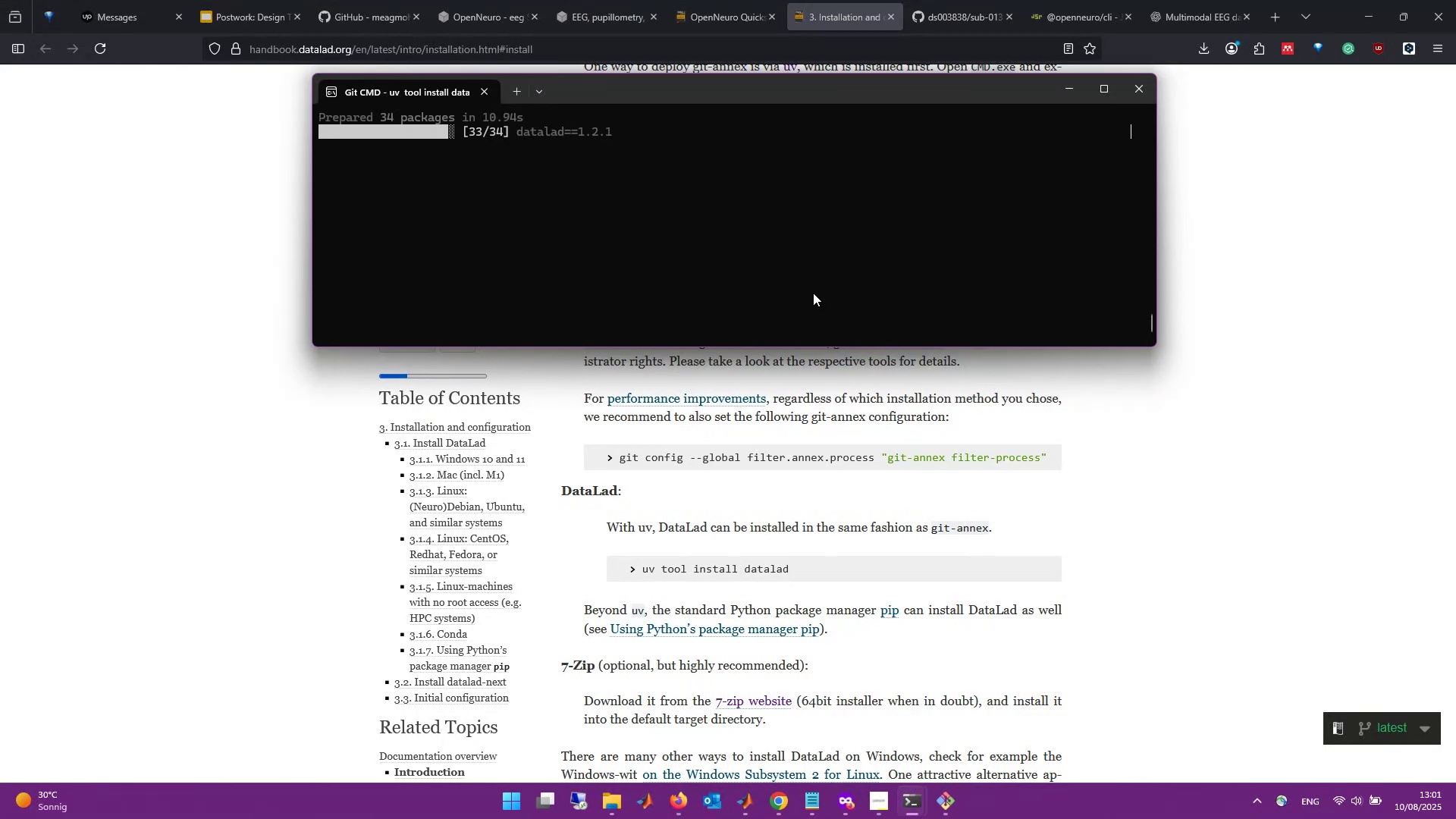 
wait(22.97)
 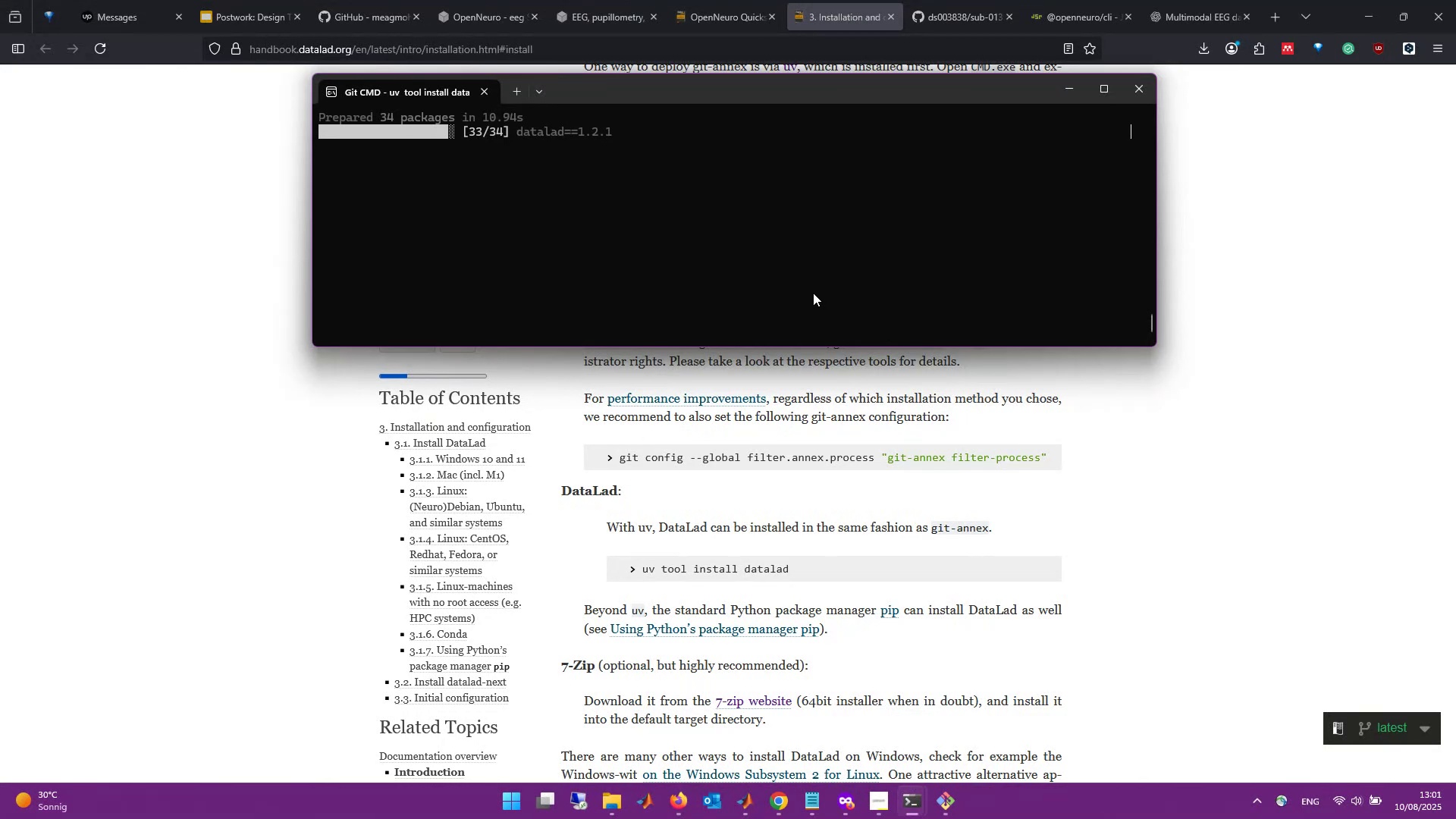 
left_click([1259, 346])
 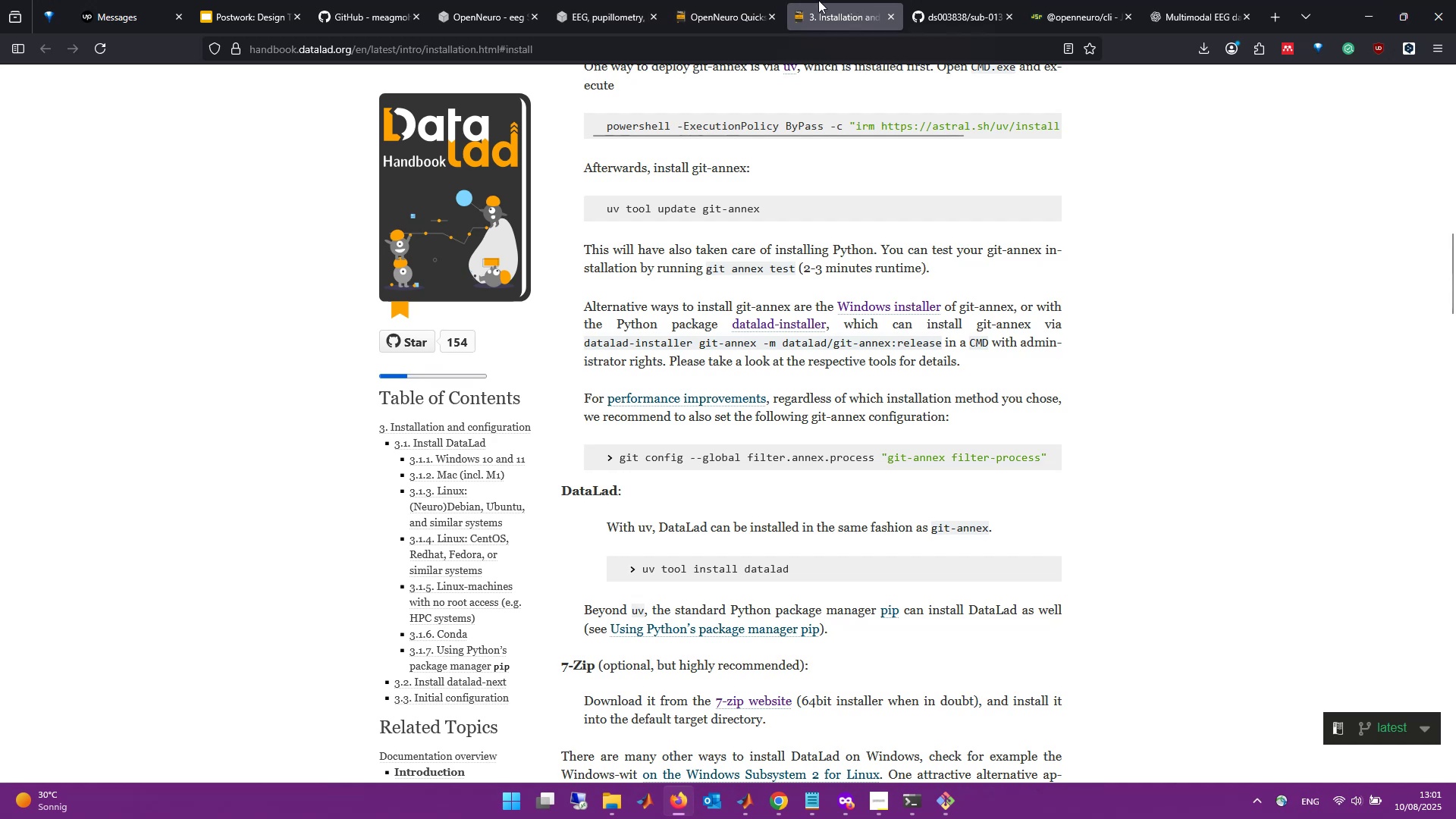 
left_click([758, 0])
 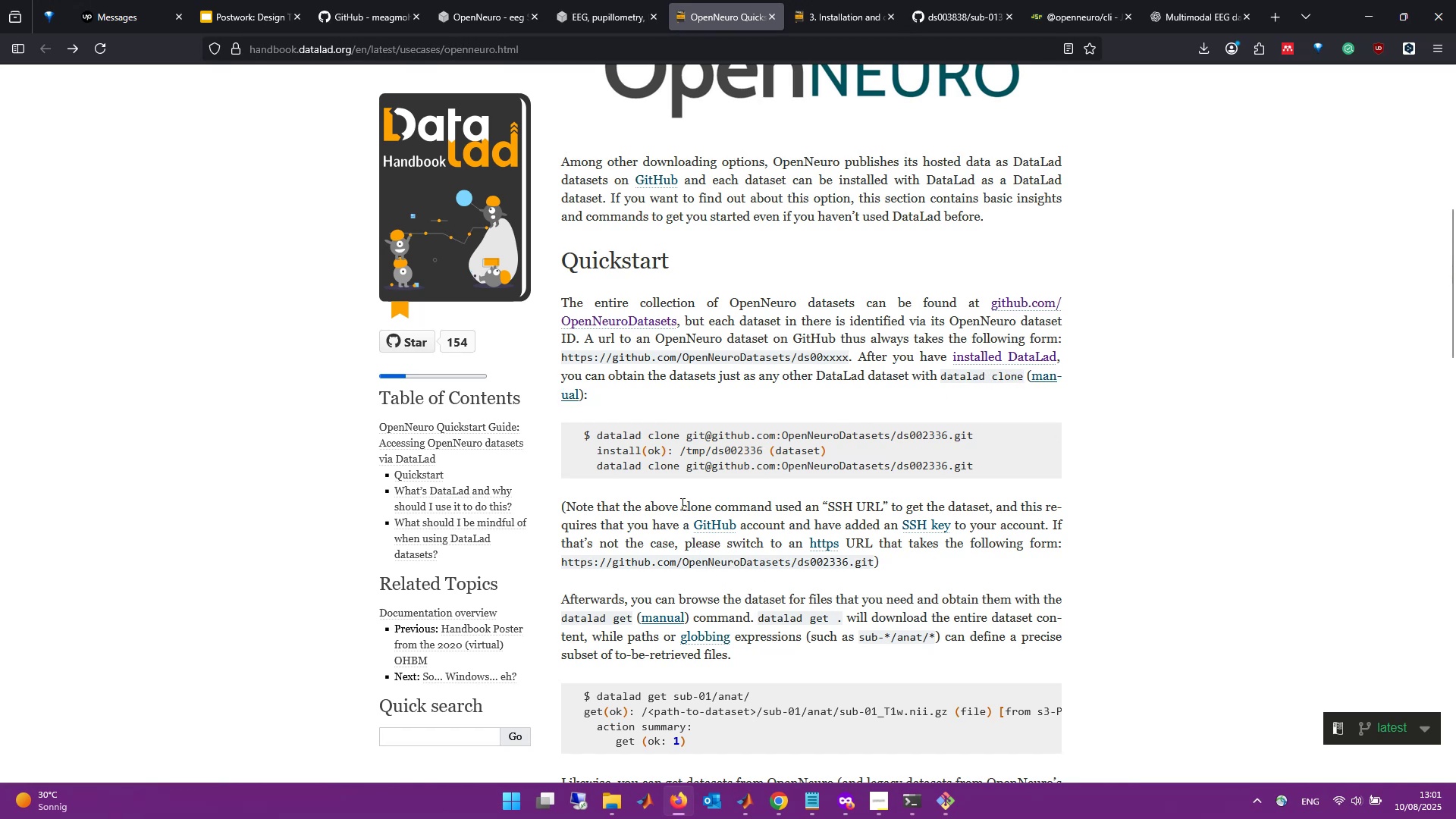 
wait(21.51)
 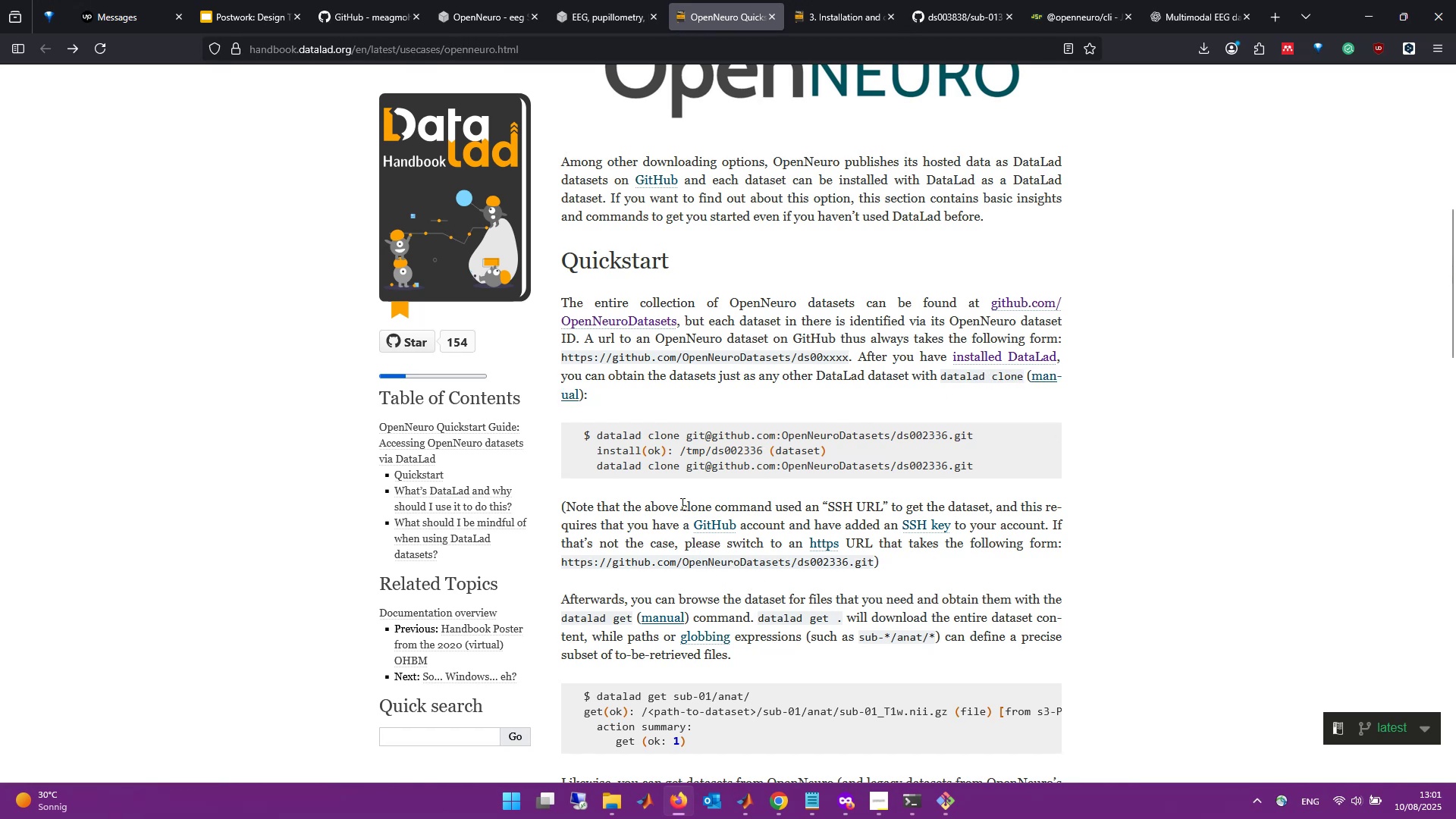 
hold_key(key=AltLeft, duration=0.74)
 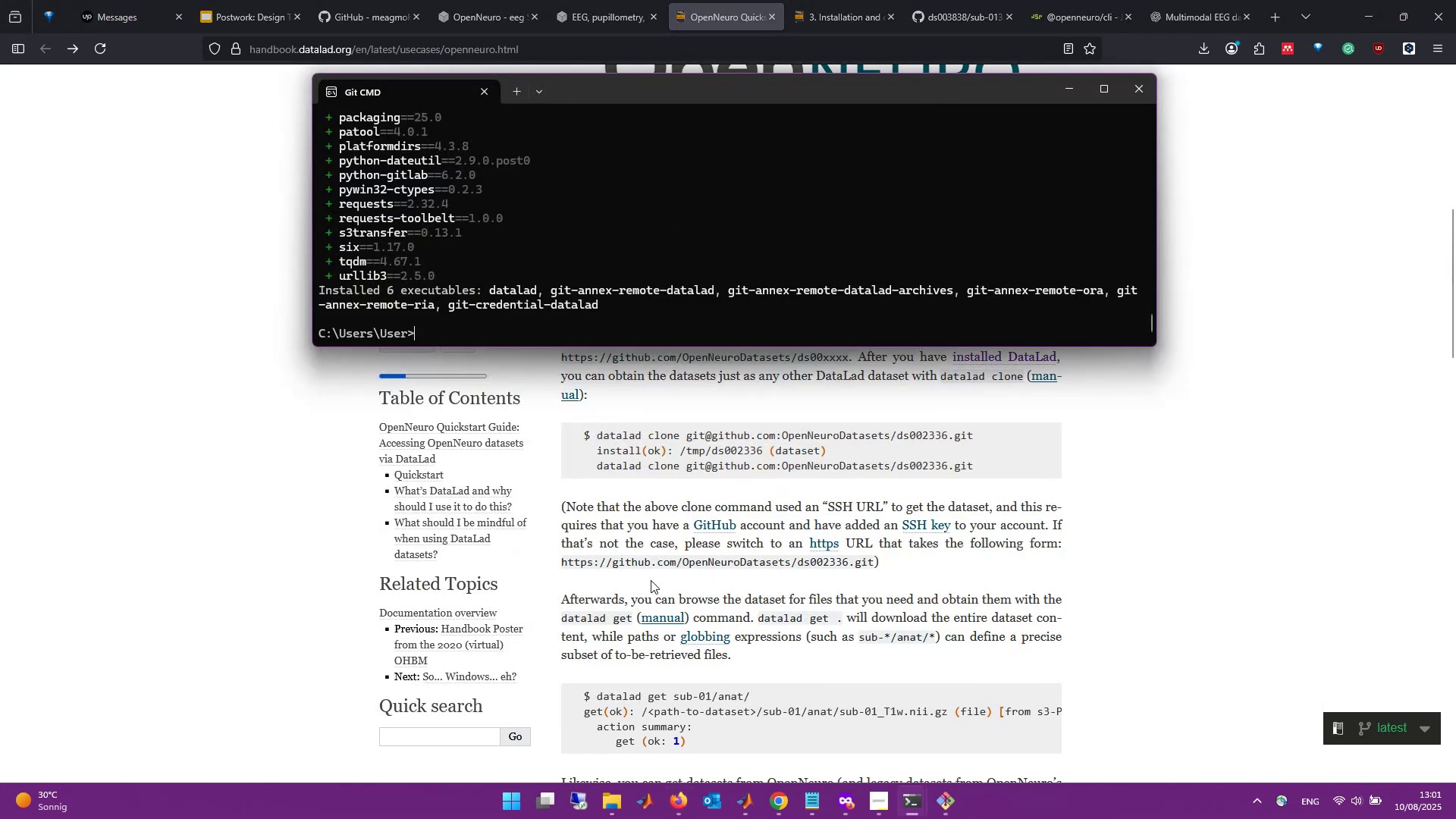 
key(Tab)
type(datalad clone )
 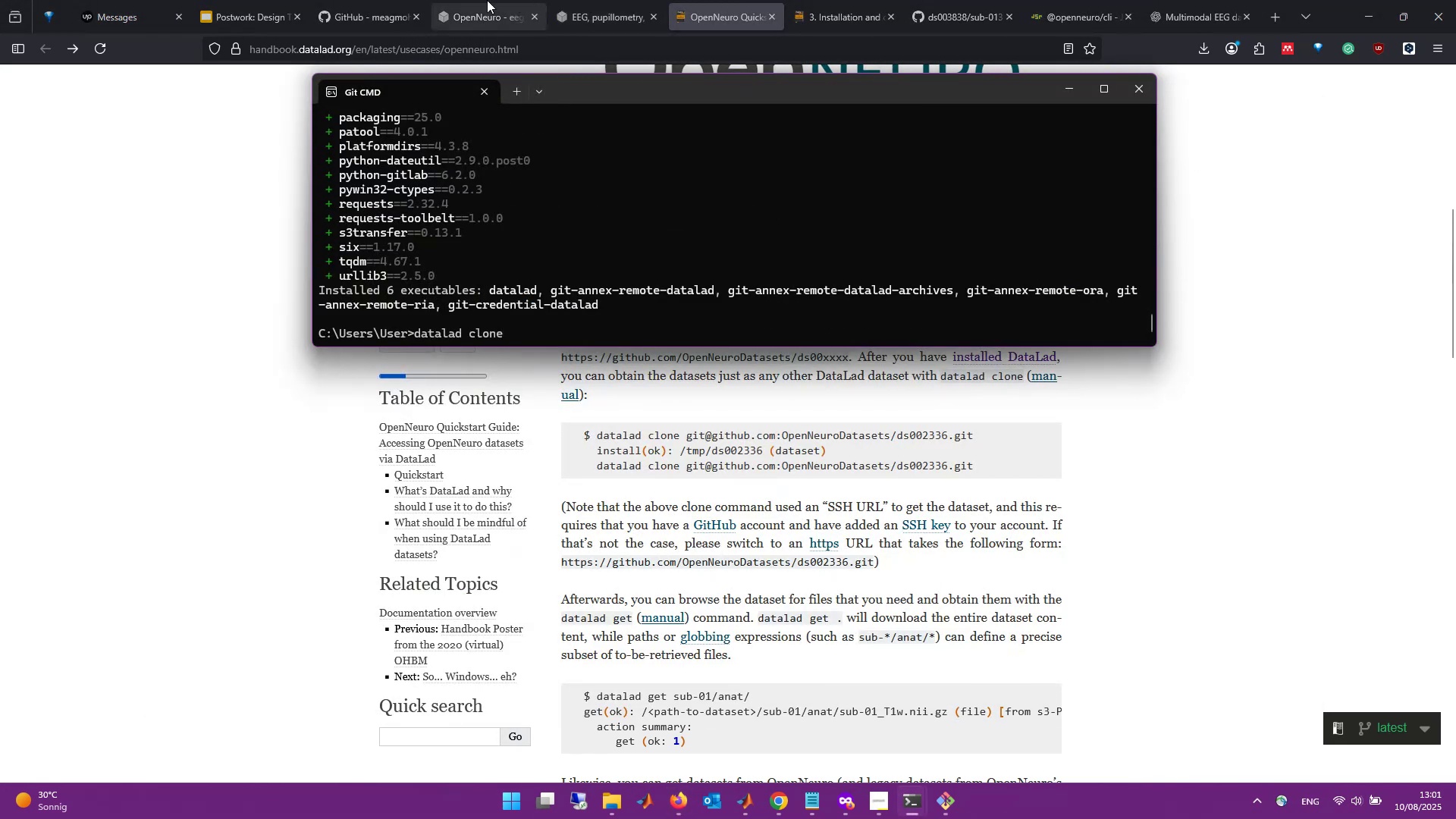 
left_click([469, 0])
 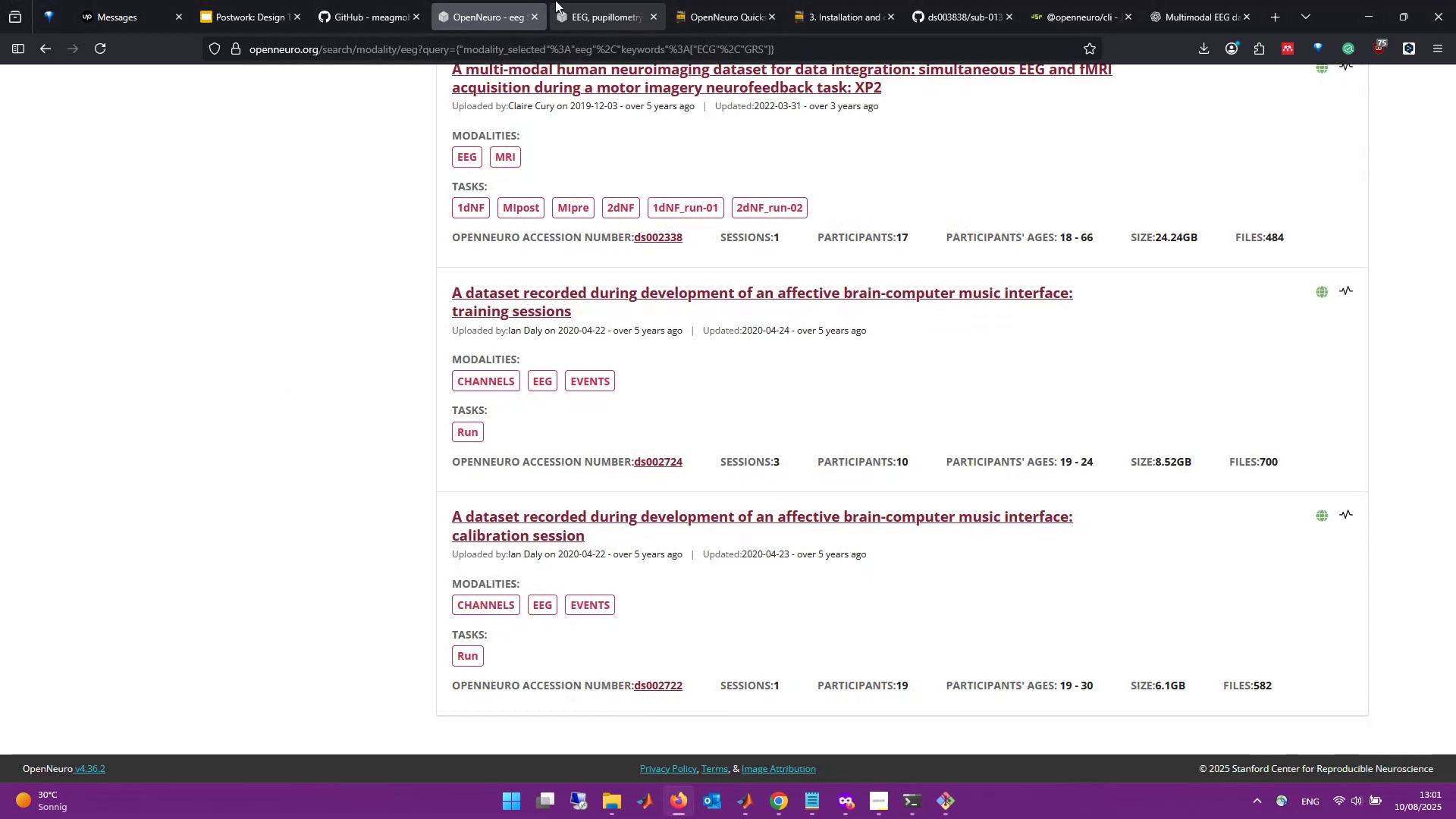 
left_click([562, 0])
 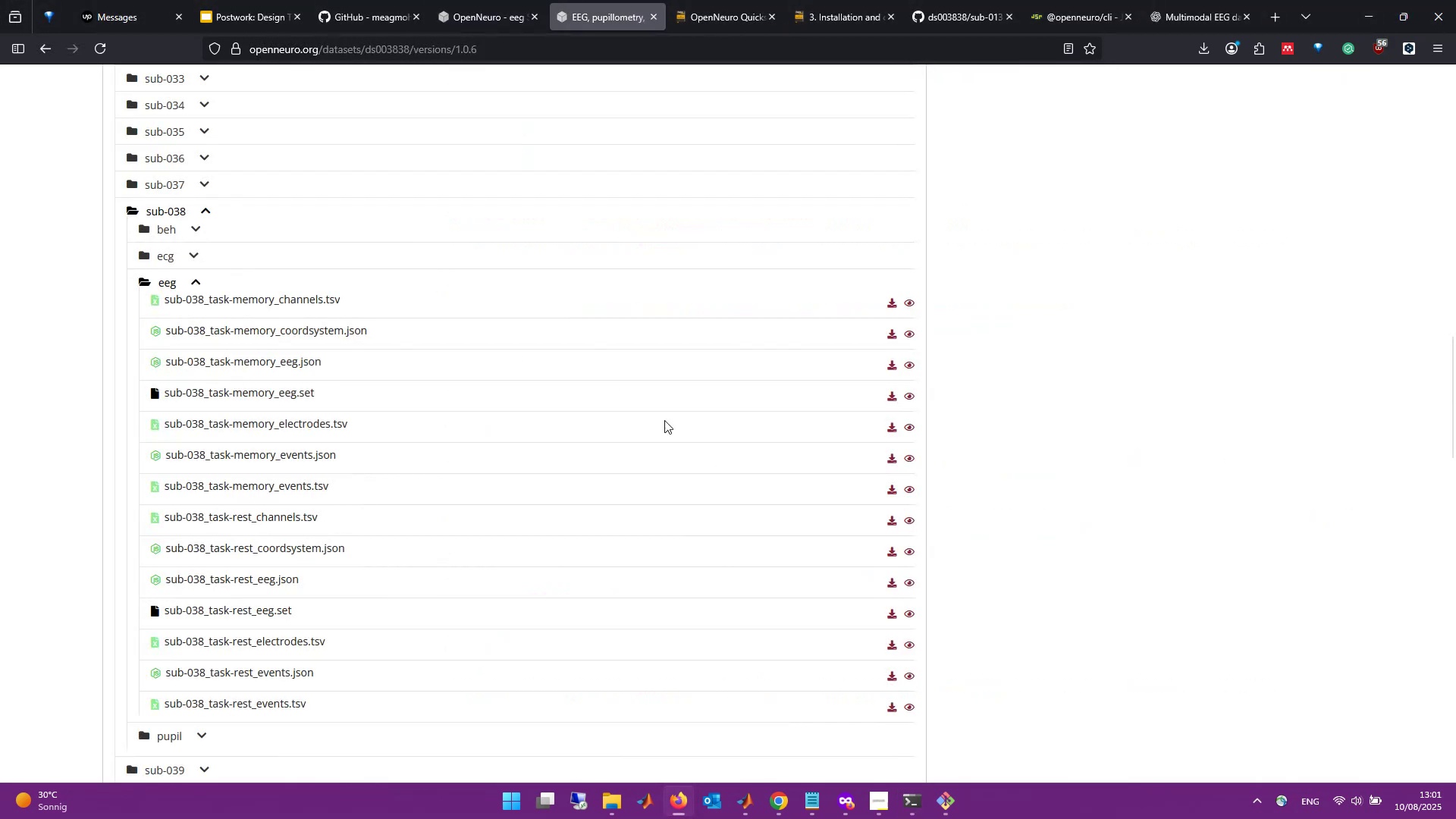 
scroll: coordinate [694, 481], scroll_direction: up, amount: 25.0
 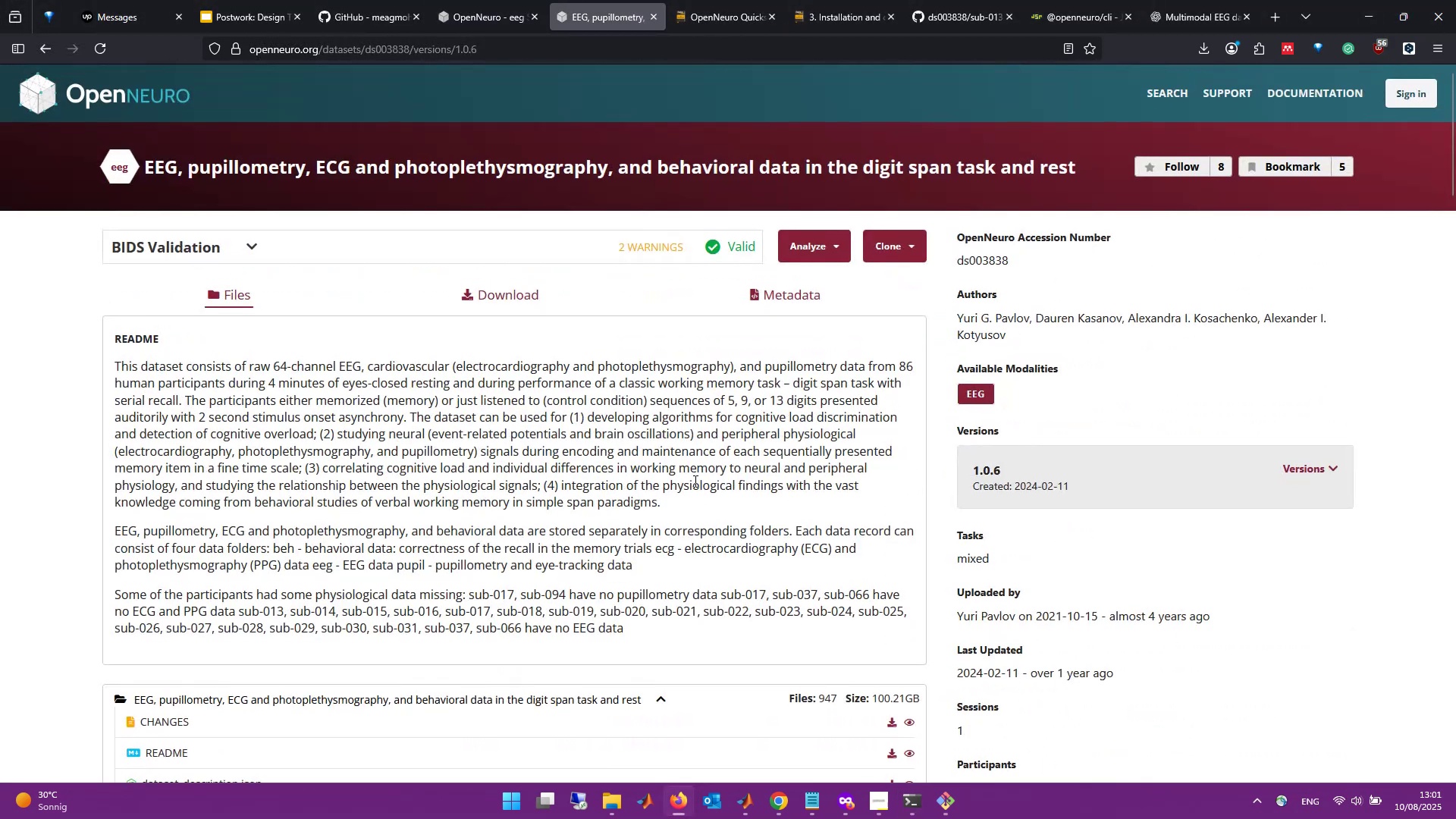 
scroll: coordinate [694, 481], scroll_direction: down, amount: 4.0
 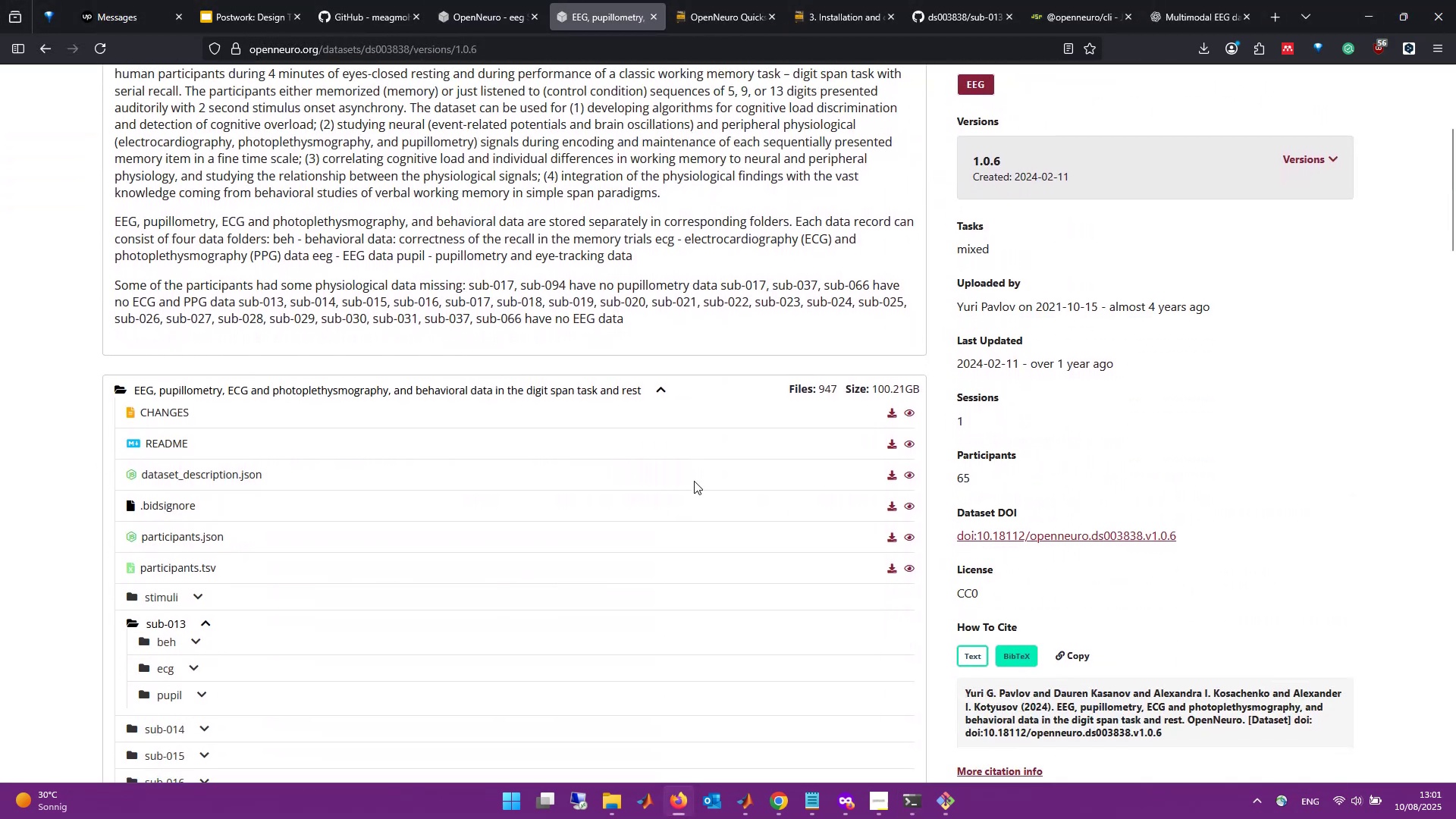 
scroll: coordinate [694, 481], scroll_direction: up, amount: 5.0
 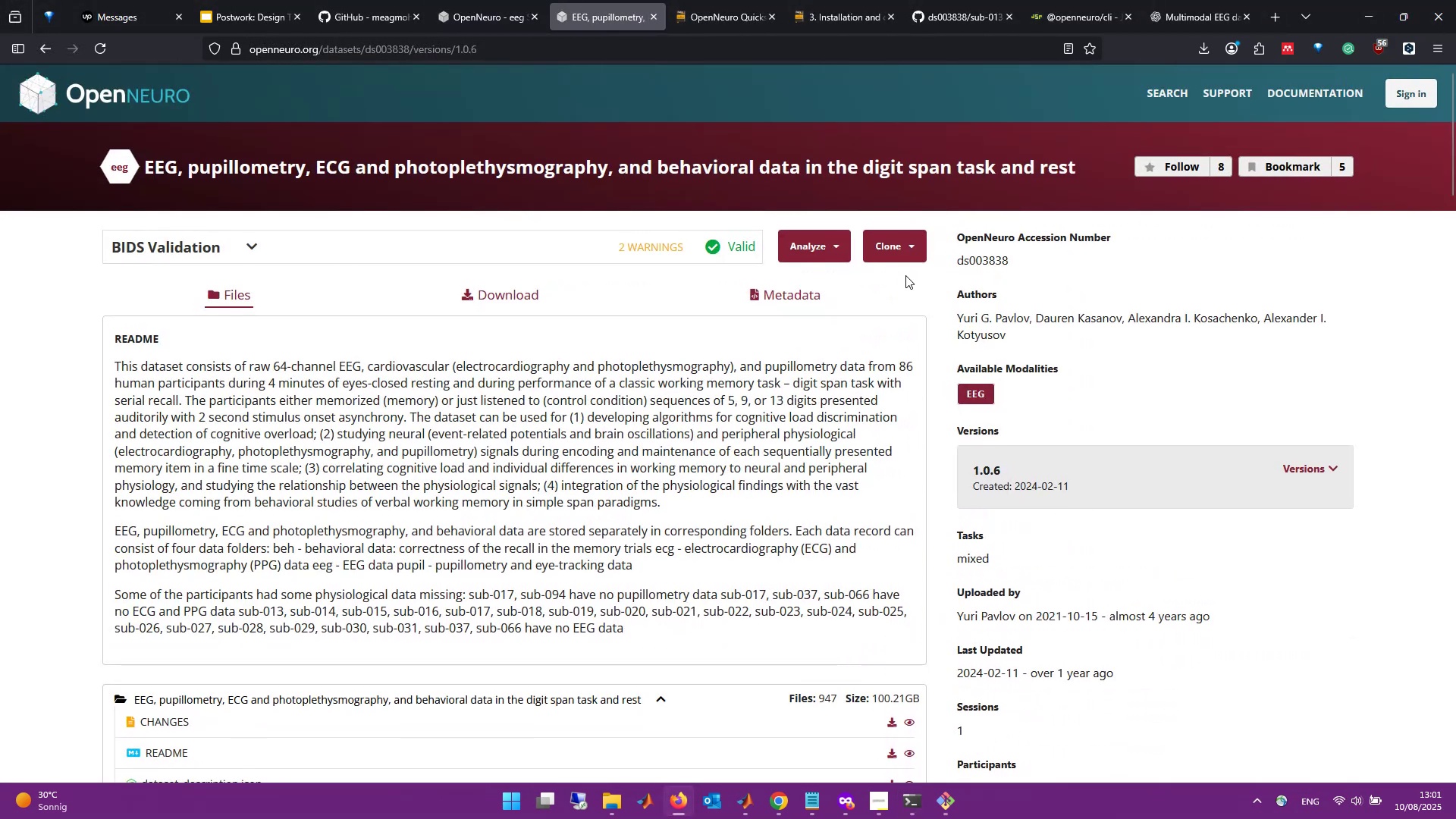 
left_click([905, 253])
 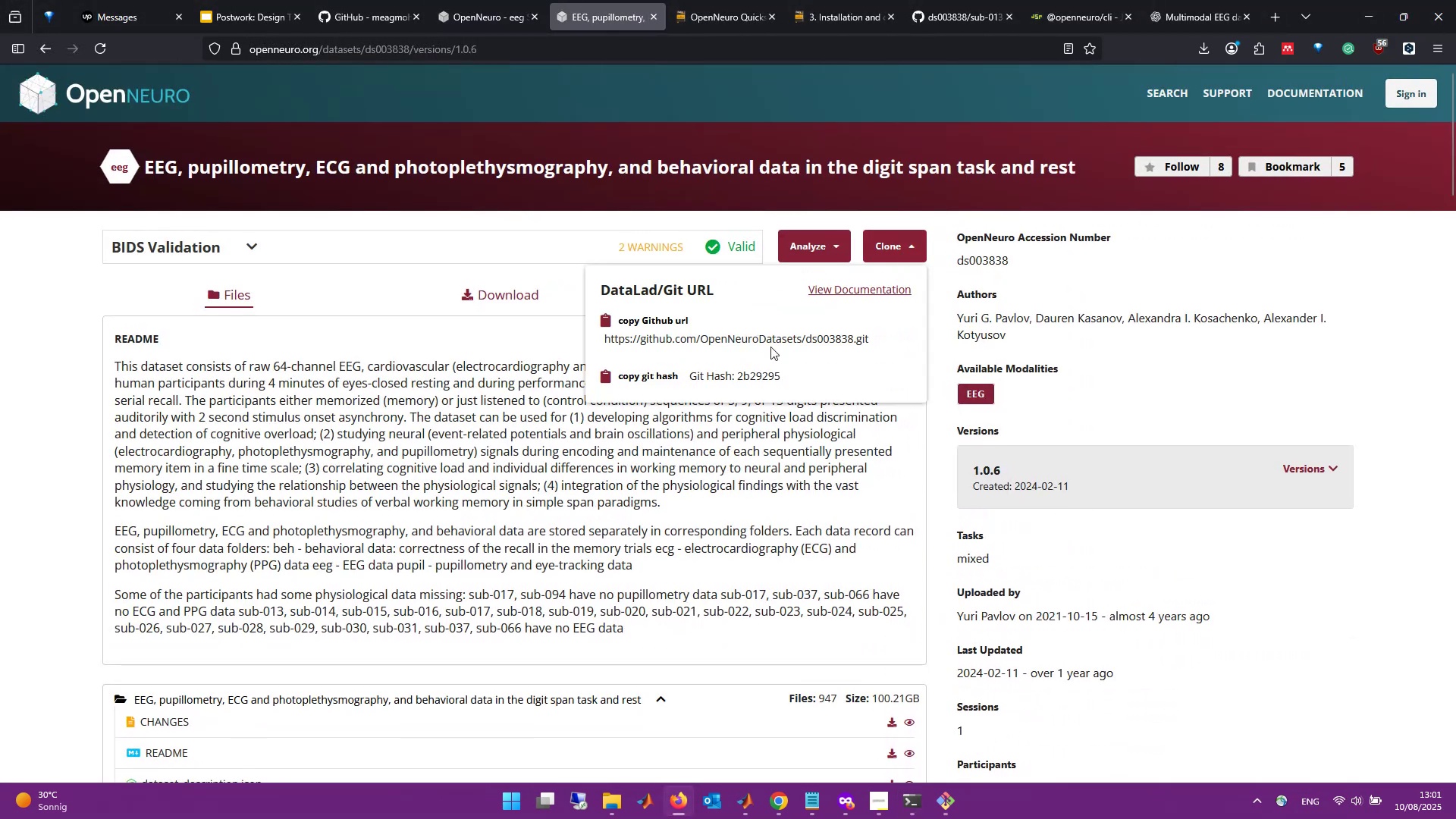 
double_click([780, 343])
 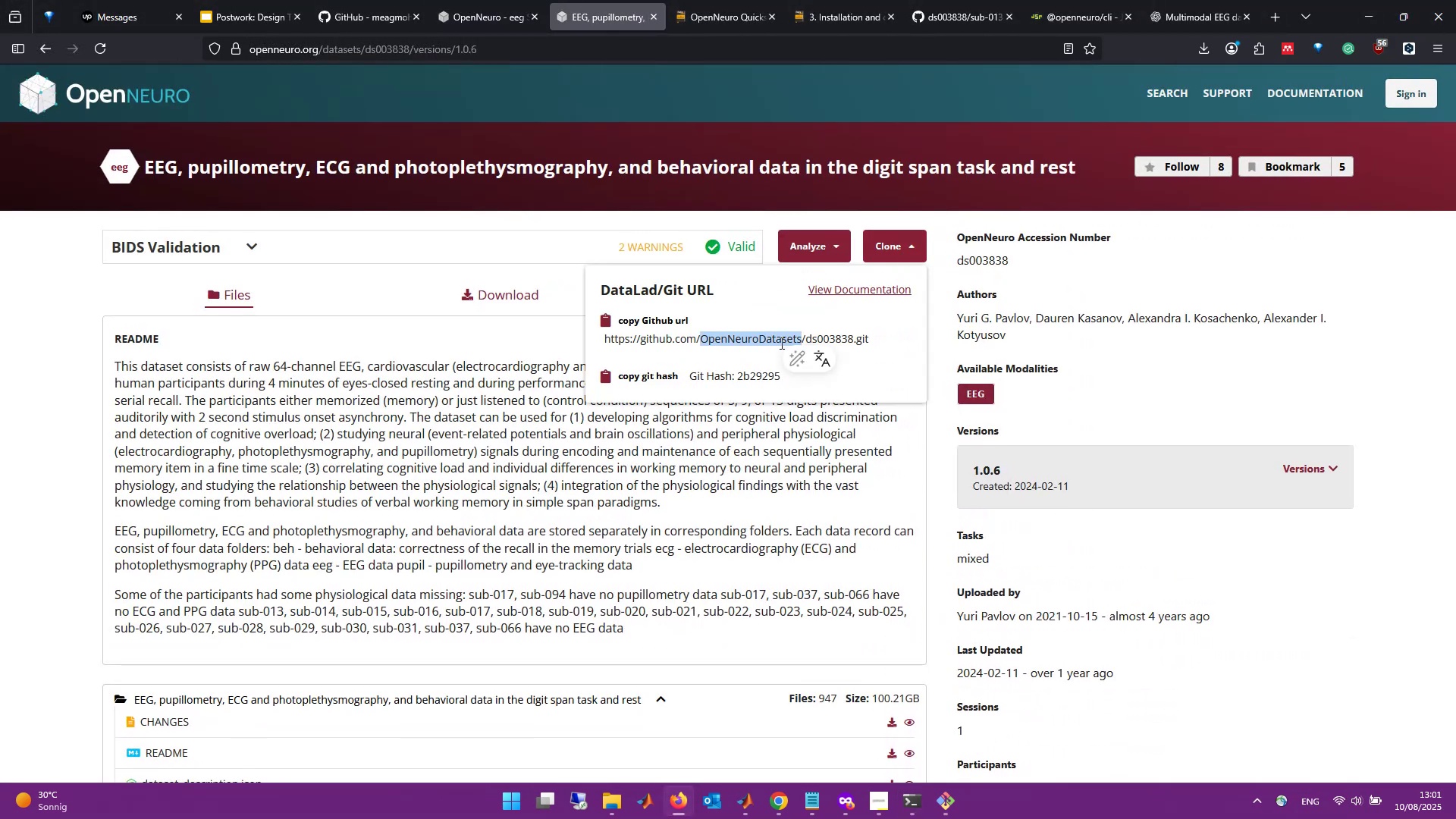 
triple_click([780, 343])
 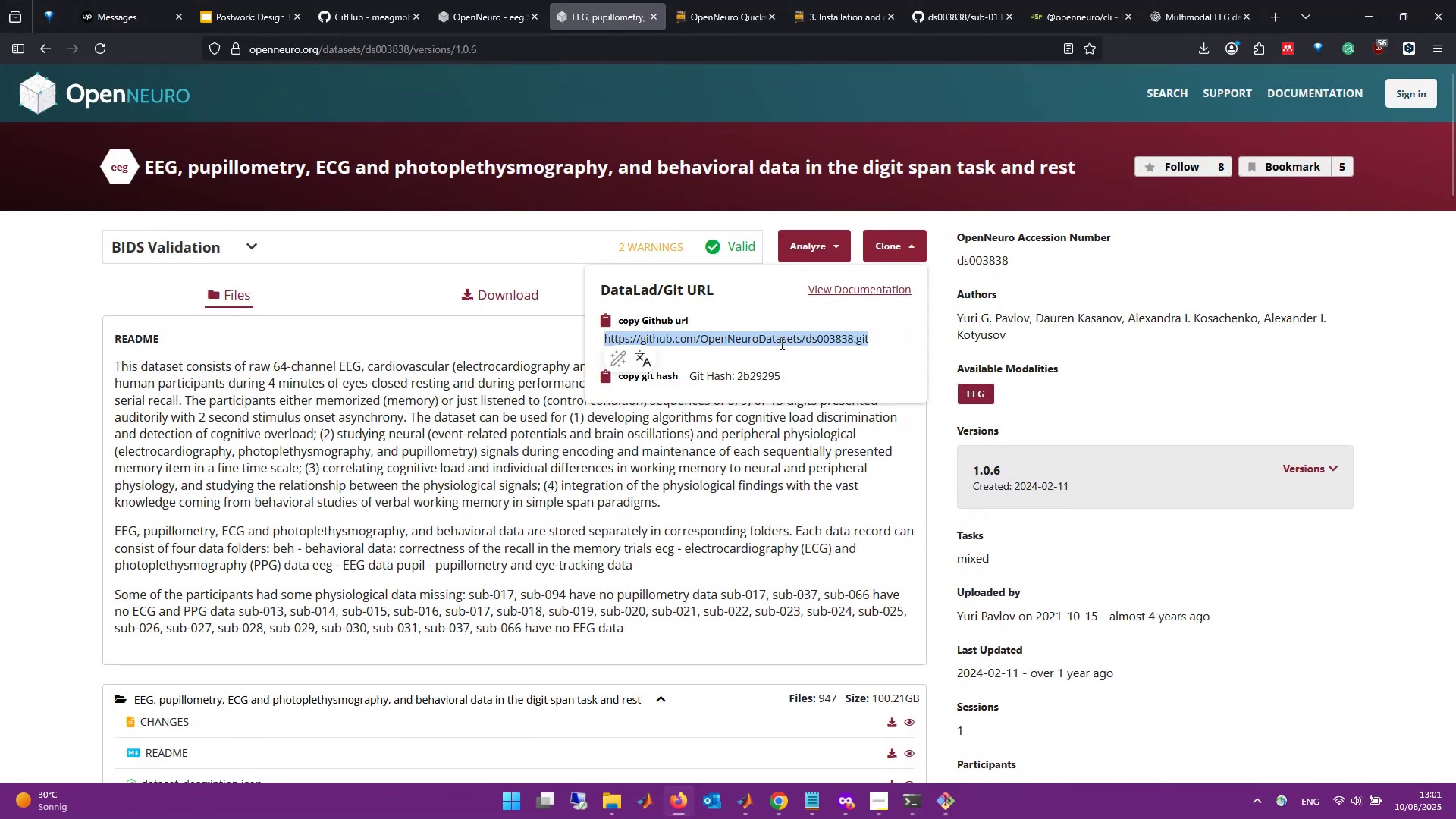 
key(Control+C)
 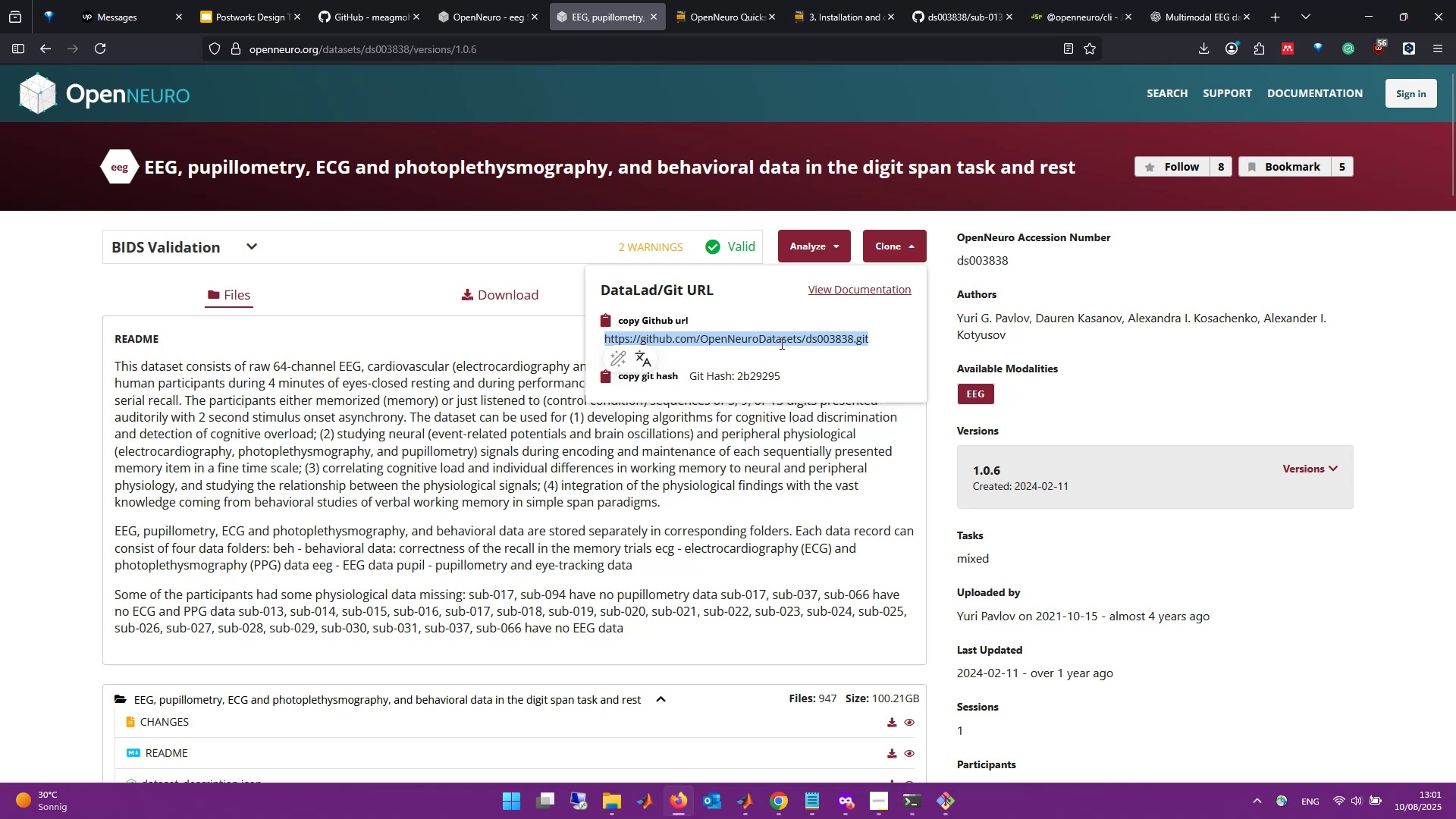 
key(Alt+Tab)
 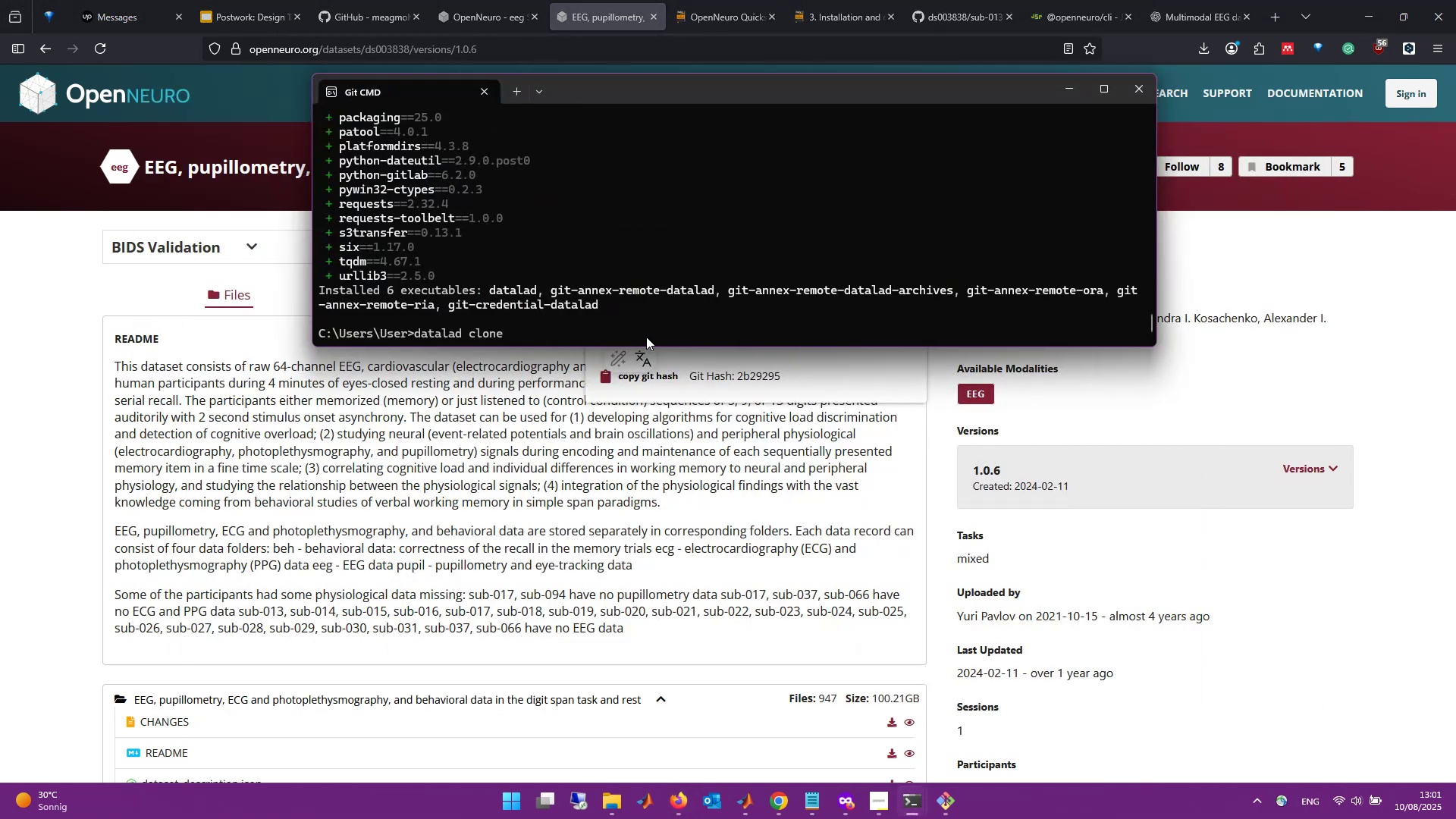 
right_click([643, 335])
 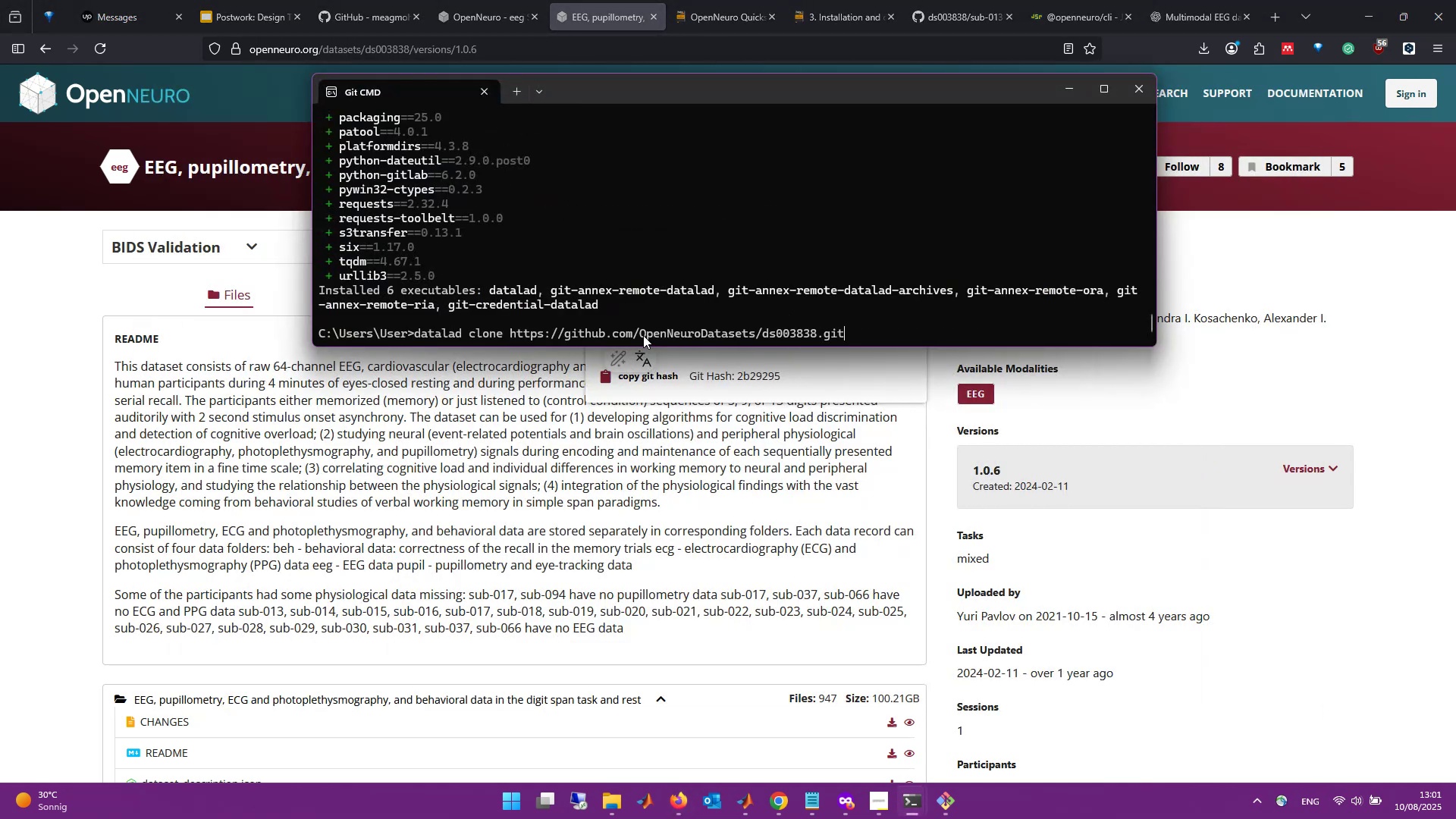 
key(Enter)
 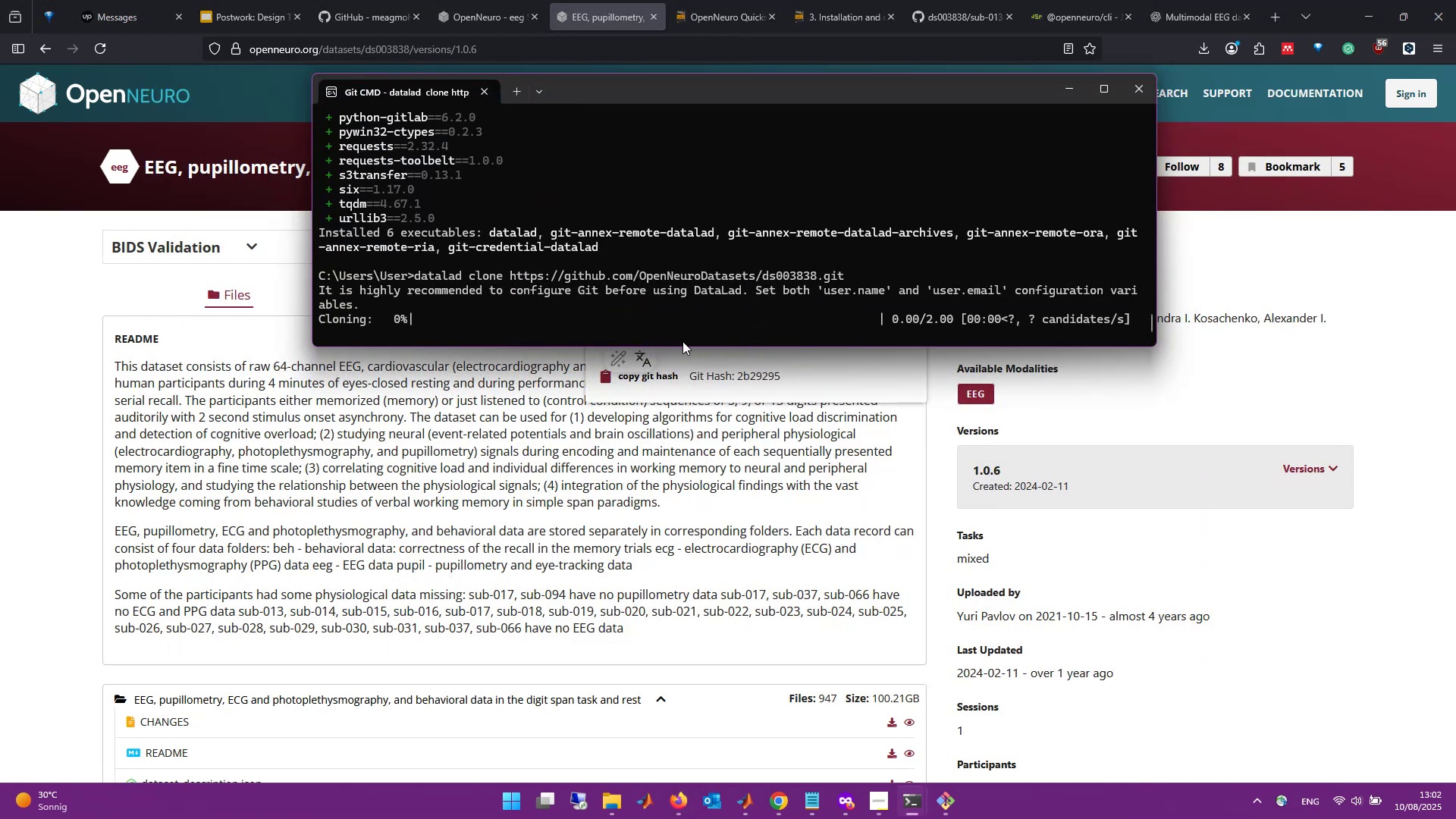 
wait(6.1)
 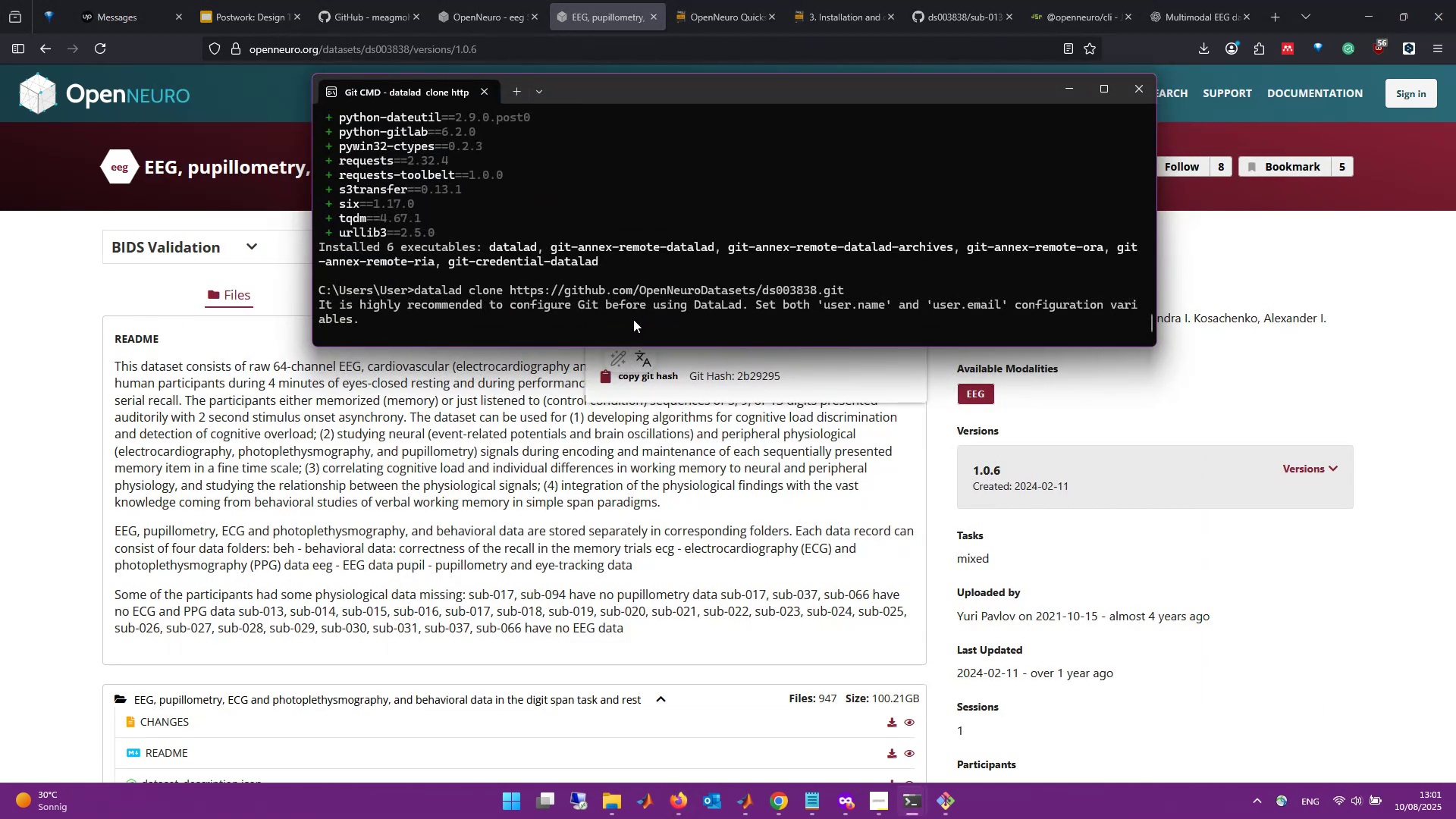 
left_click_drag(start_coordinate=[728, 350], to_coordinate=[726, 617])
 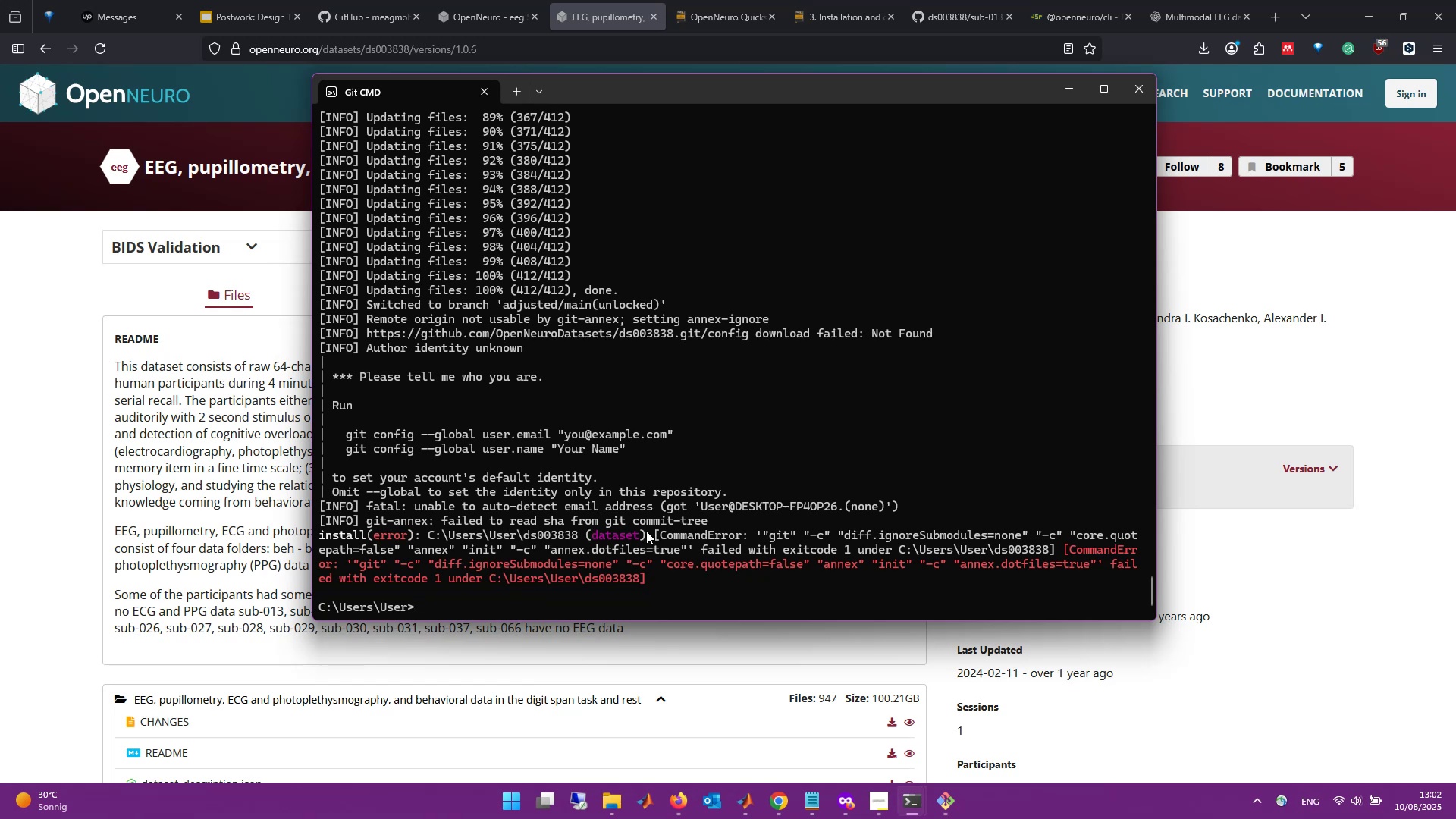 
wait(26.47)
 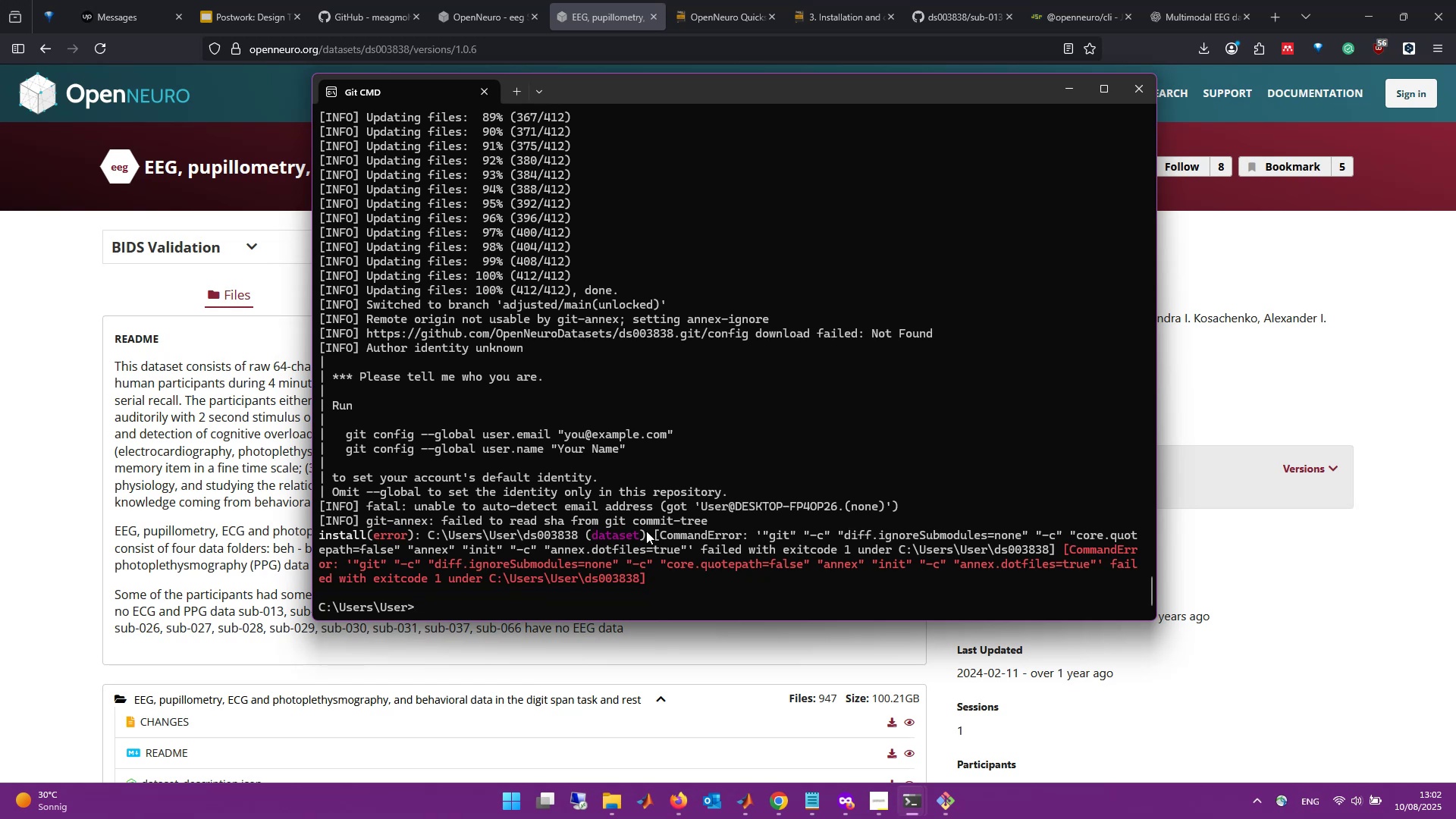 
scroll: coordinate [652, 467], scroll_direction: up, amount: 23.0
 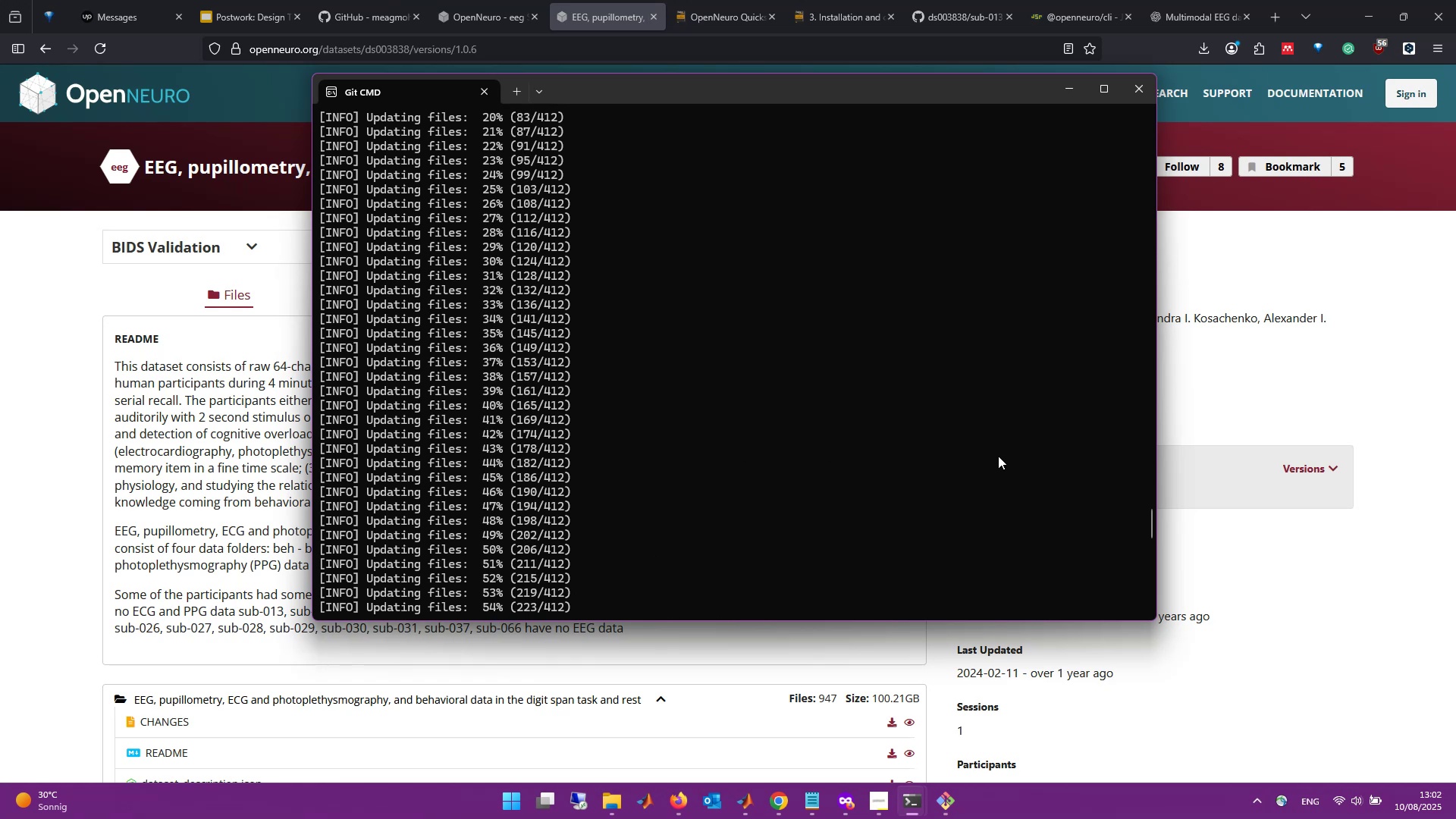 
scroll: coordinate [940, 456], scroll_direction: down, amount: 28.0
 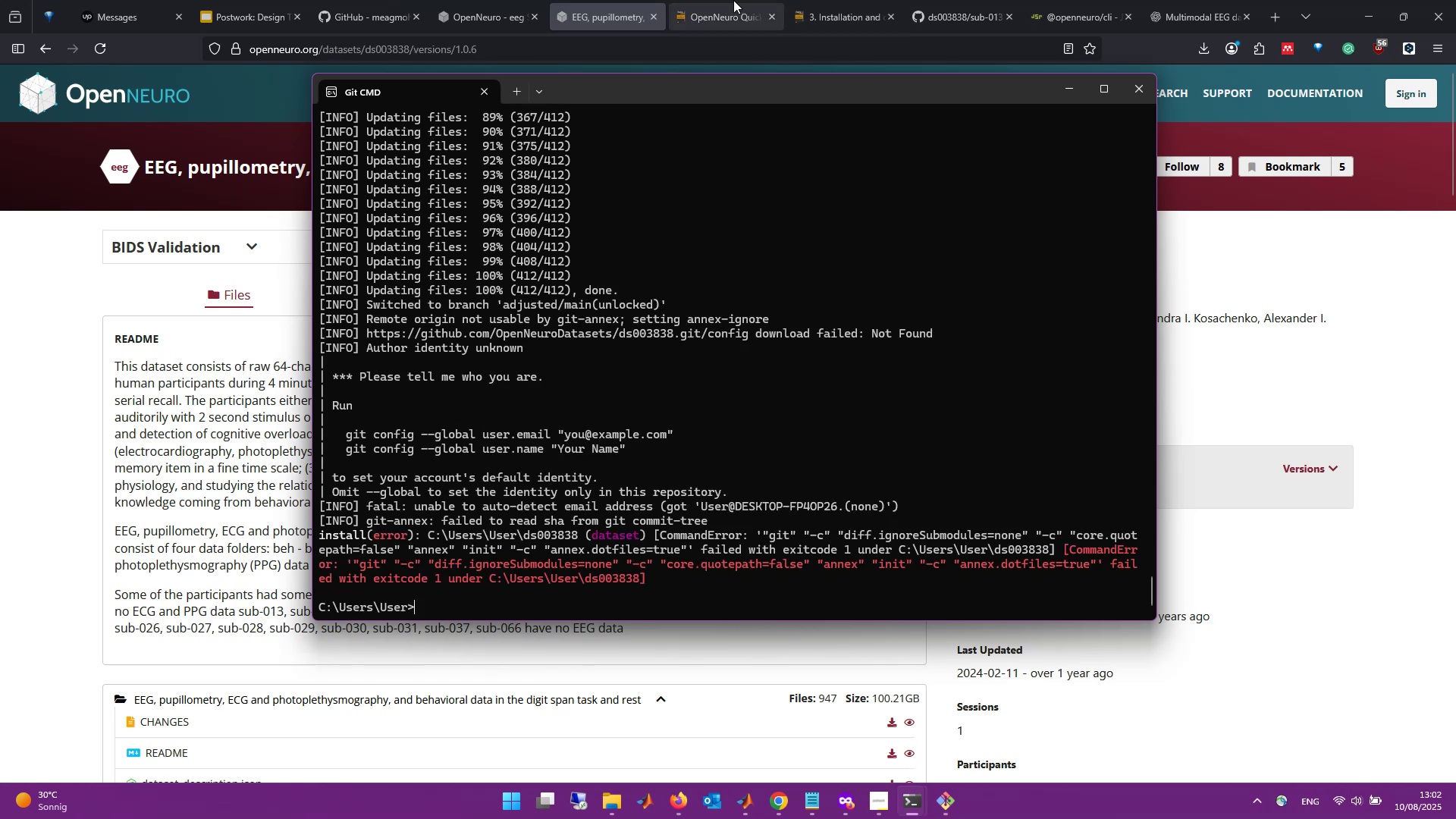 
left_click([733, 0])
 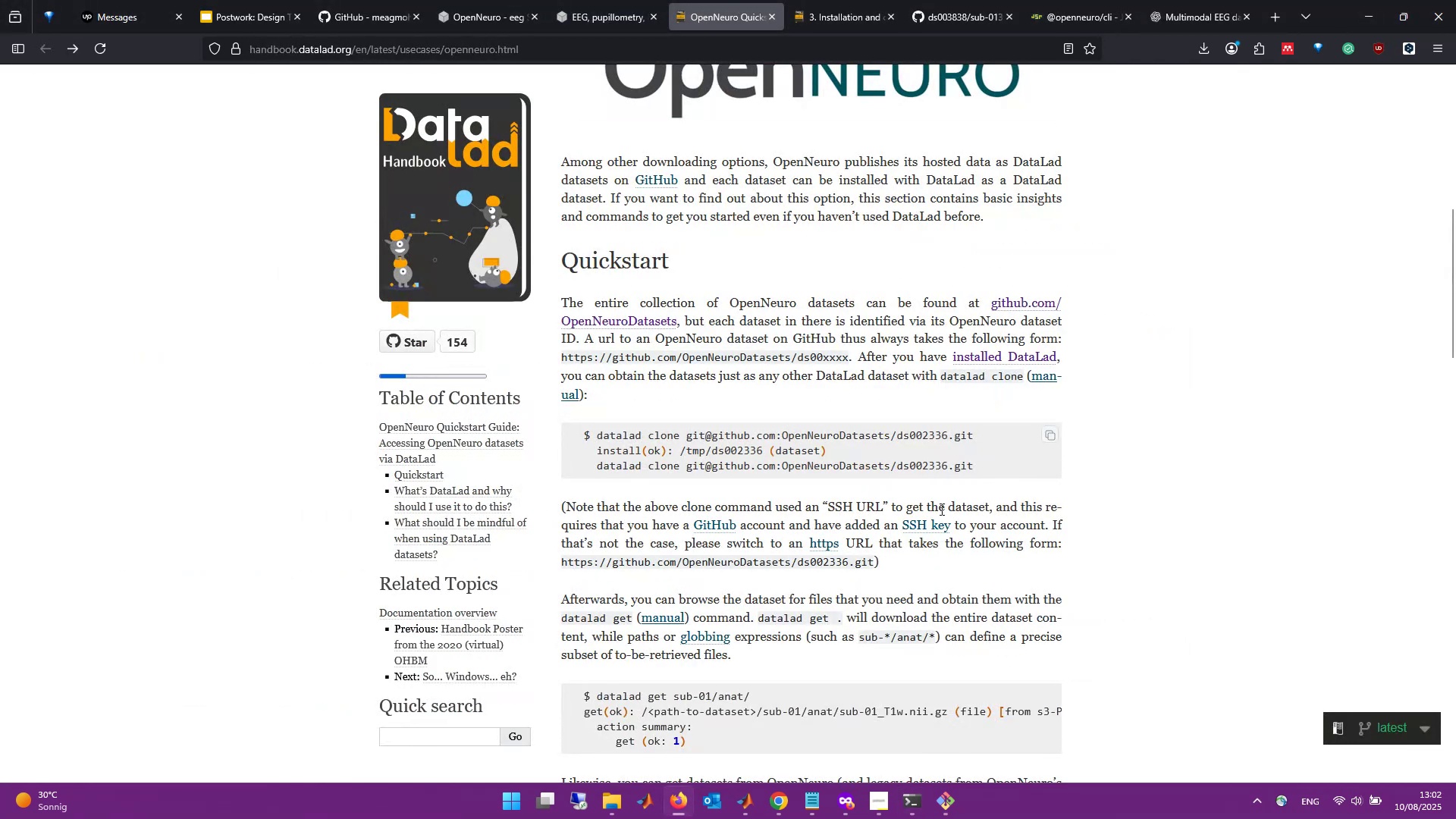 
scroll: coordinate [1055, 507], scroll_direction: down, amount: 2.0
 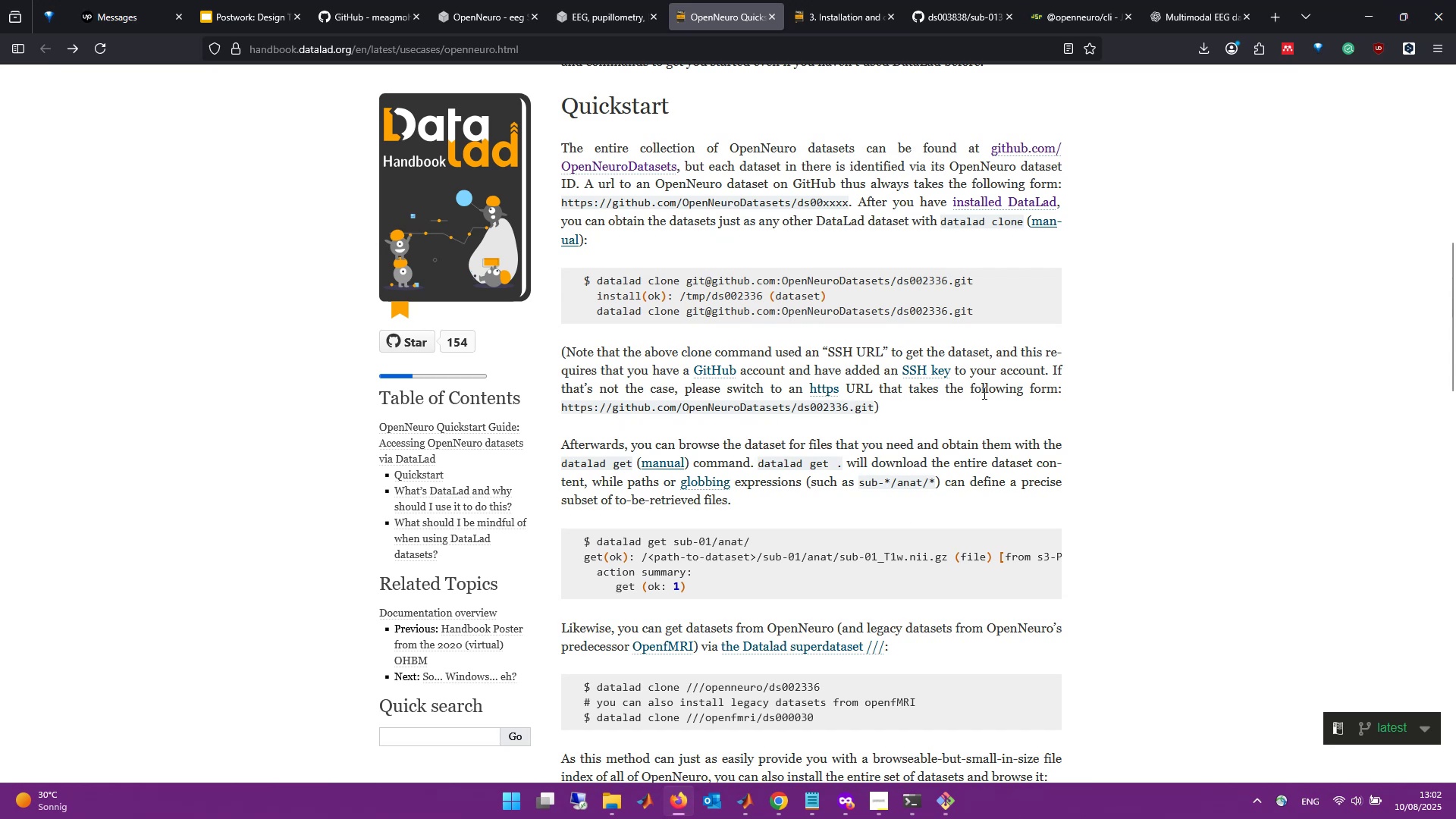 
wait(6.18)
 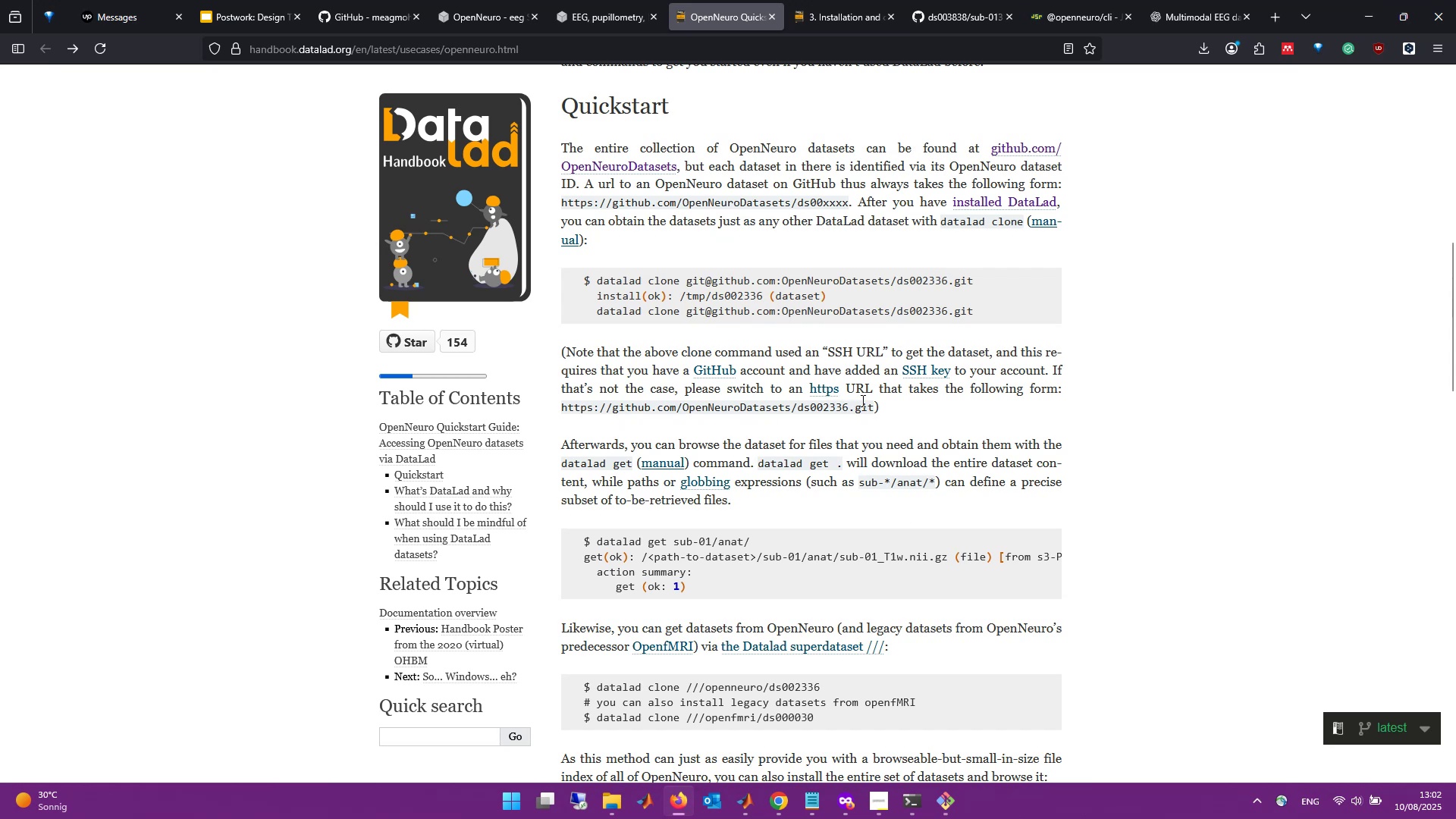 
key(Alt+Tab)
 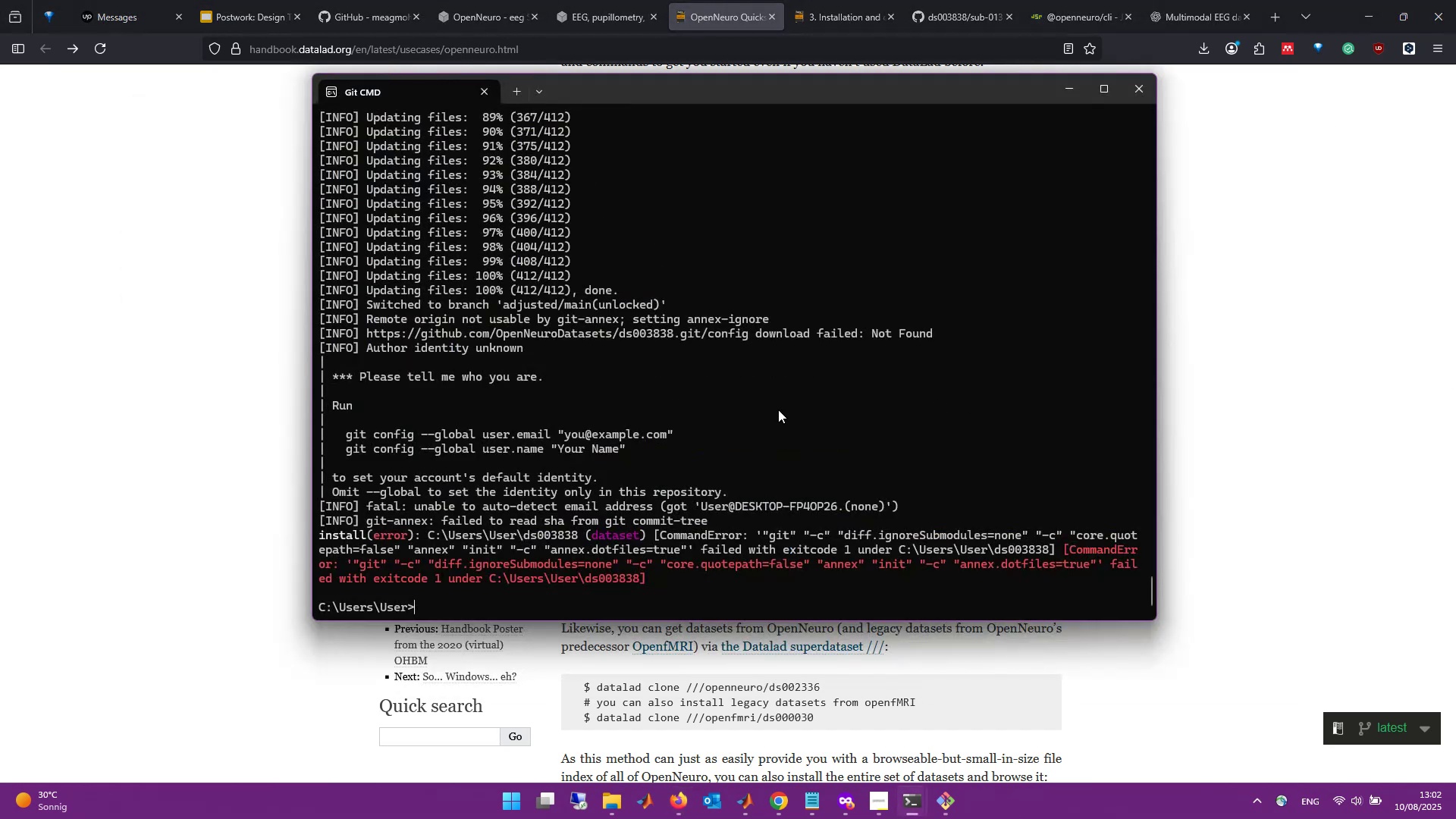 
scroll: coordinate [646, 484], scroll_direction: down, amount: 1.0
 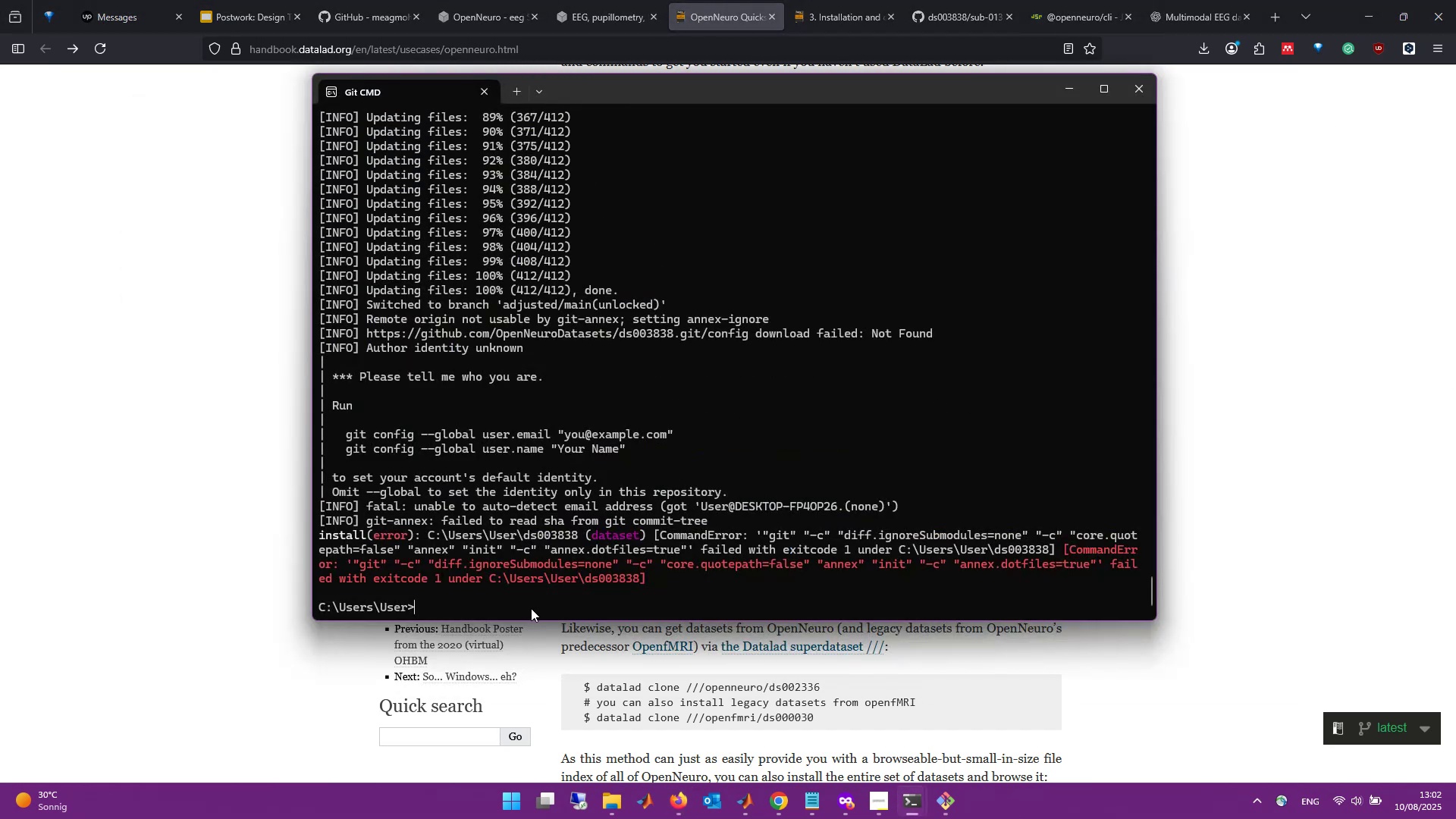 
right_click([531, 608])
 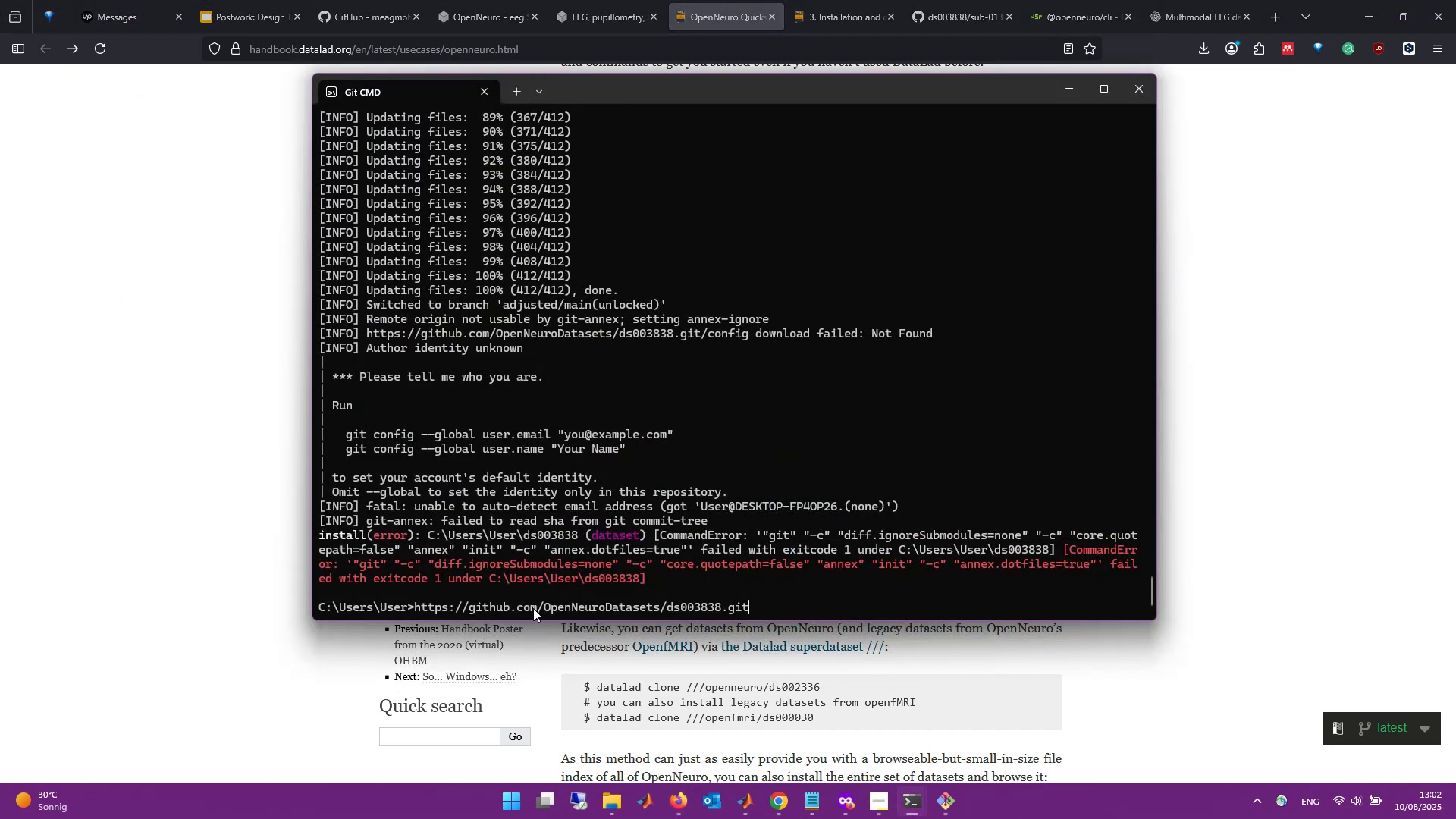 
scroll: coordinate [533, 608], scroll_direction: down, amount: 1.0
 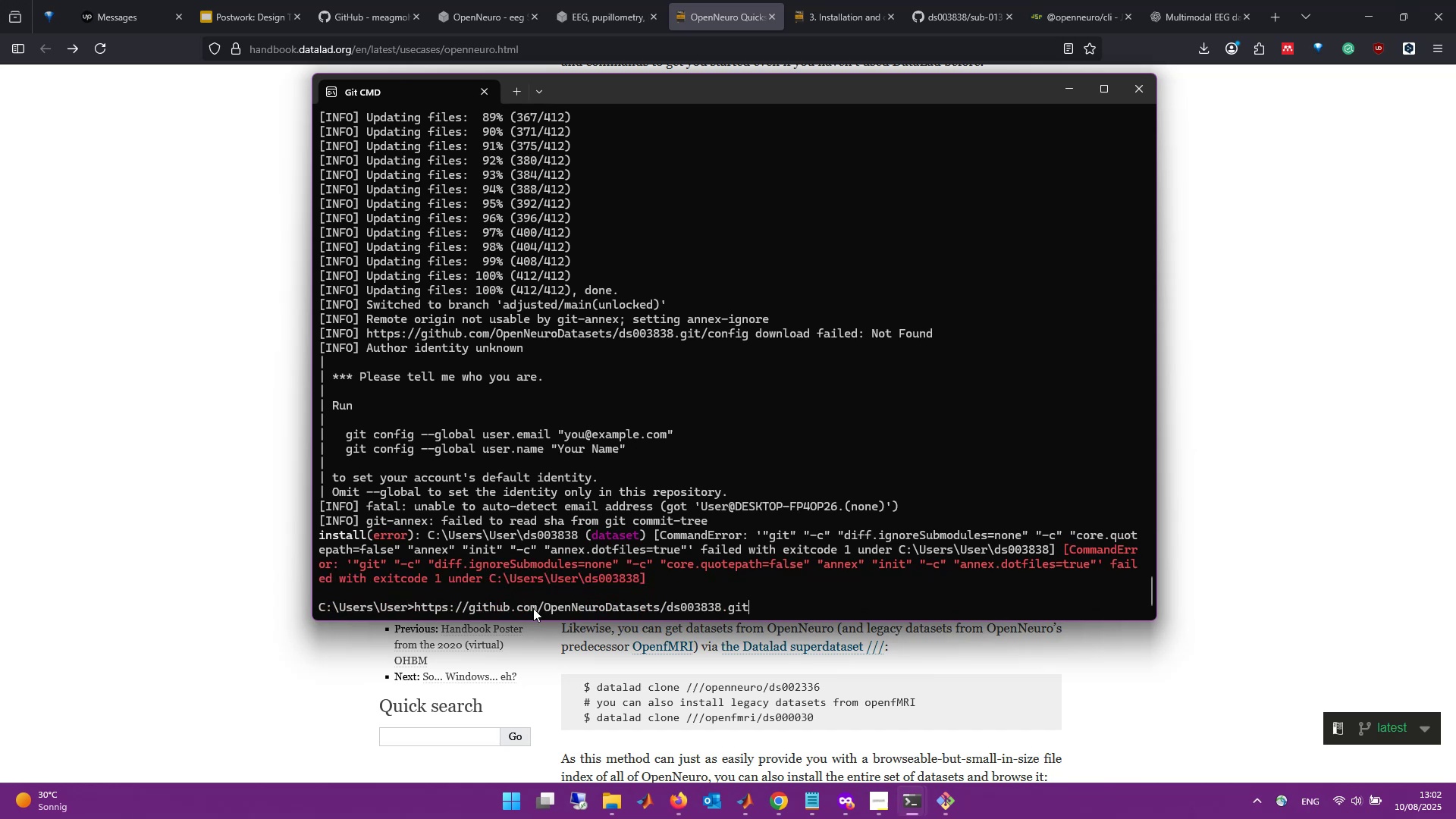 
key(ArrowUp)
 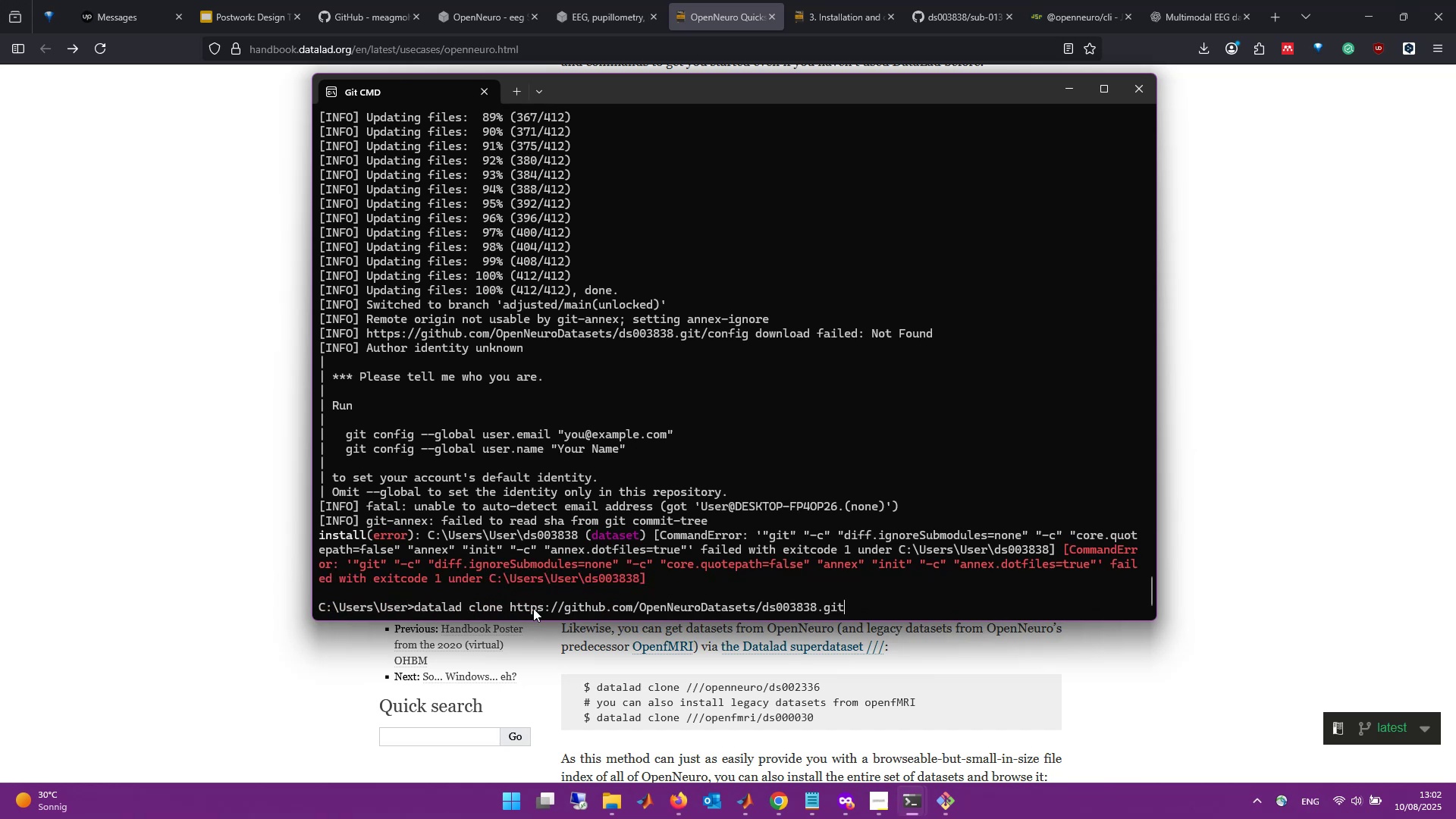 
key(ArrowDown)
 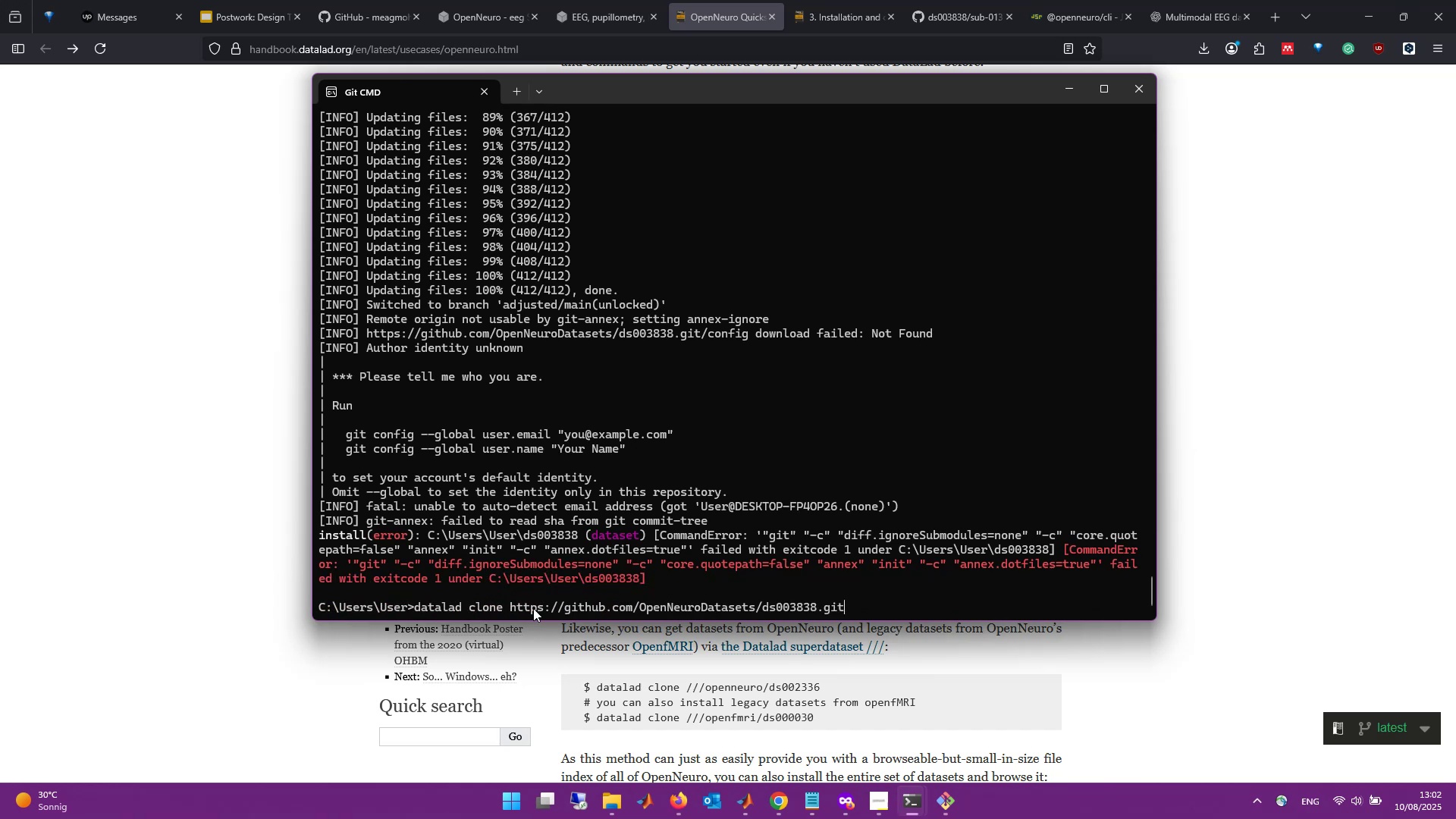 
key(ArrowDown)
 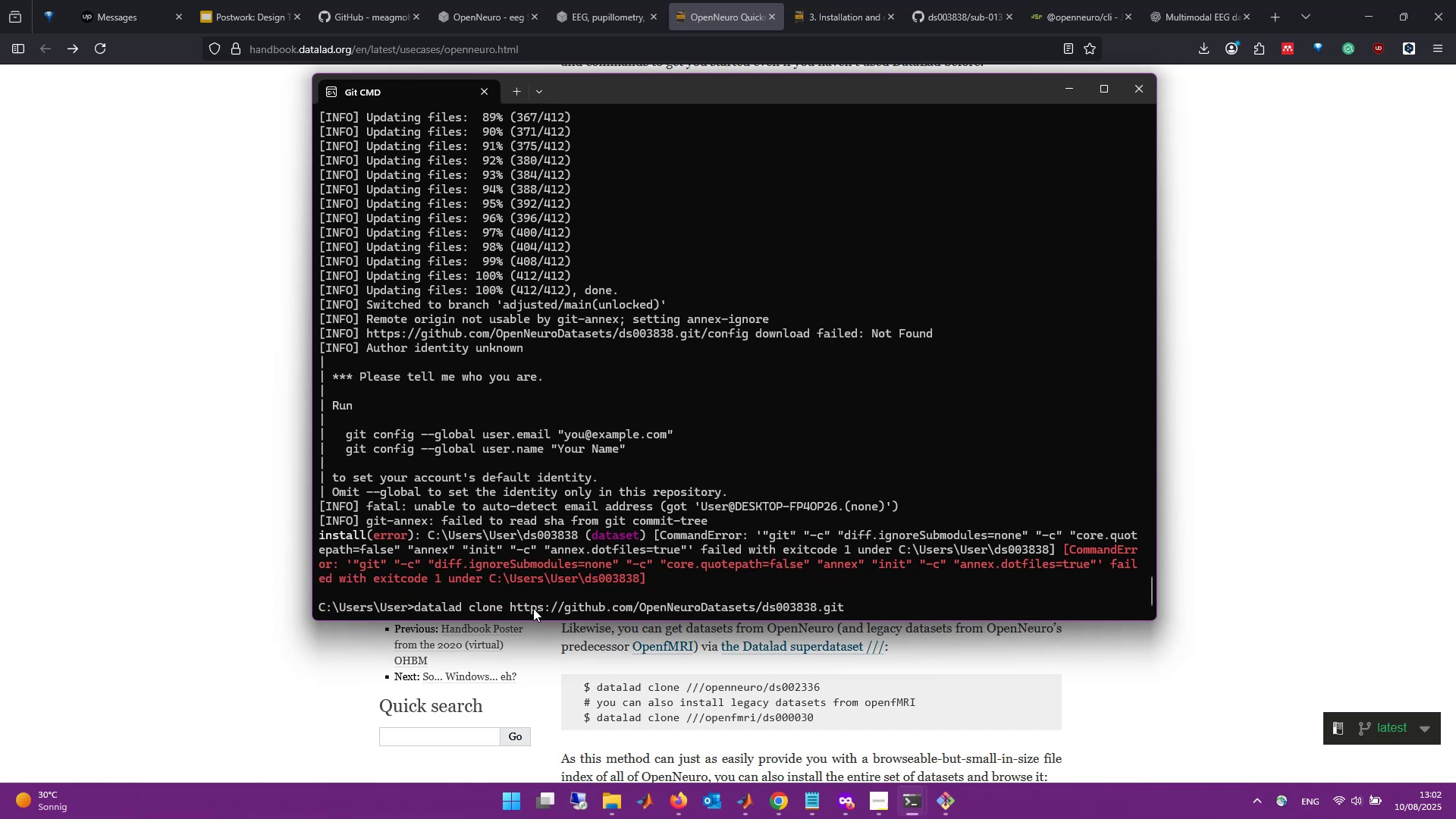 
key(Alt+AltLeft)
 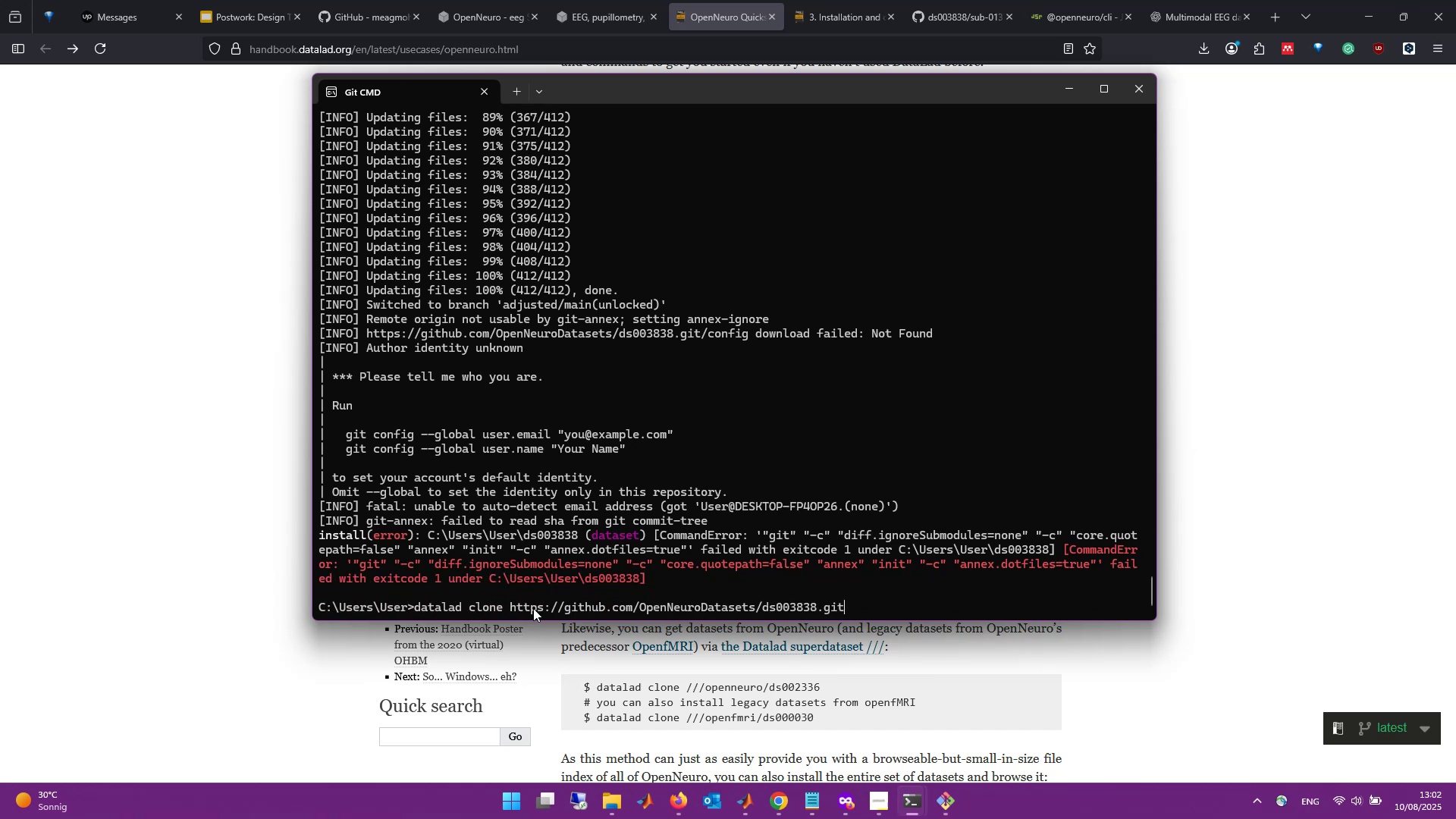 
key(Alt+Tab)
 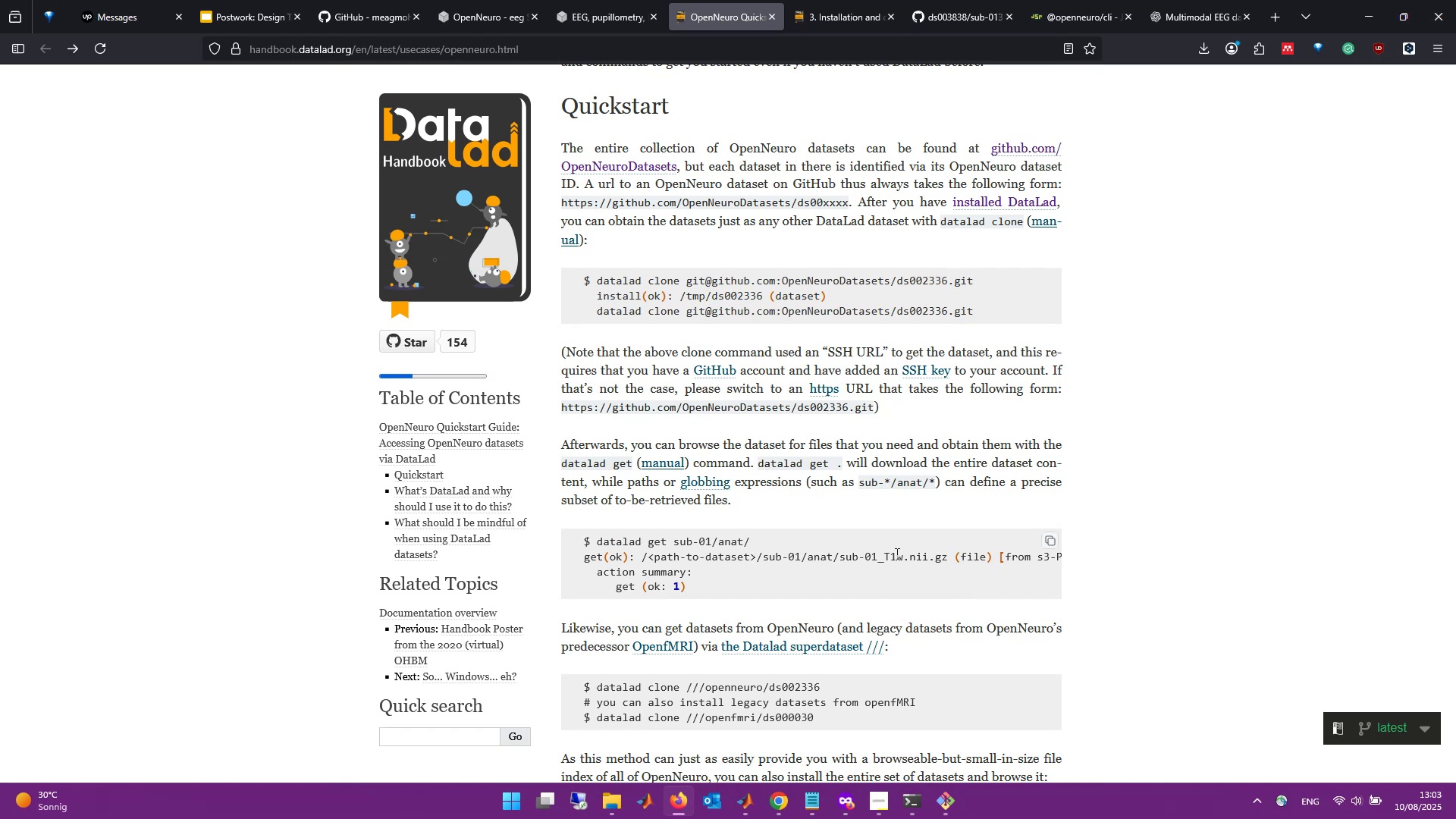 
wait(20.49)
 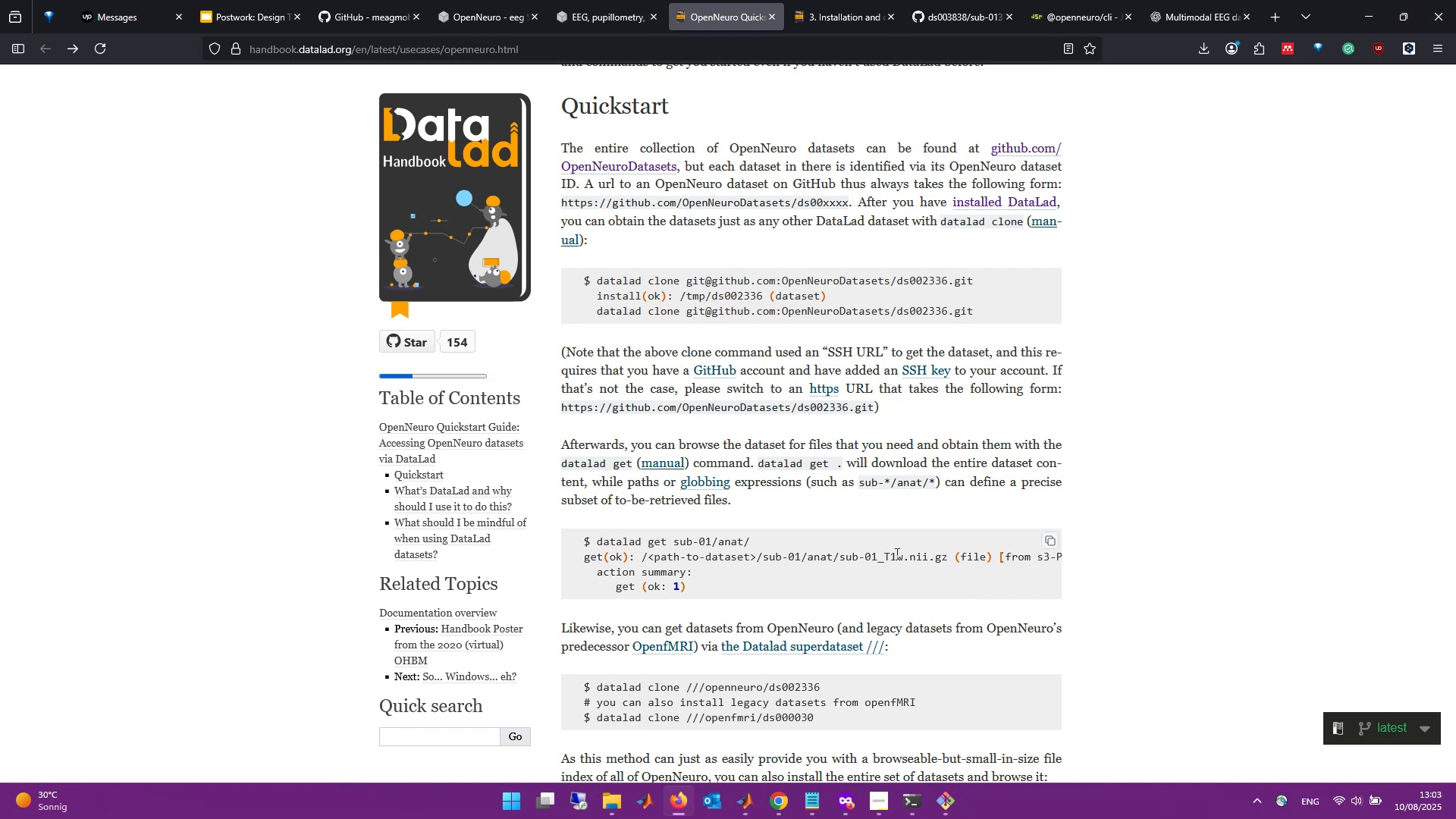 
scroll: coordinate [896, 554], scroll_direction: down, amount: 3.0
 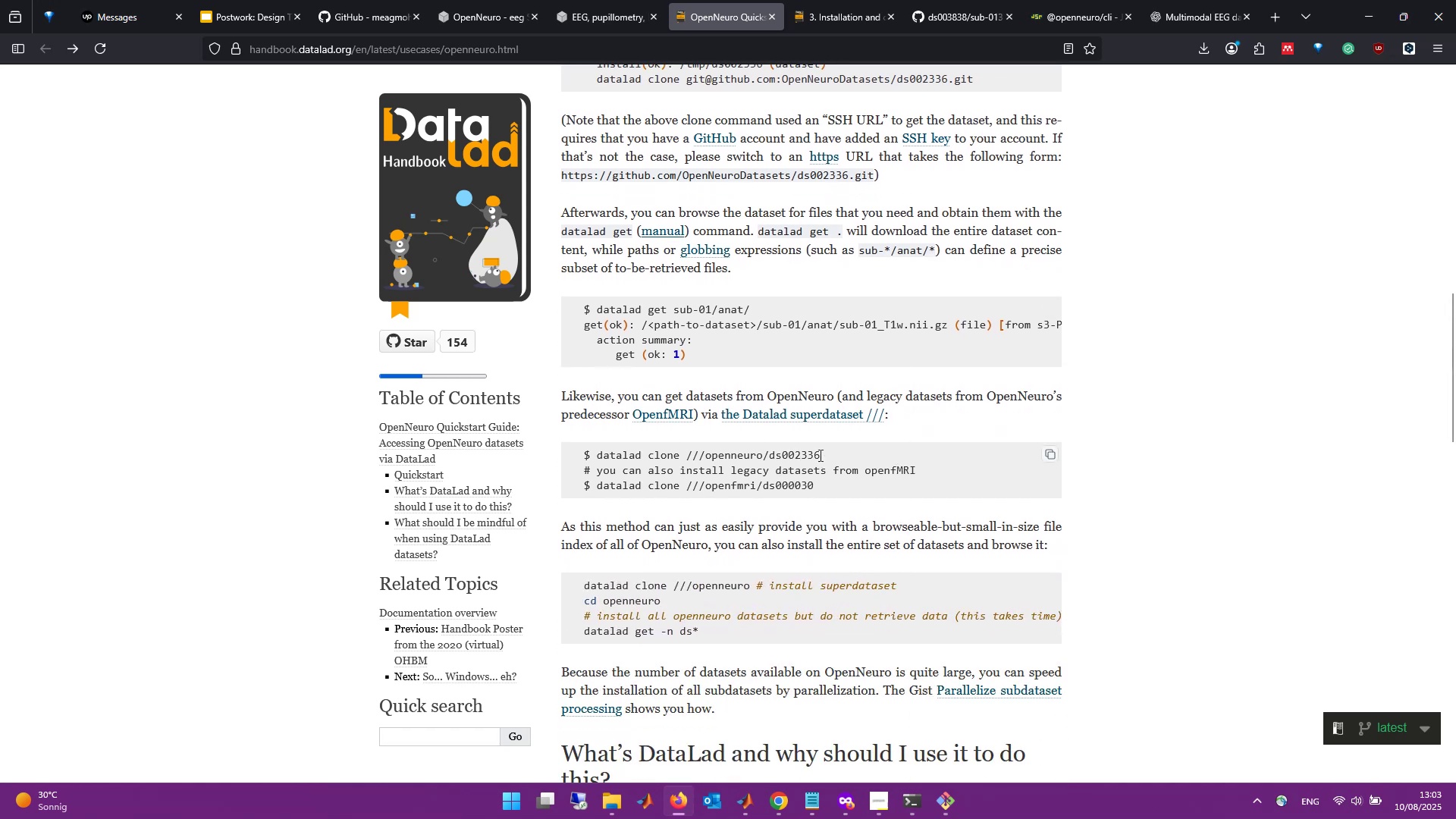 
left_click_drag(start_coordinate=[818, 455], to_coordinate=[597, 460])
 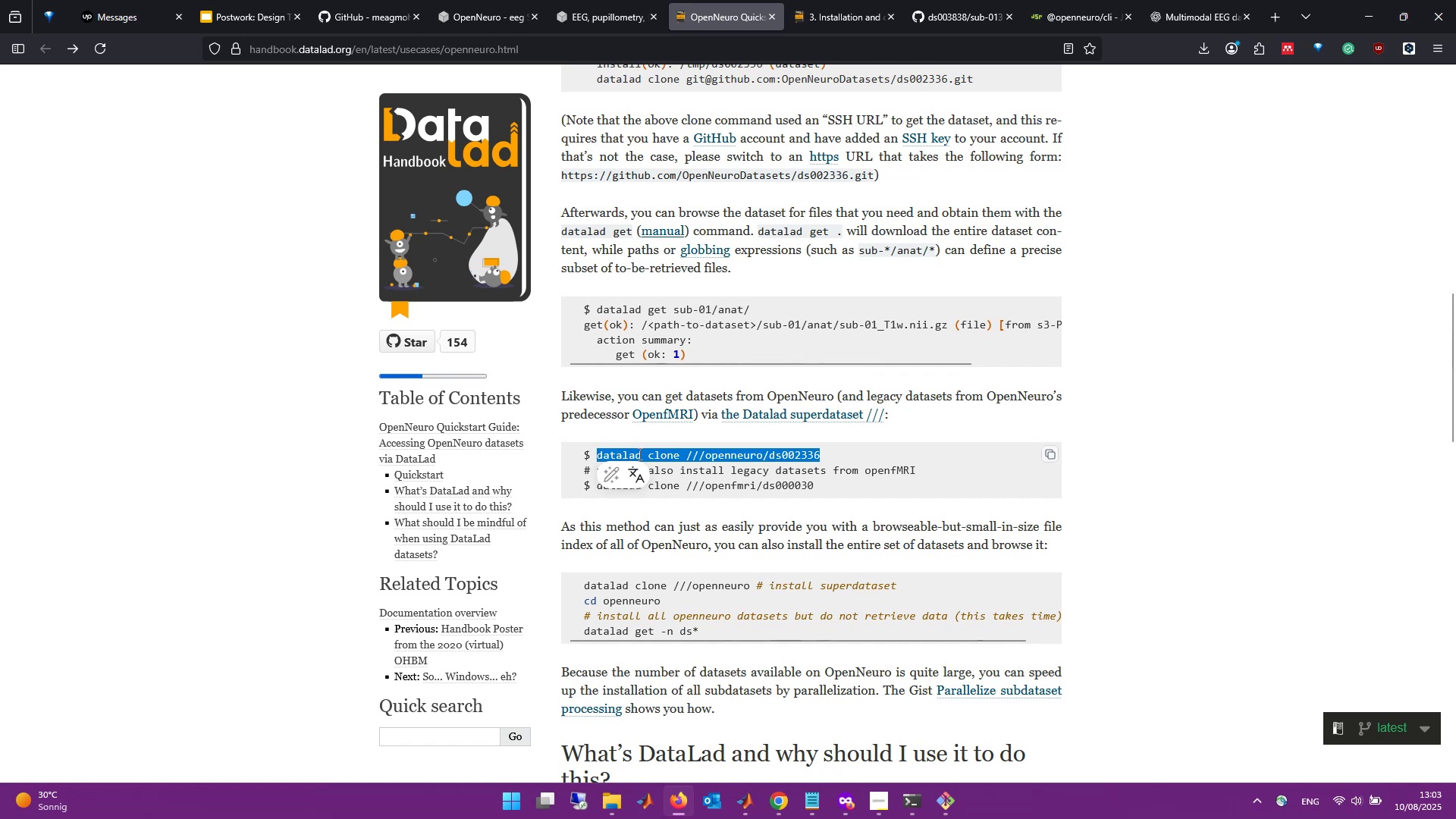 
right_click([639, 453])
 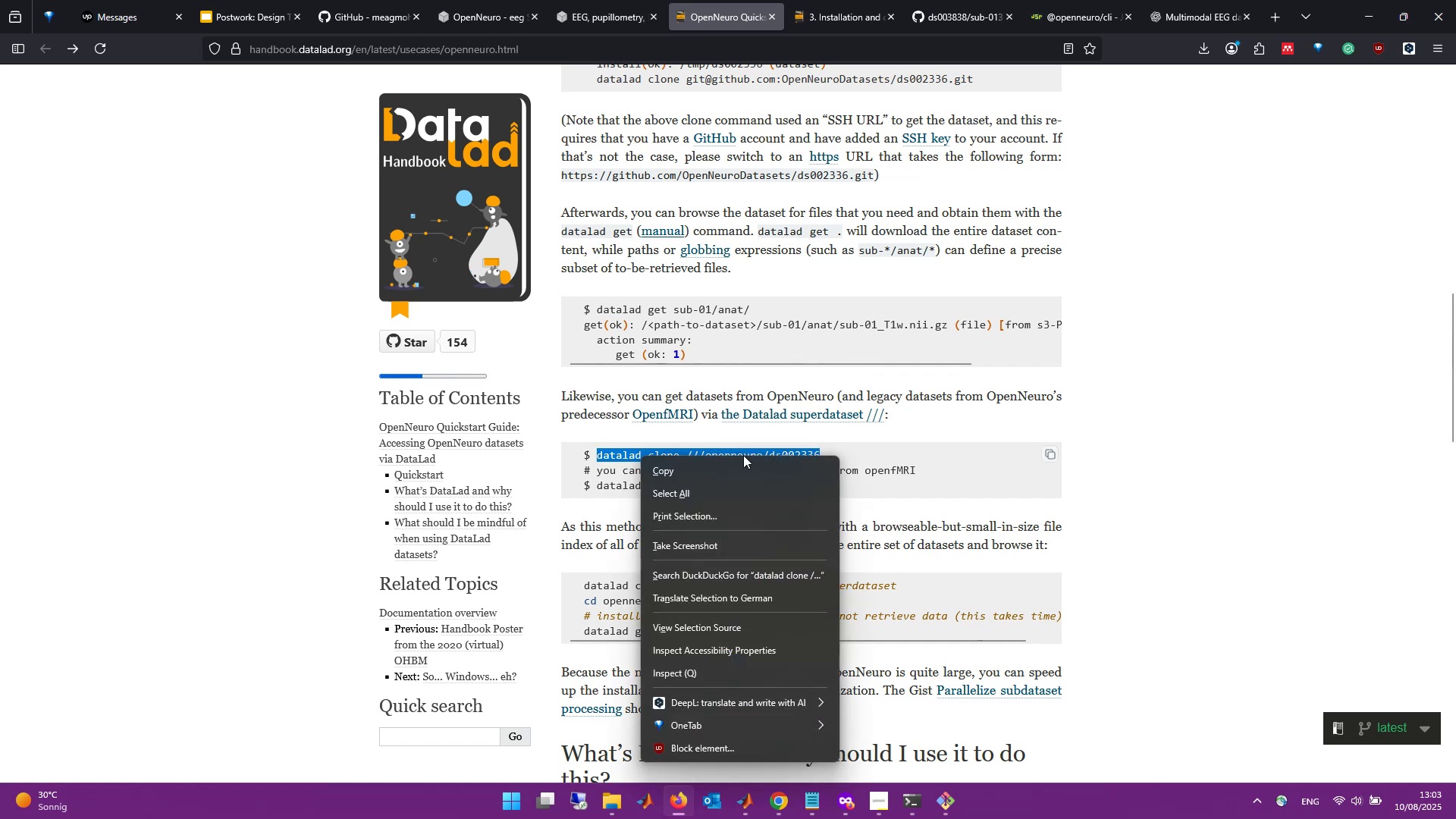 
left_click([742, 466])
 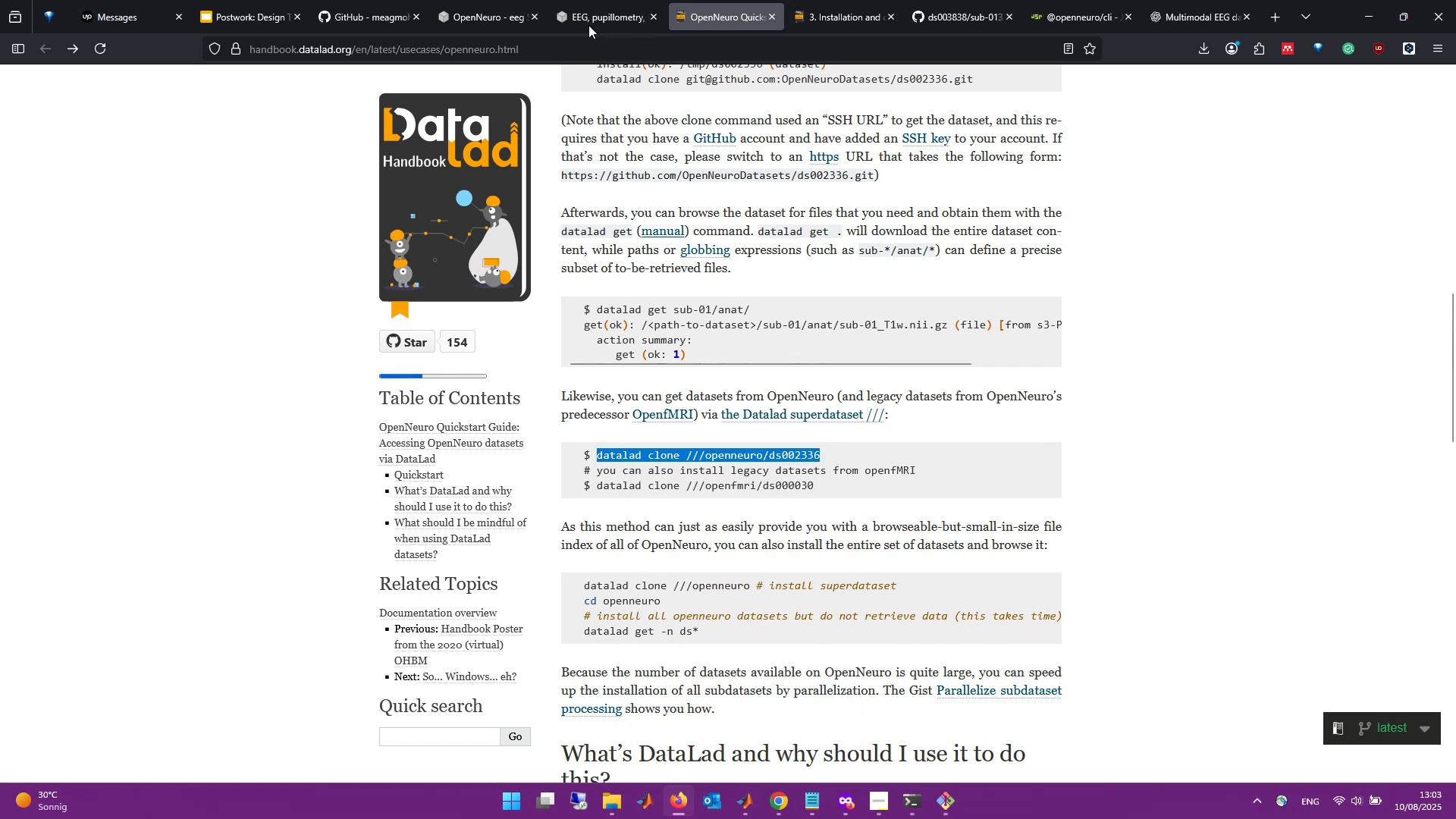 
left_click([609, 0])
 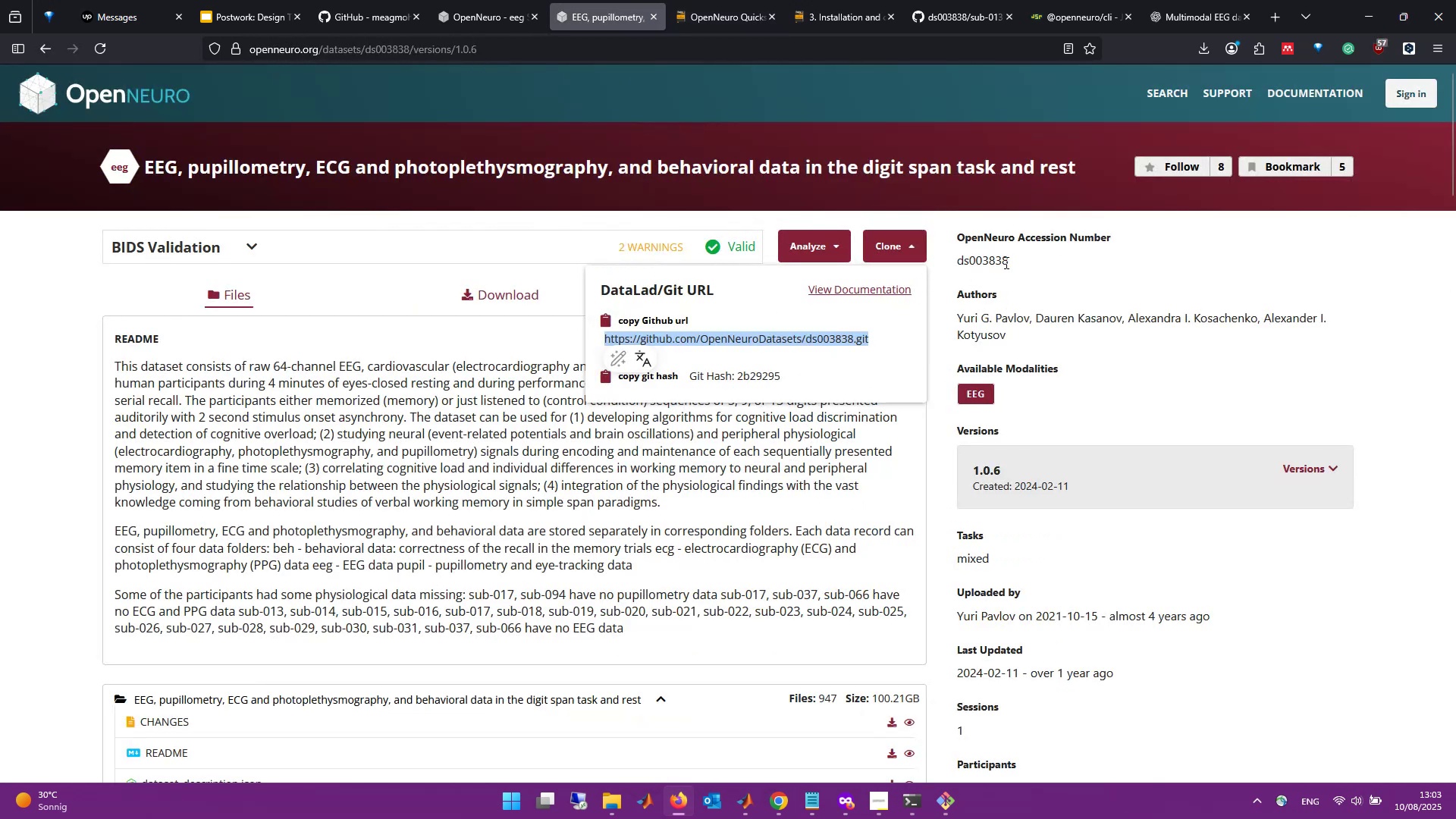 
key(Alt+Tab)
 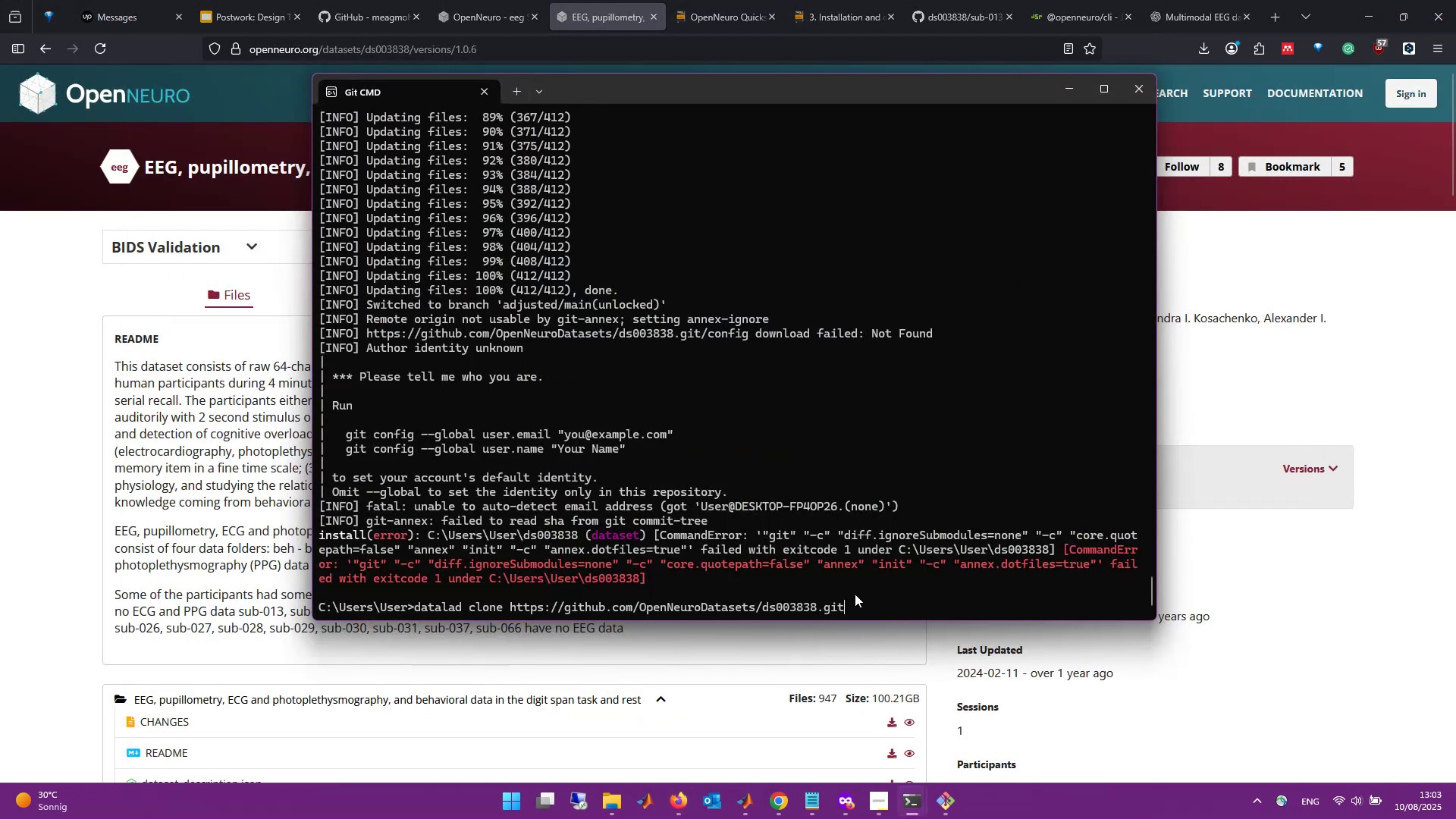 
key(ArrowDown)
 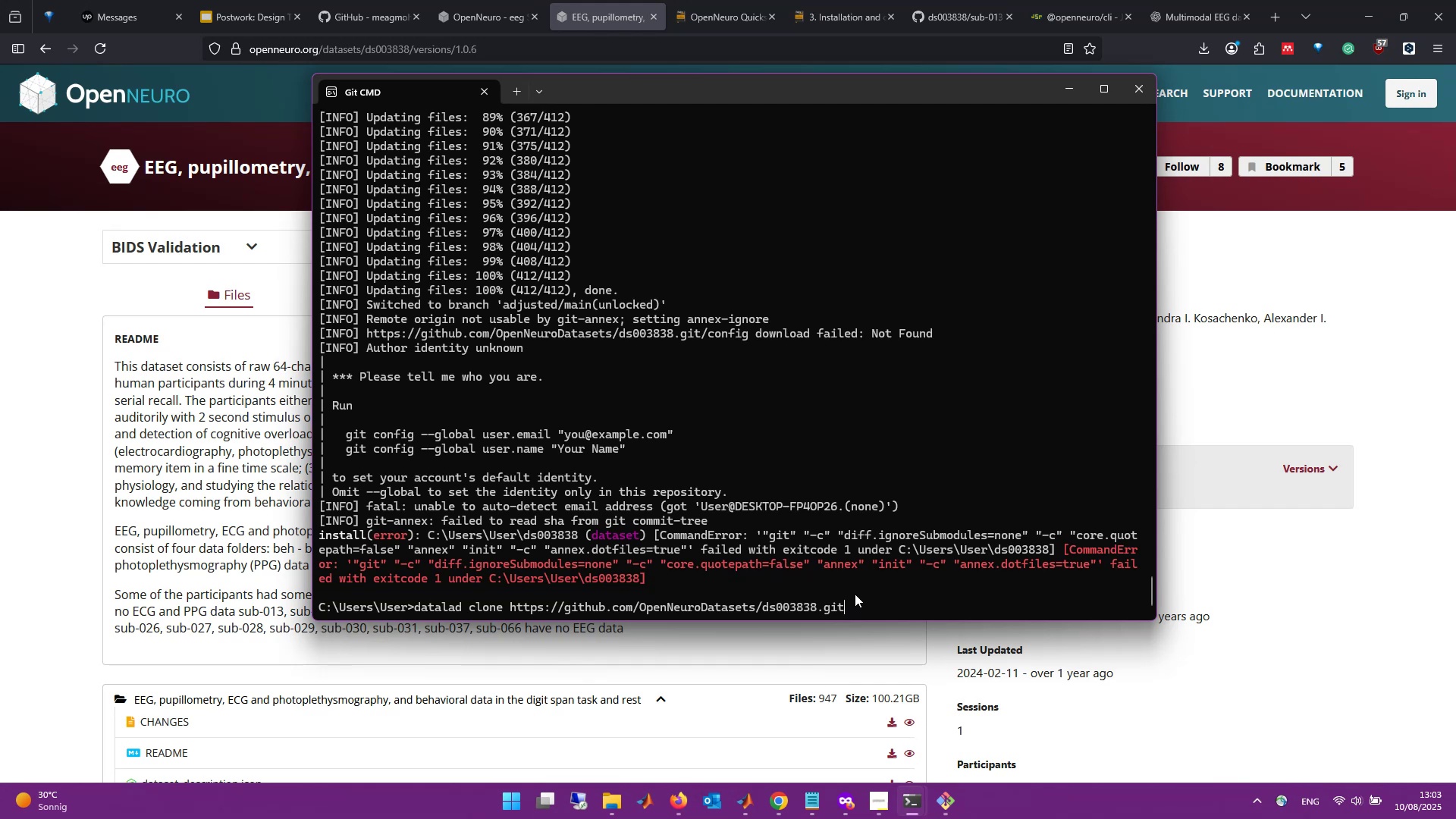 
key(ArrowDown)
 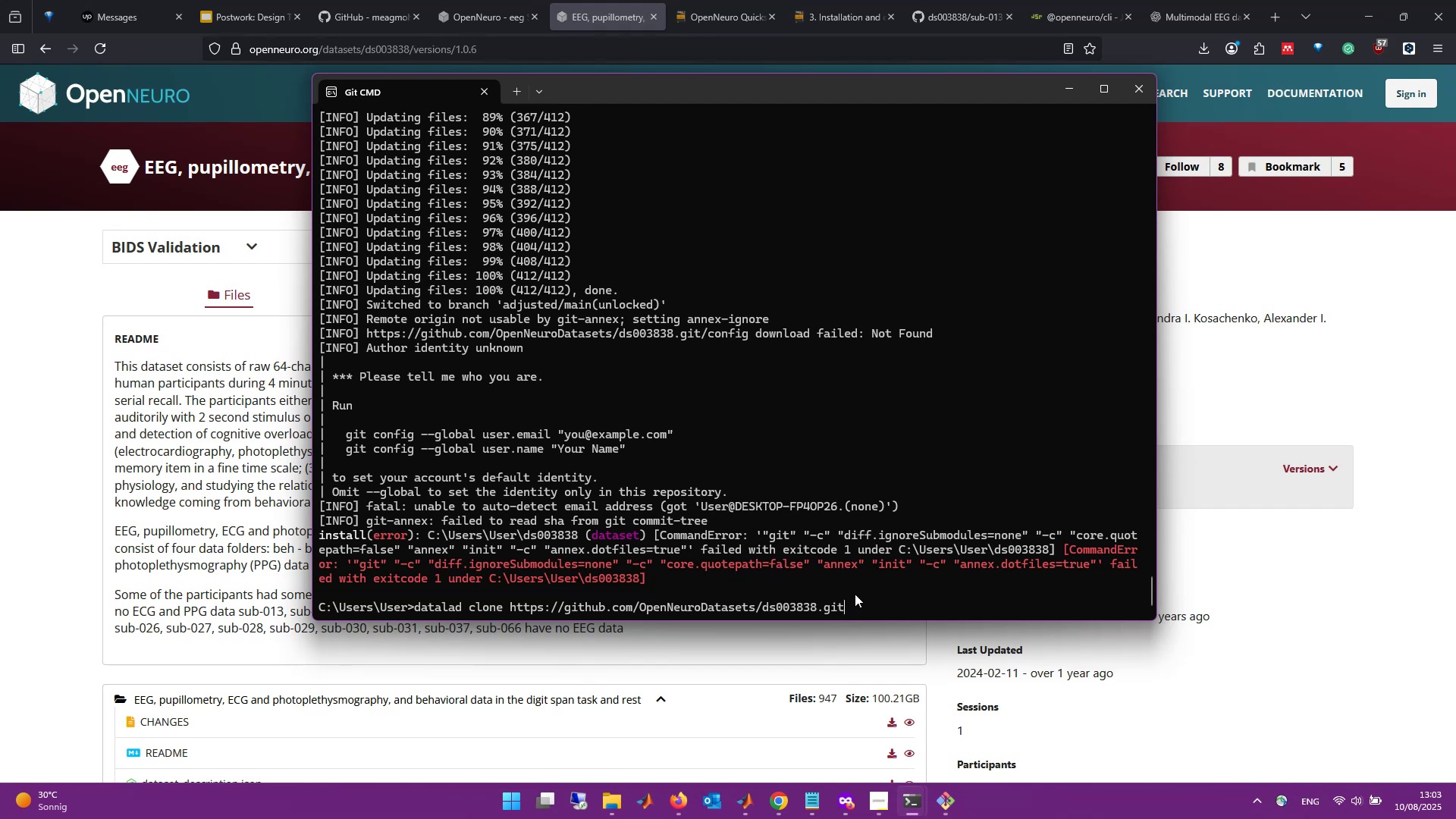 
key(ArrowDown)
 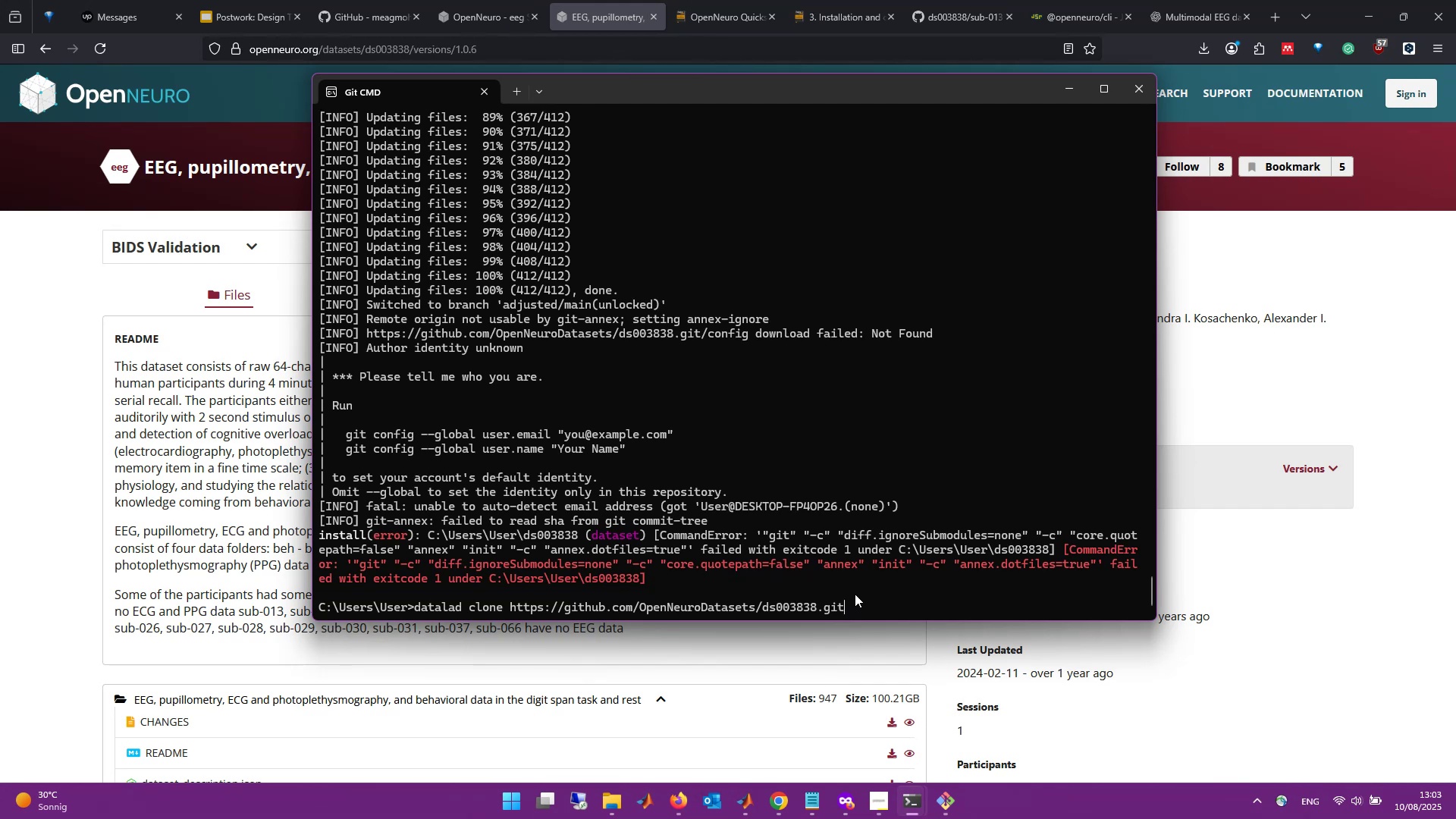 
key(ArrowDown)
 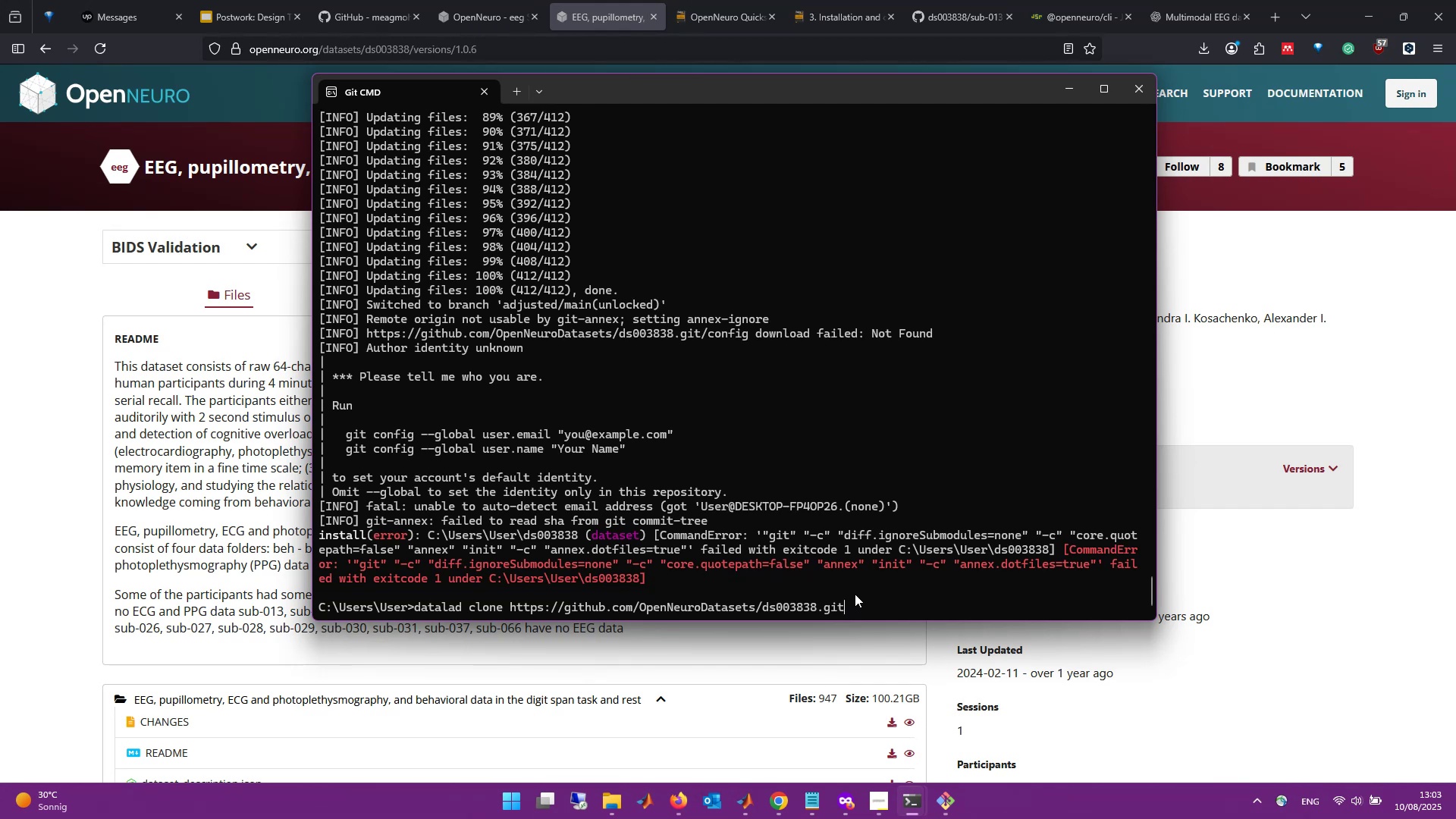 
key(ArrowDown)
 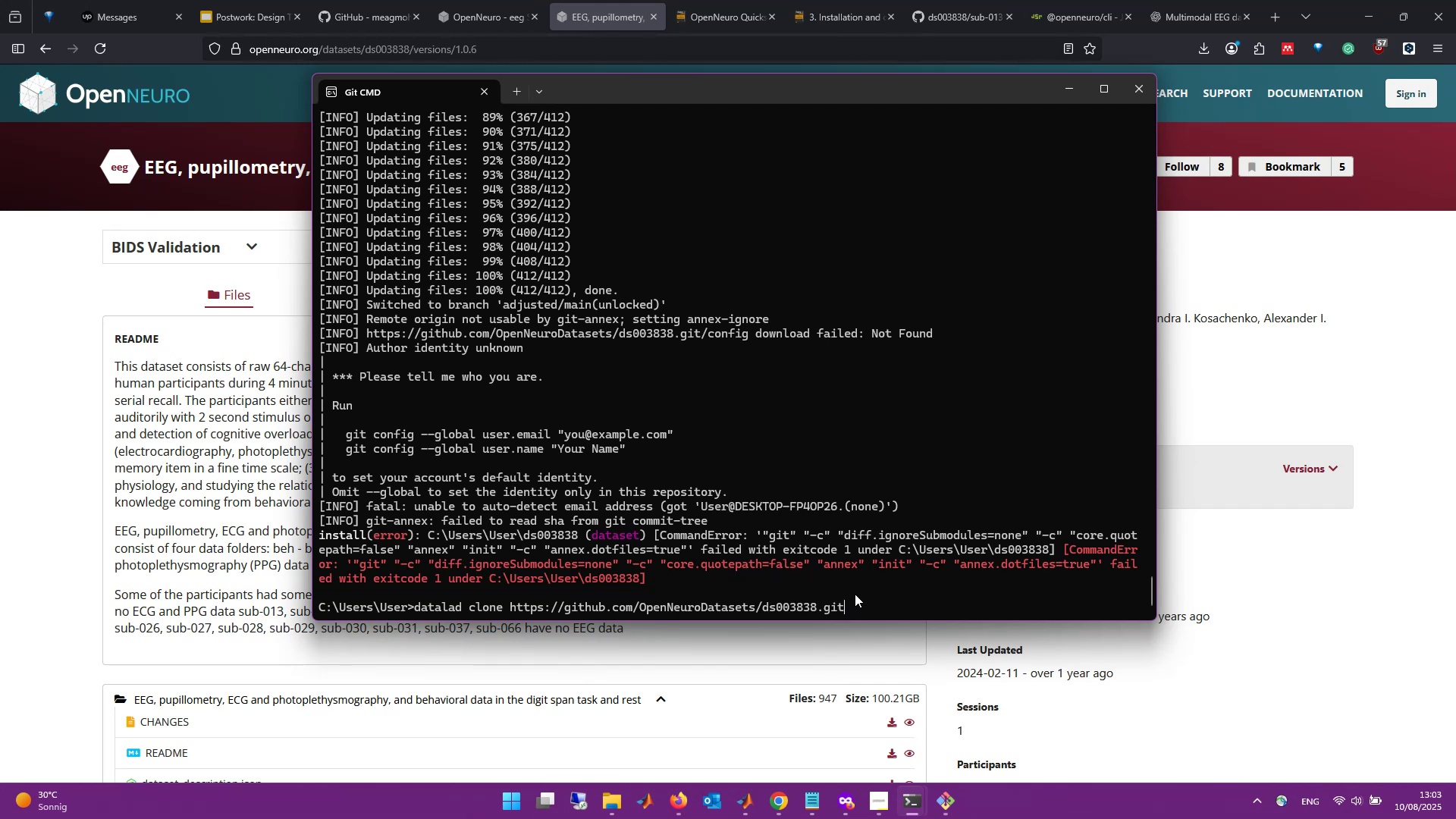 
key(Control+ControlLeft)
 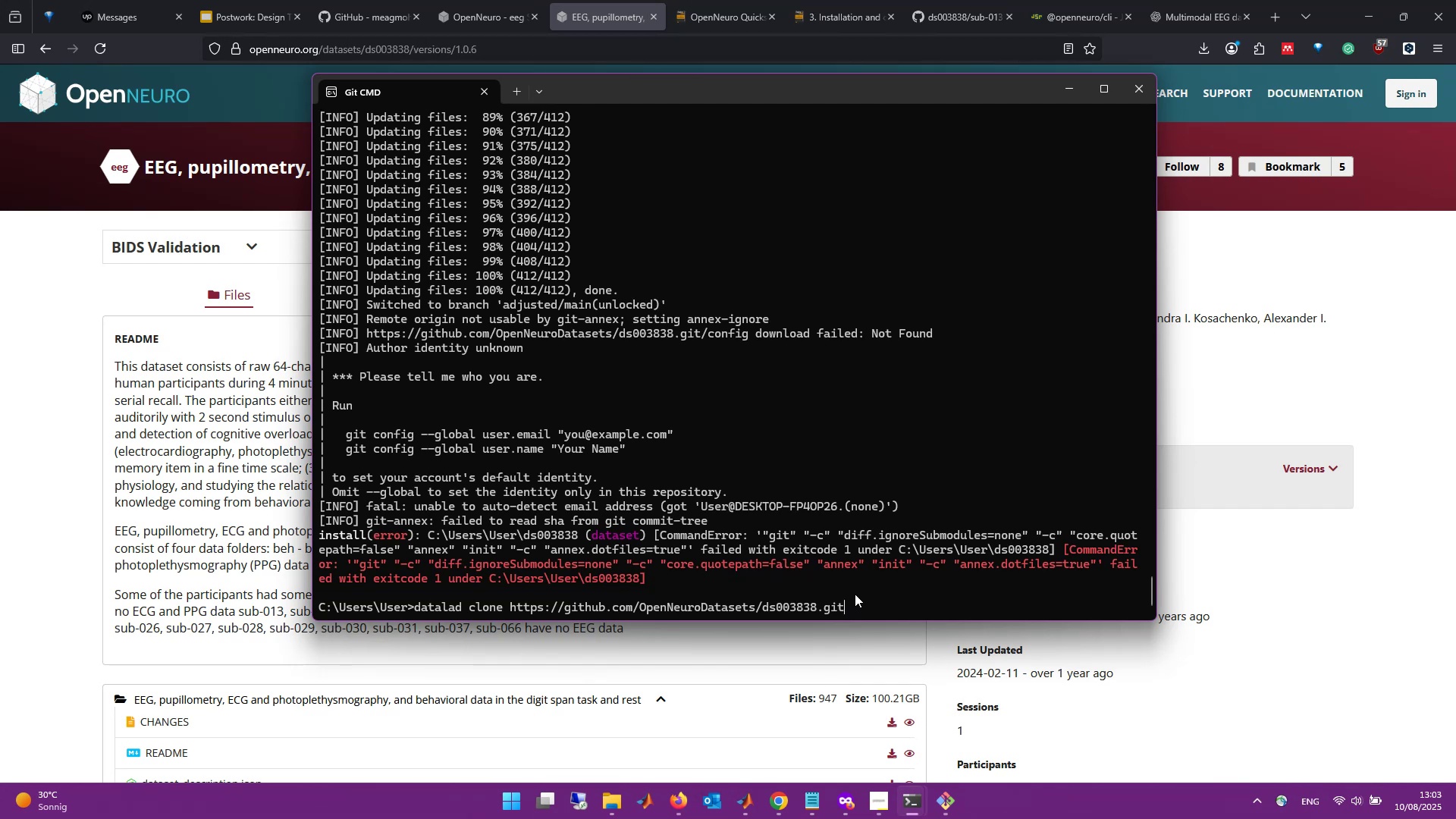 
hold_key(key=Backspace, duration=1.51)
 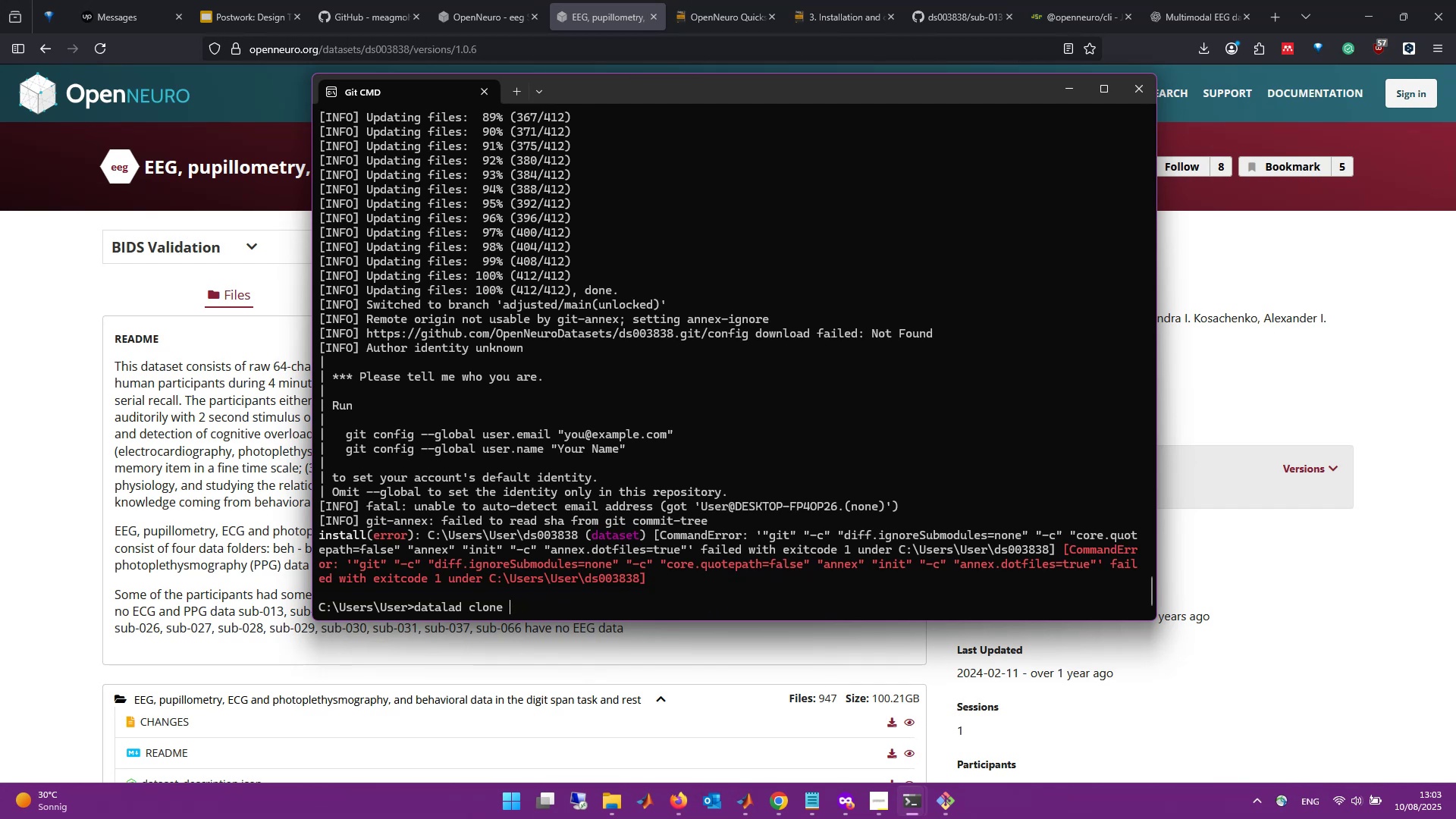 
hold_key(key=Backspace, duration=1.03)
 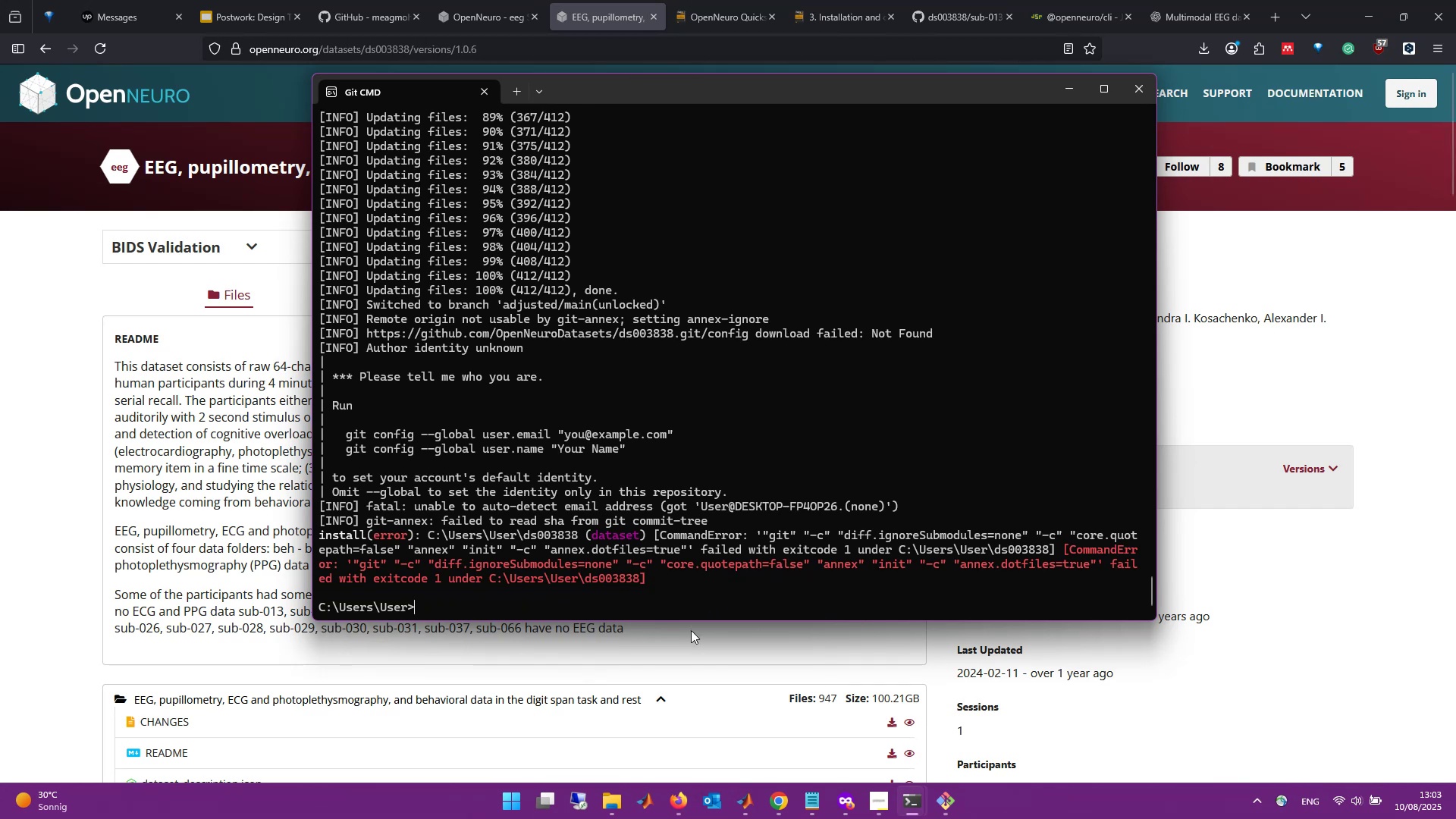 
right_click([690, 609])
 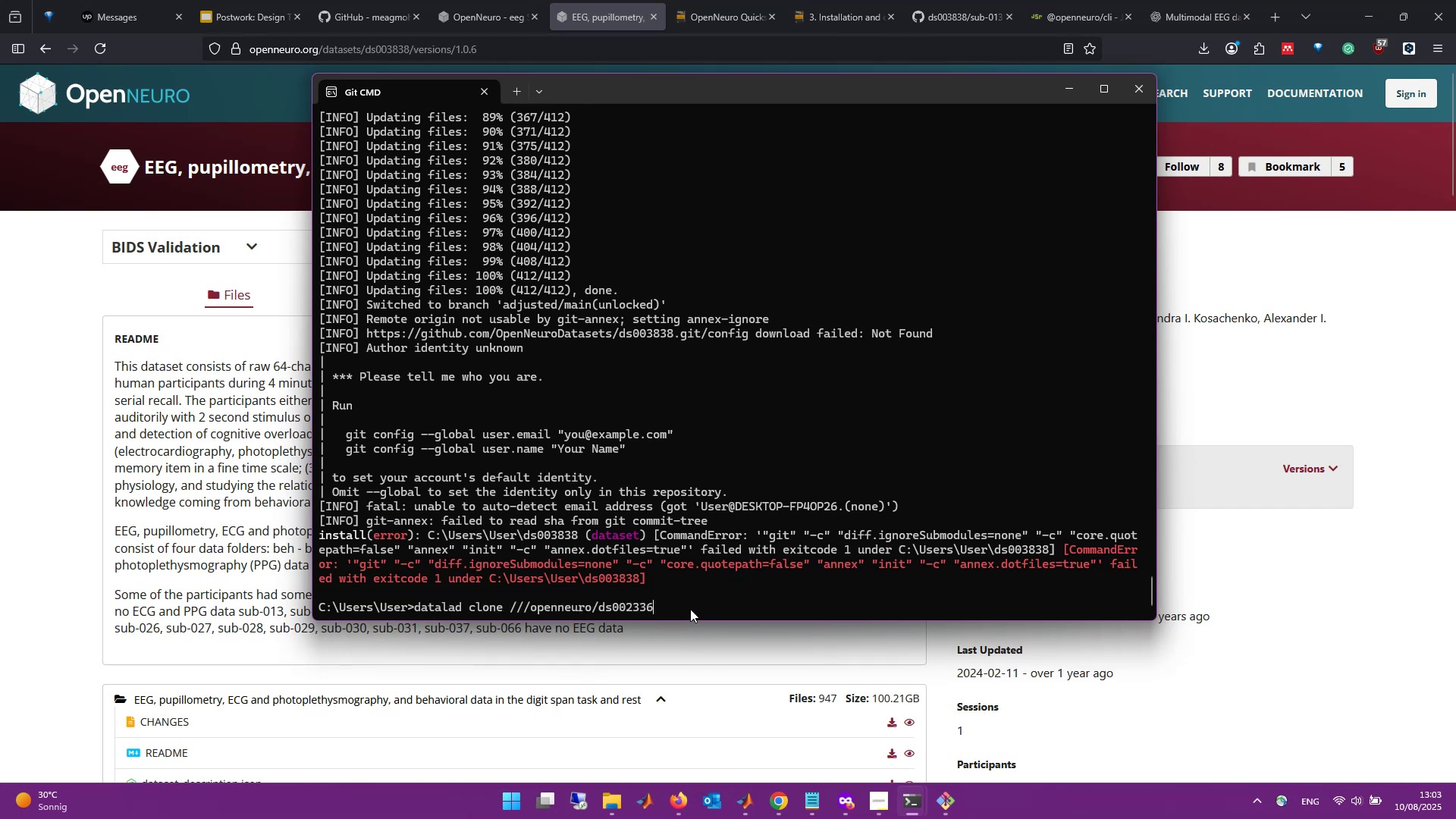 
key(Backspace)
 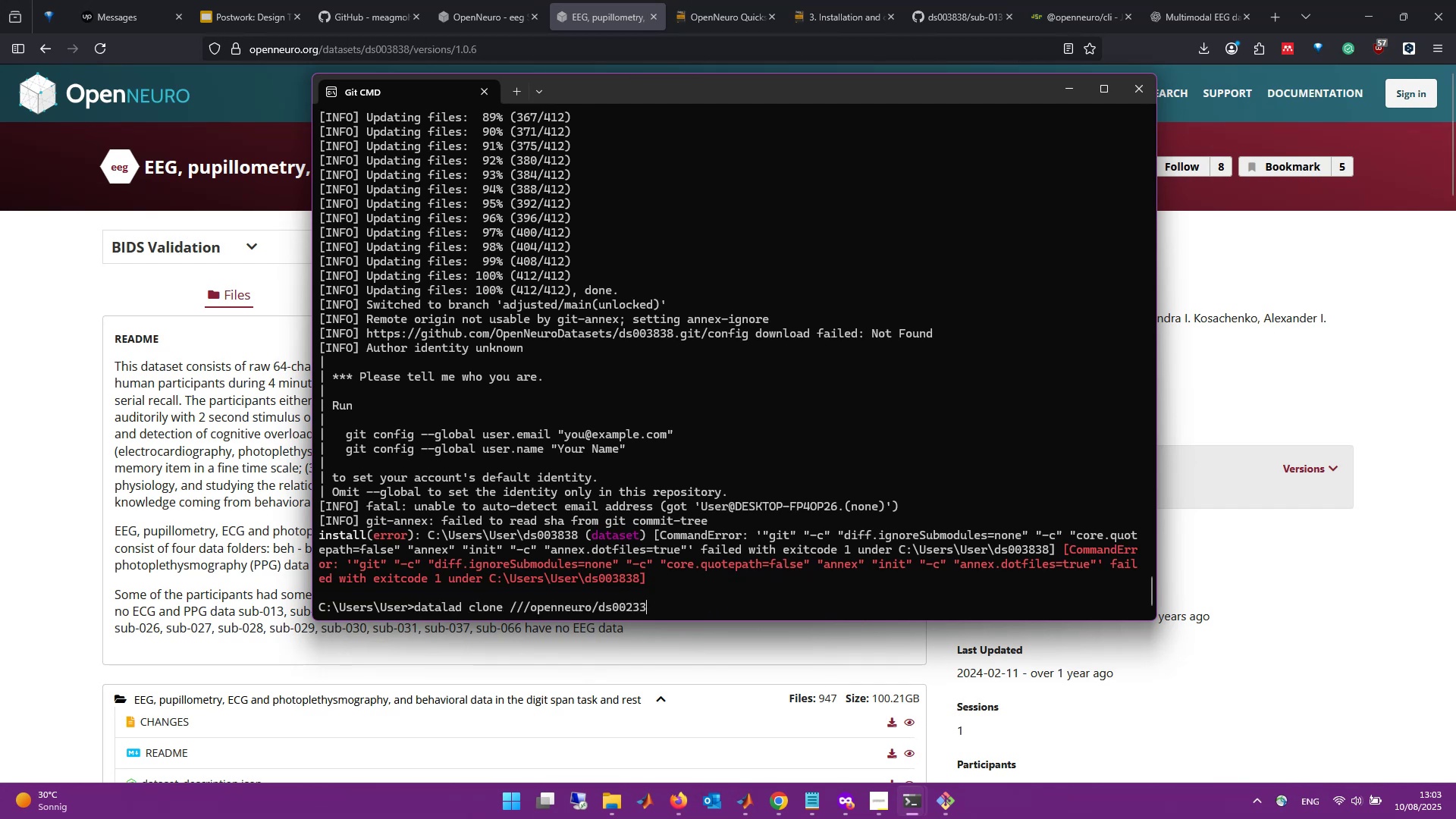 
key(Backspace)
 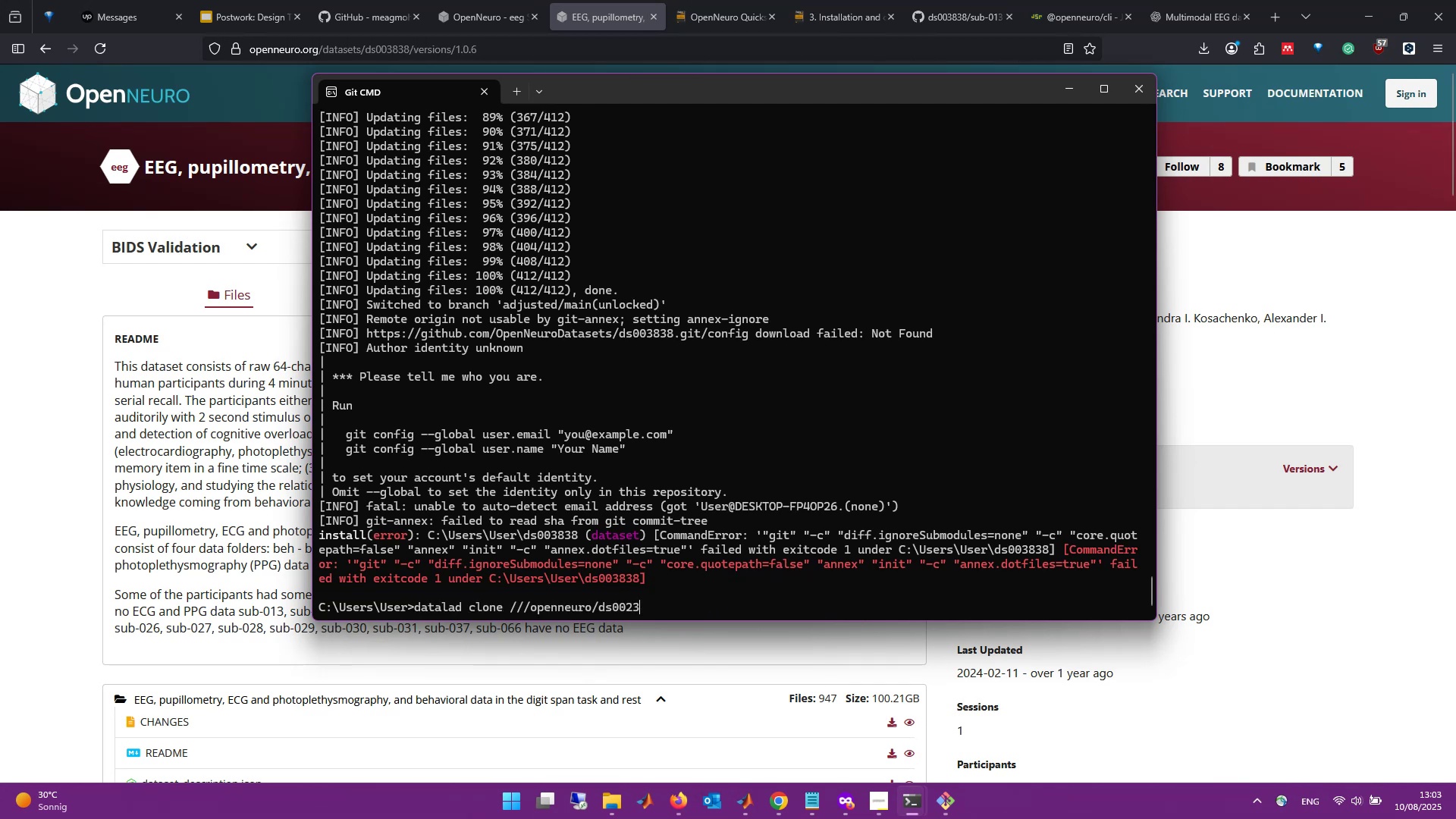 
key(Backspace)
 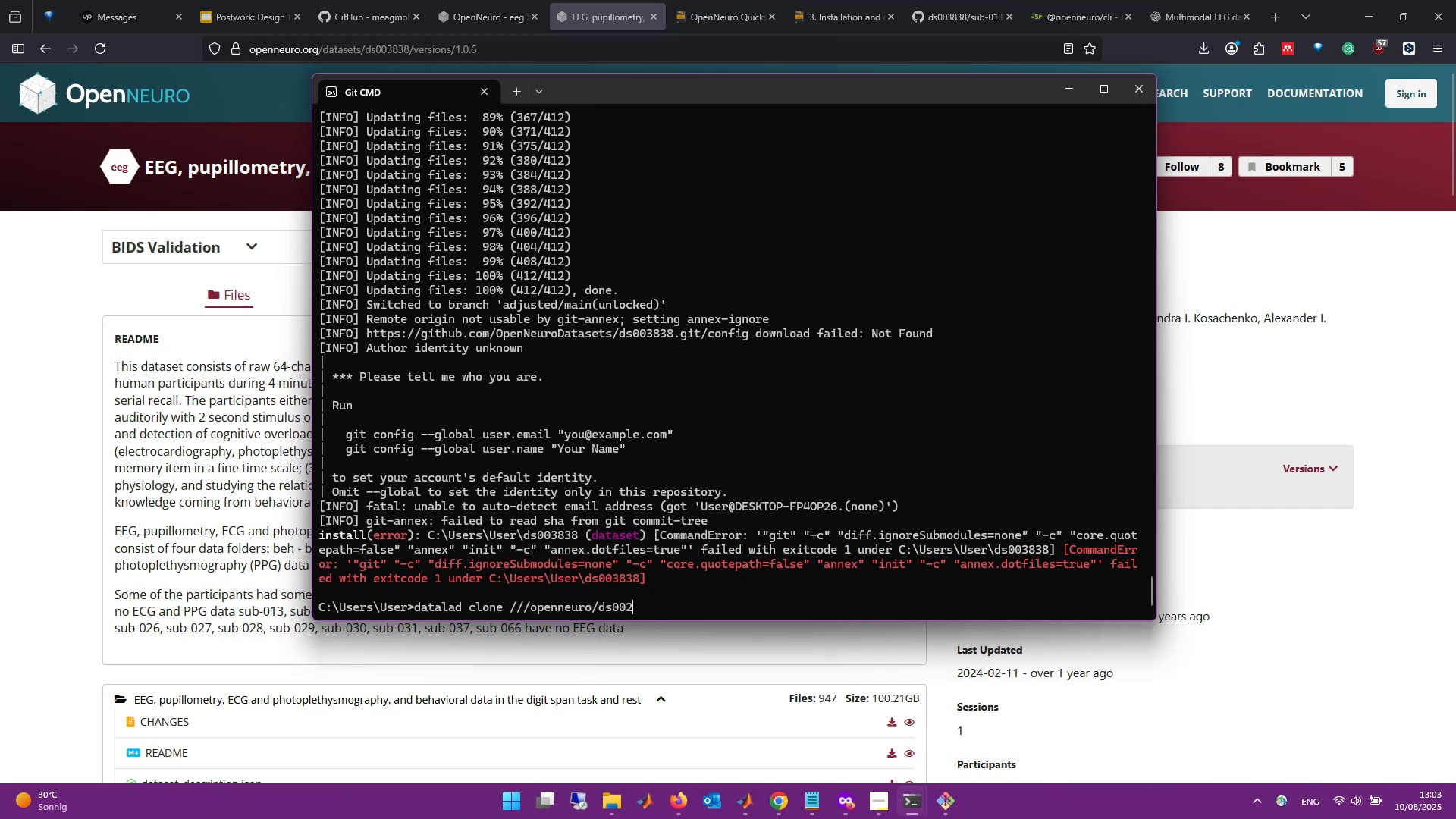 
key(Backspace)
 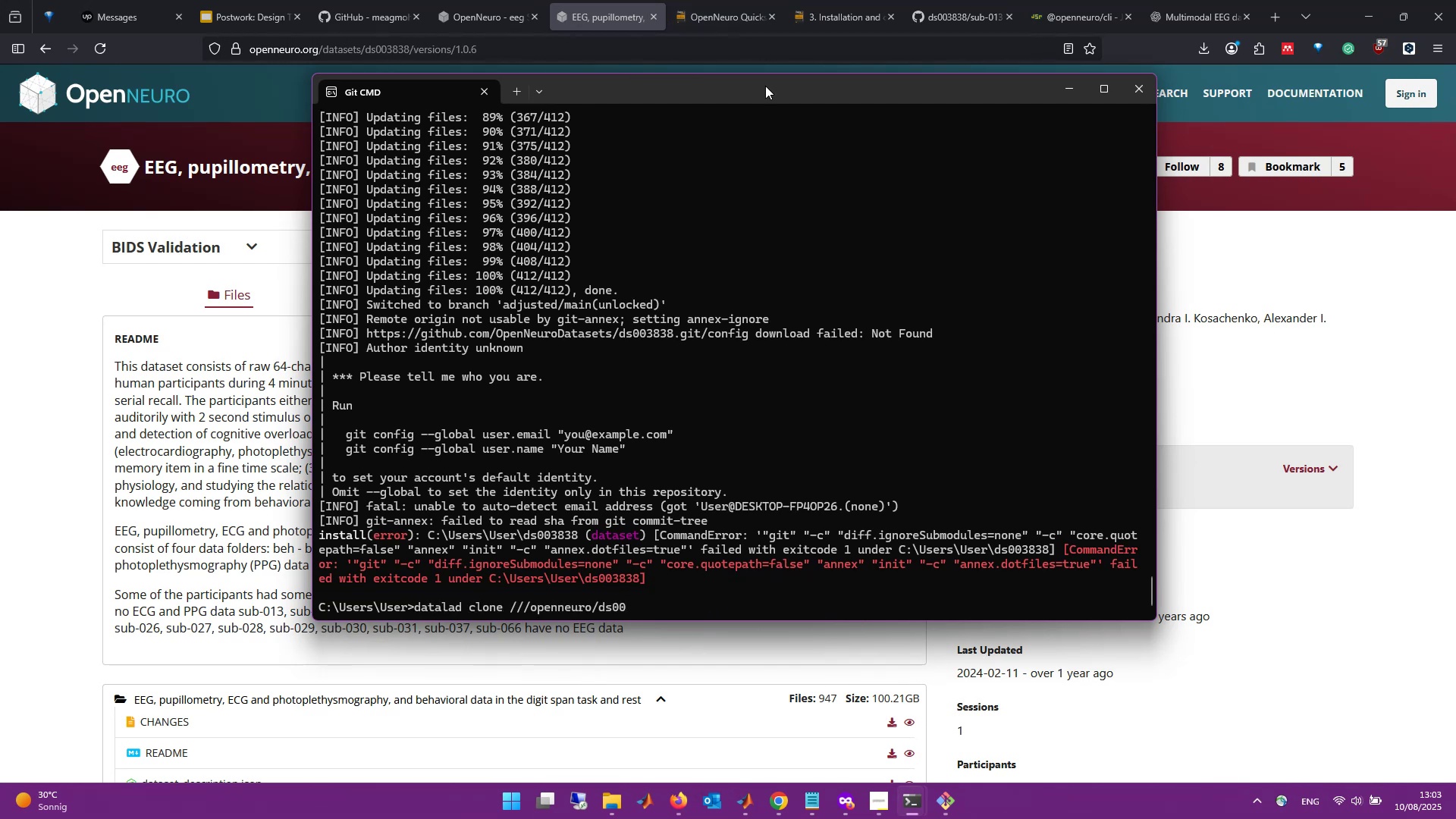 
left_click_drag(start_coordinate=[788, 88], to_coordinate=[575, 140])
 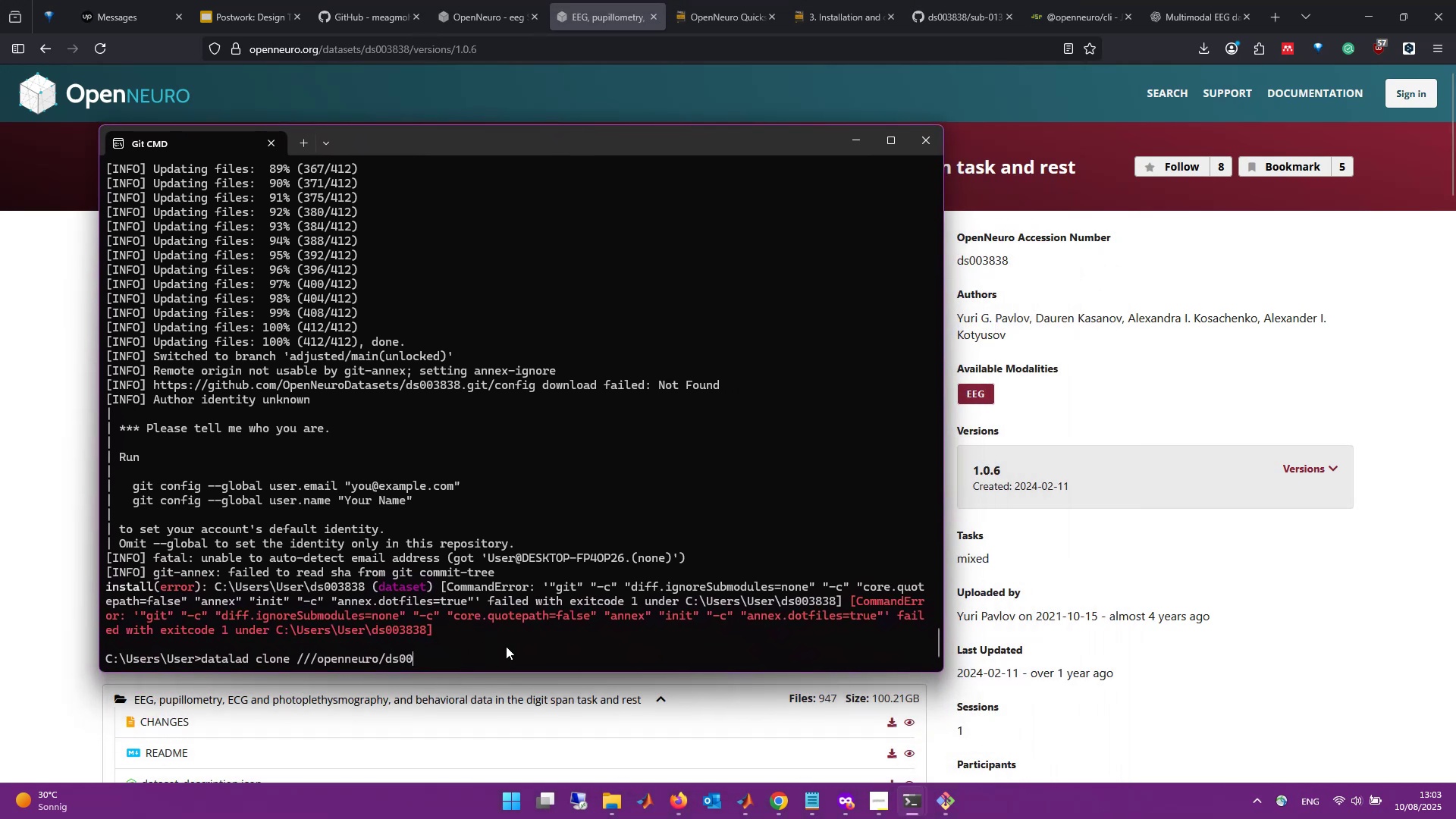 
key(Numpad3)
 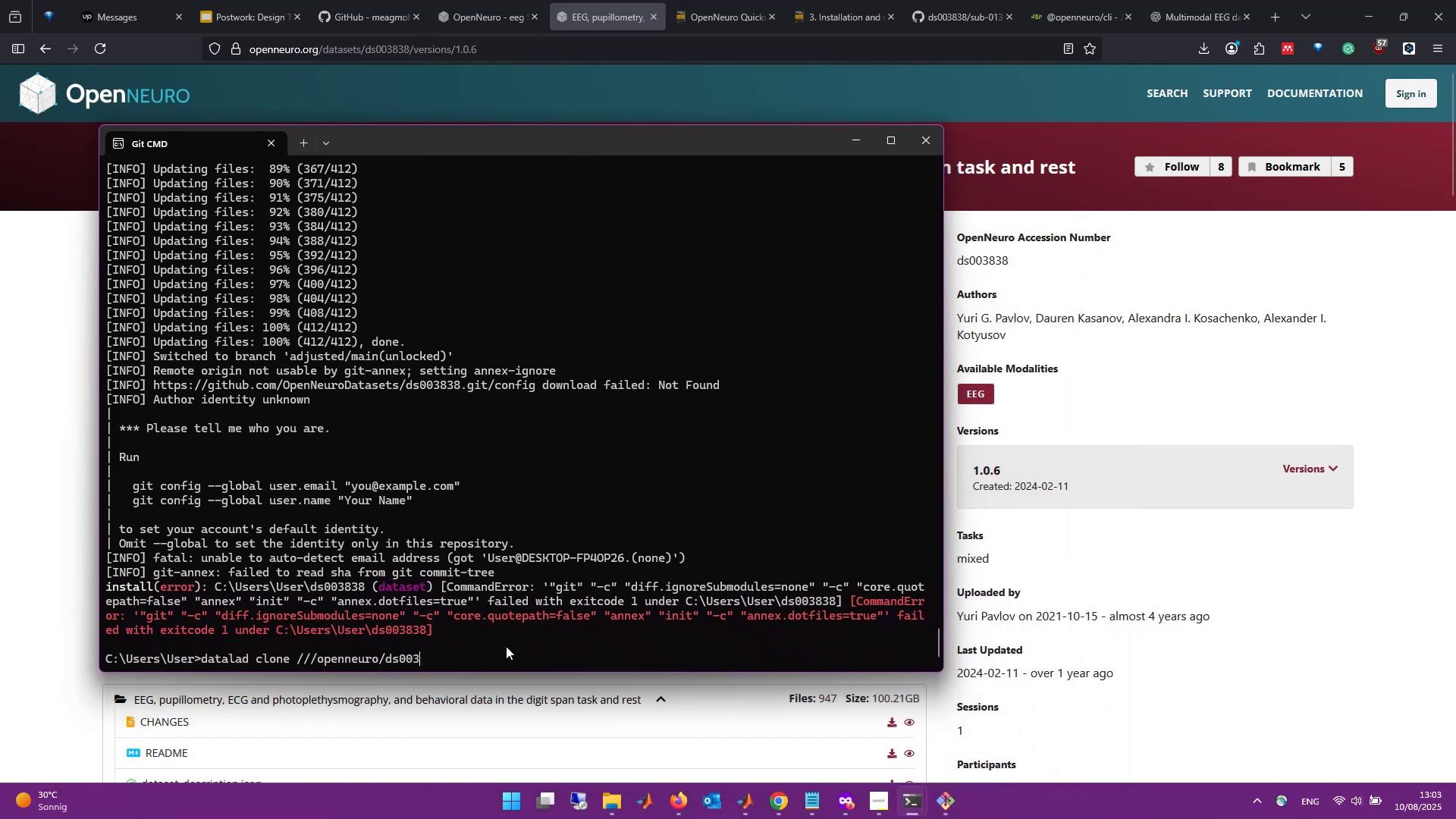 
key(Numpad8)
 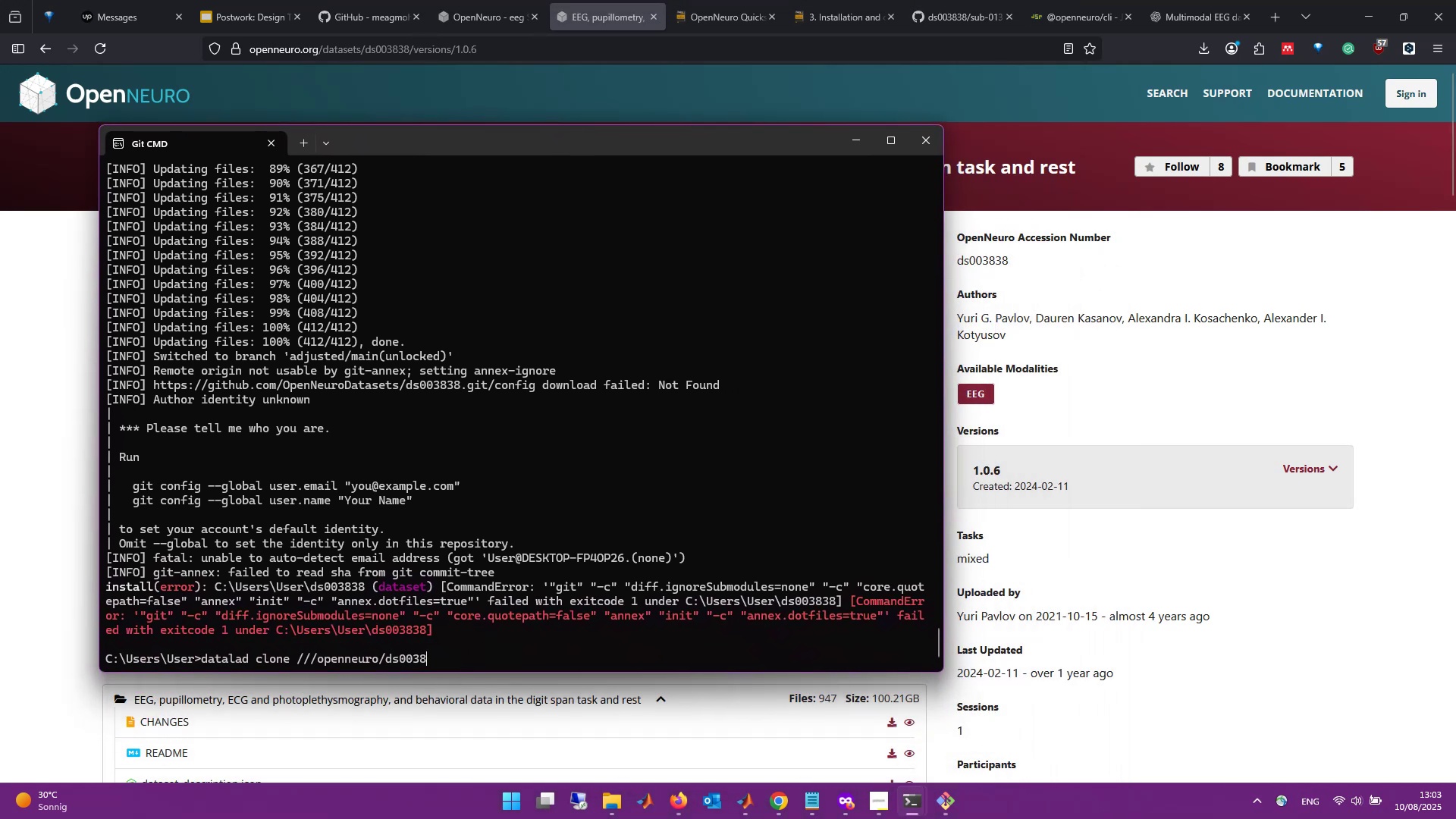 
key(Numpad3)
 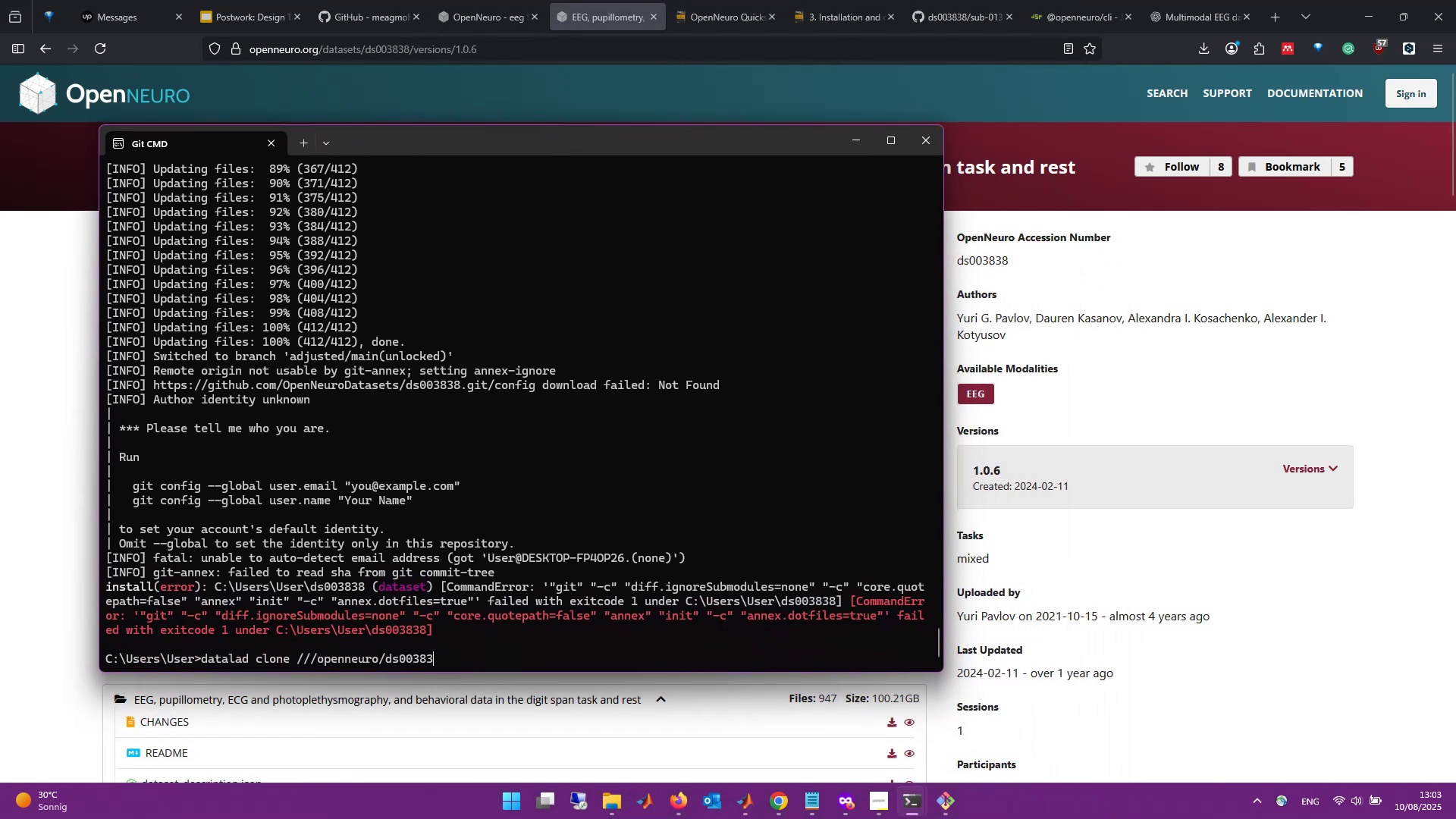 
key(Numpad8)
 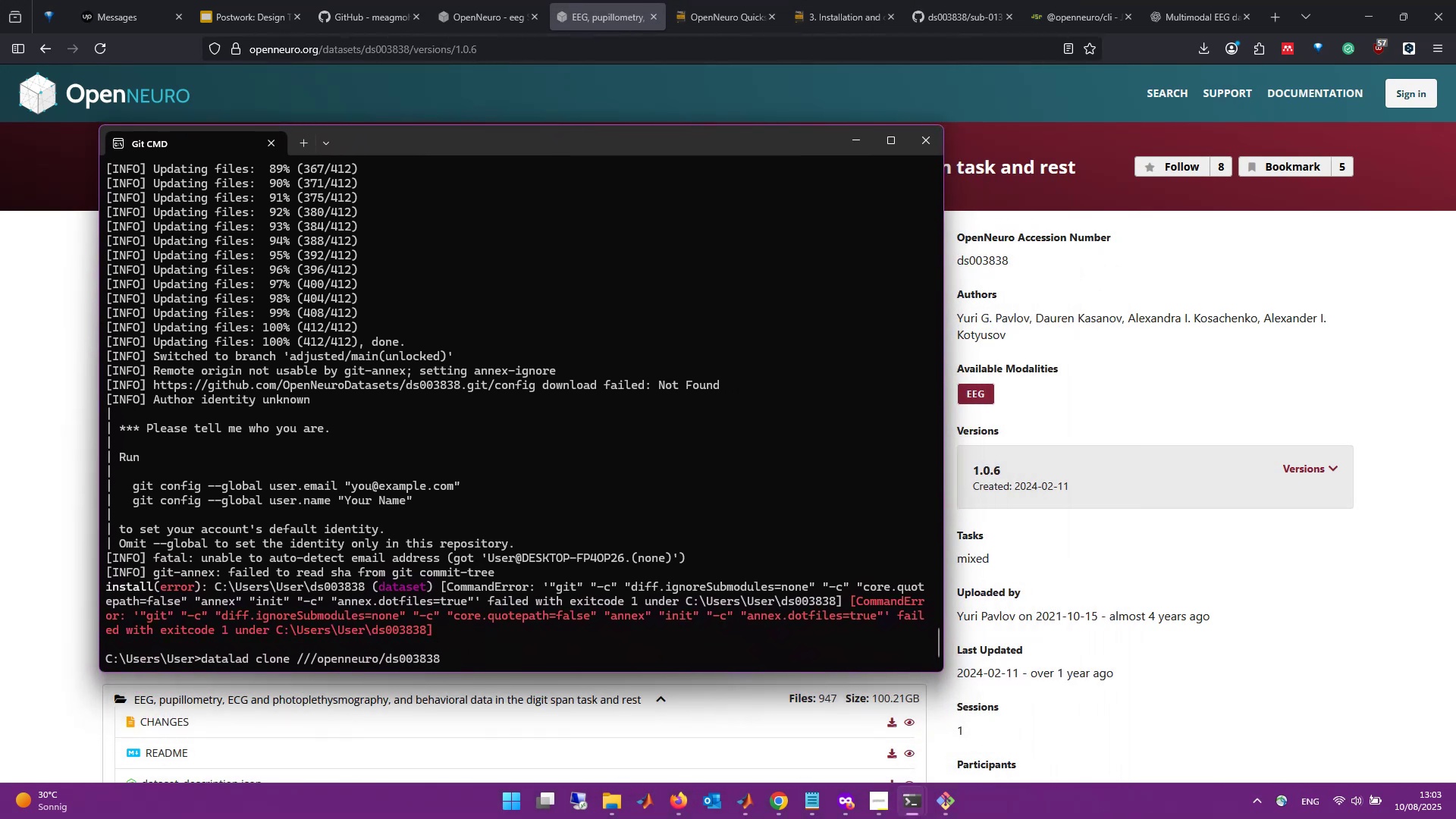 
key(Enter)
 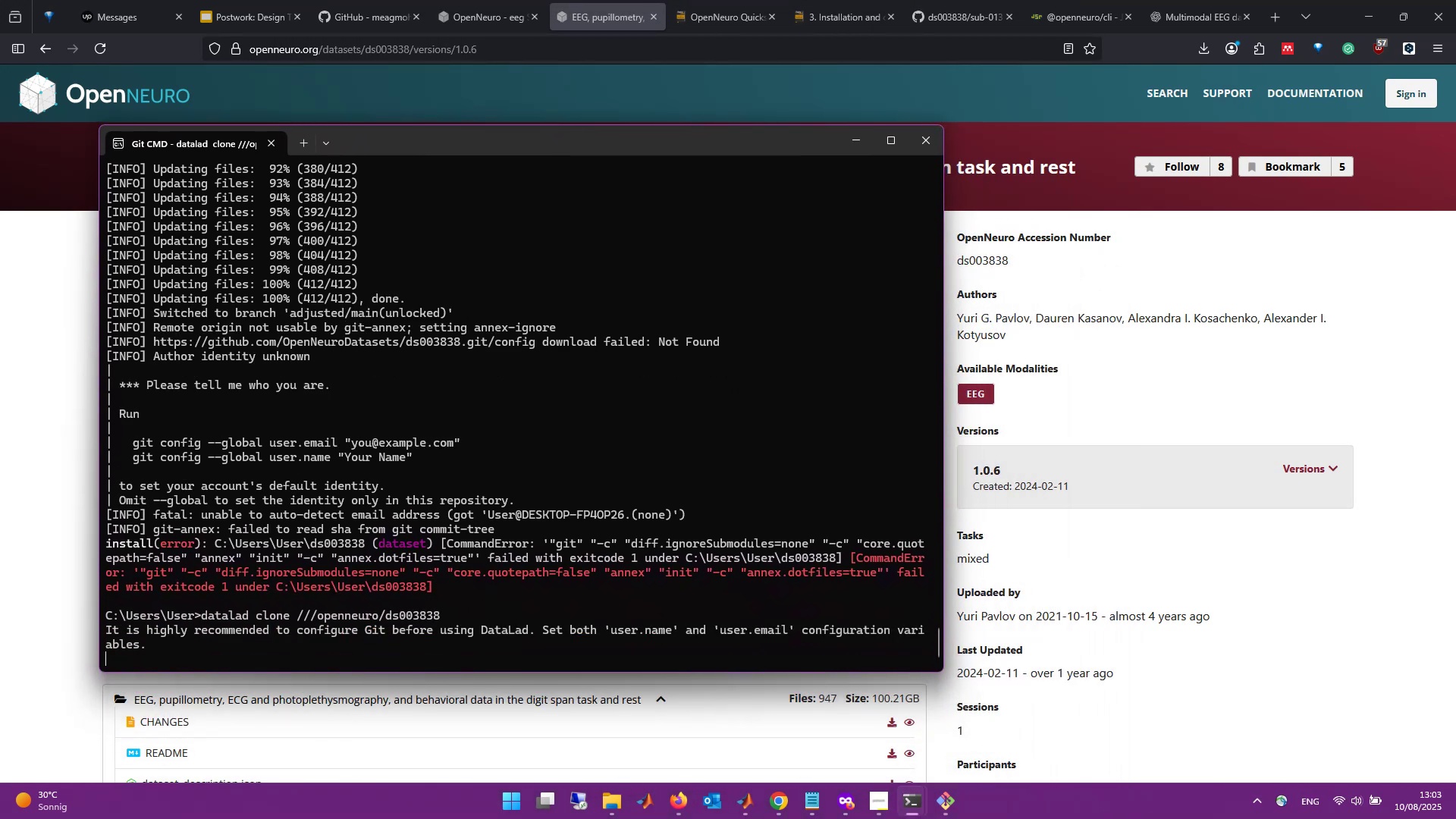 
wait(8.11)
 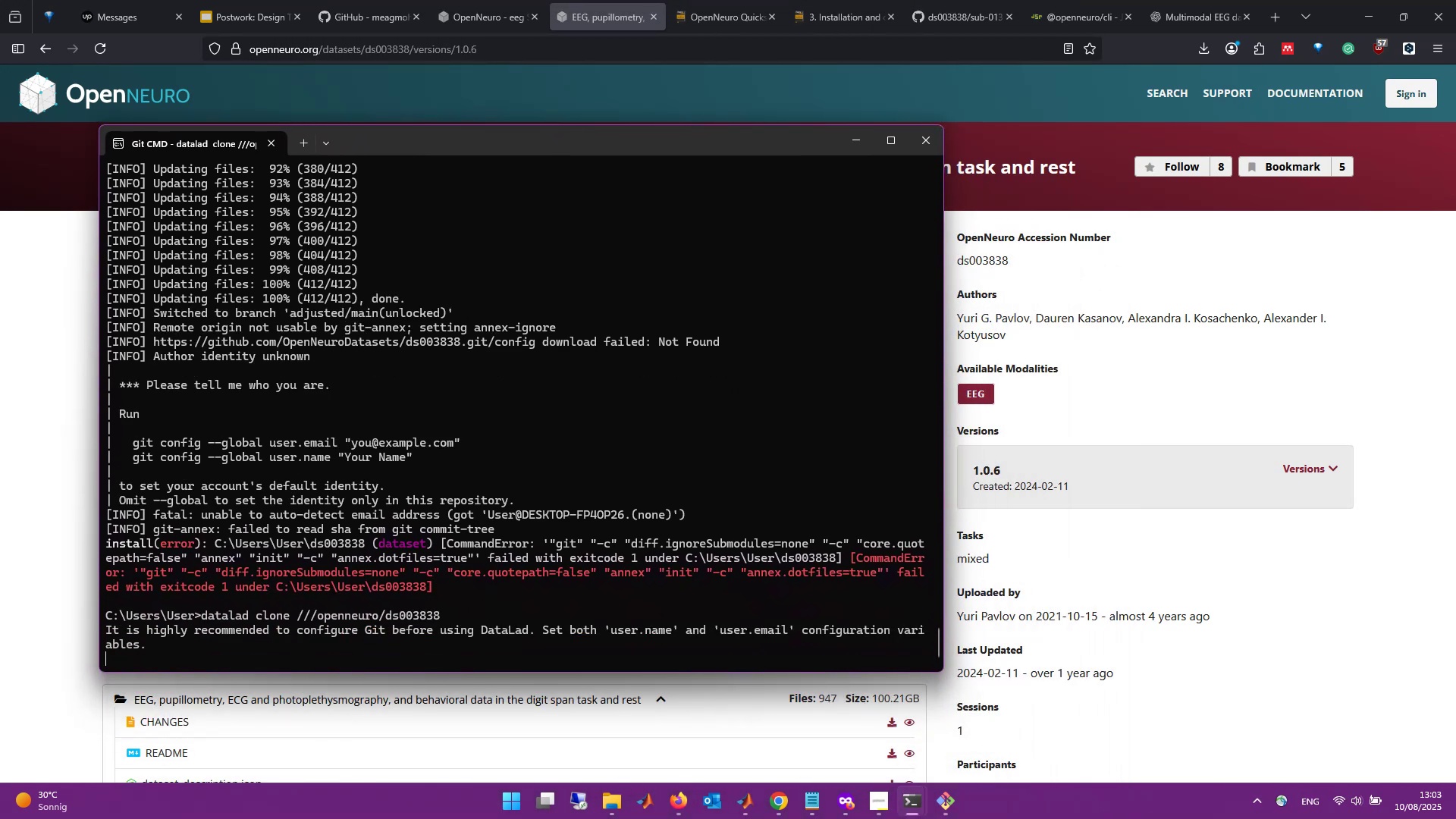 
scroll: coordinate [604, 580], scroll_direction: down, amount: 1.0
 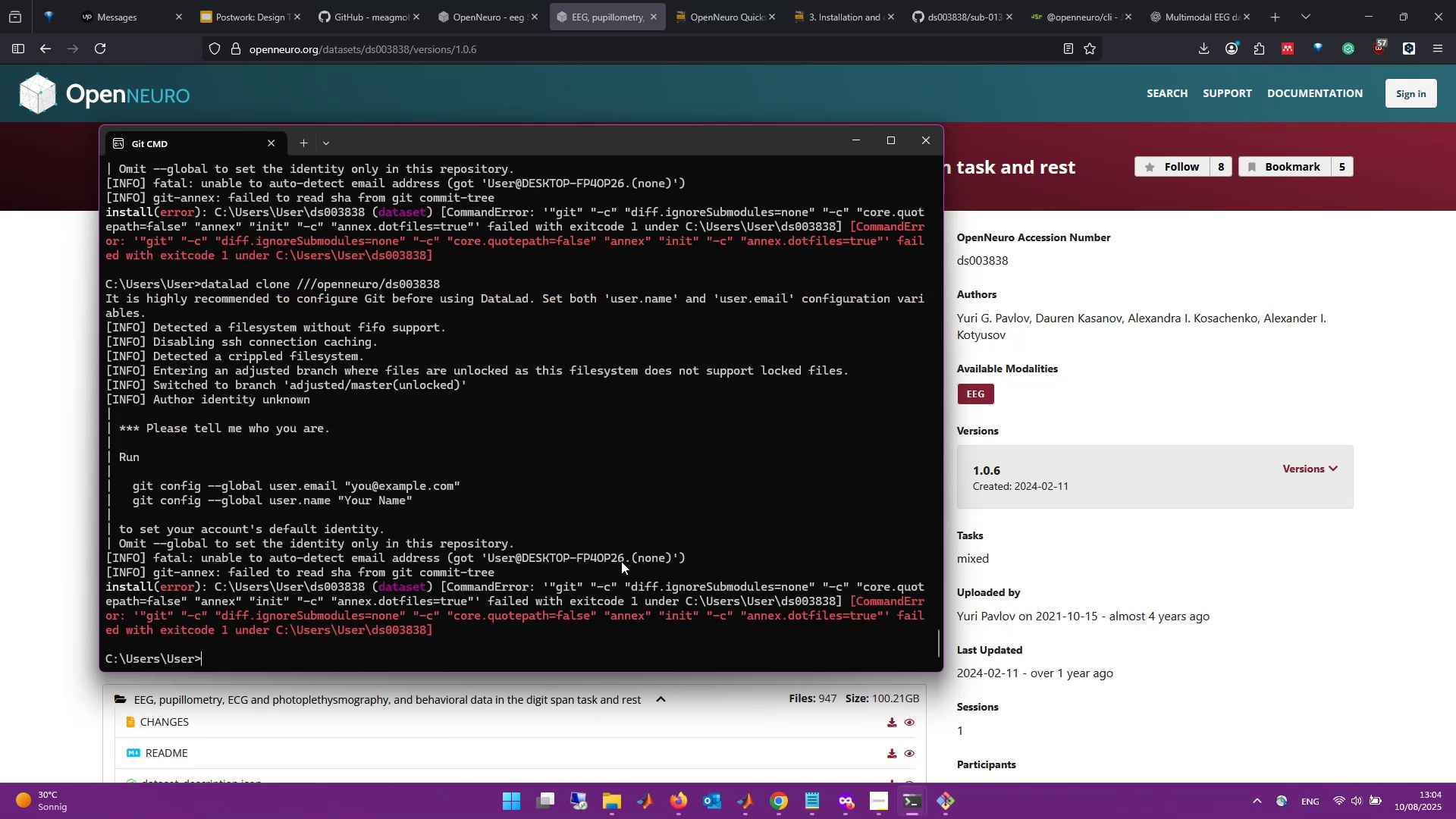 
wait(18.27)
 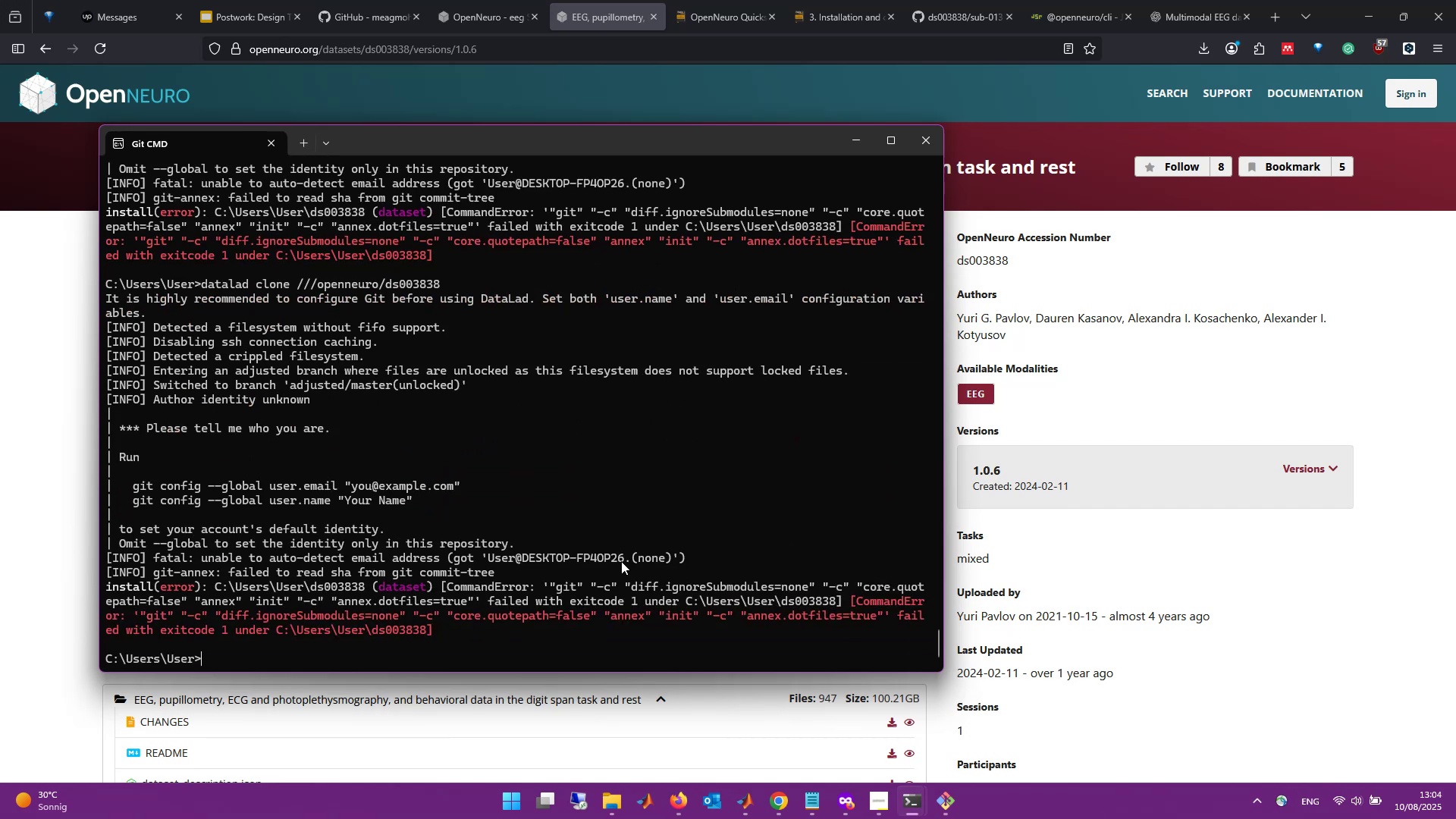 
left_click([854, 139])
 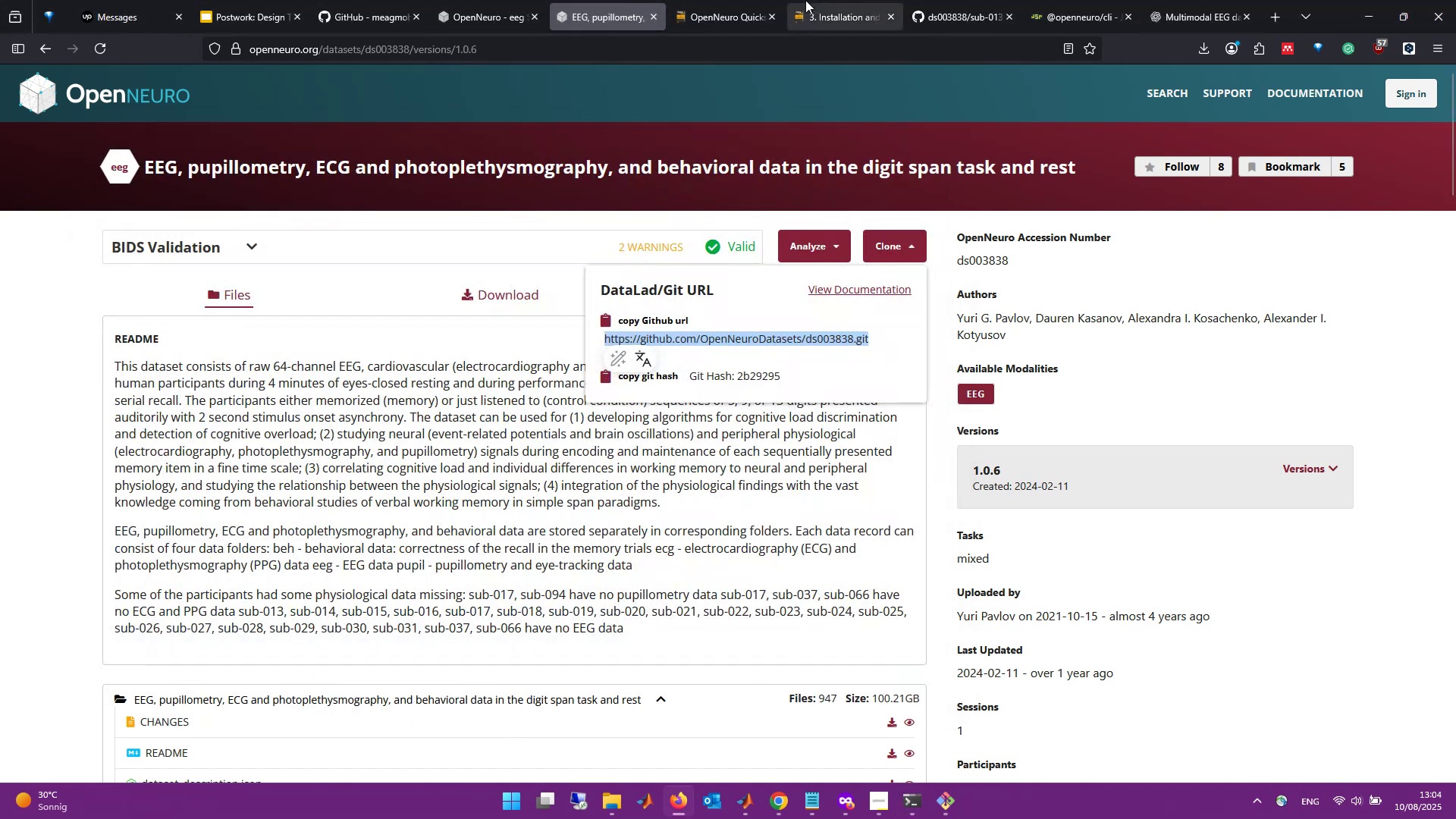 
left_click([755, 0])
 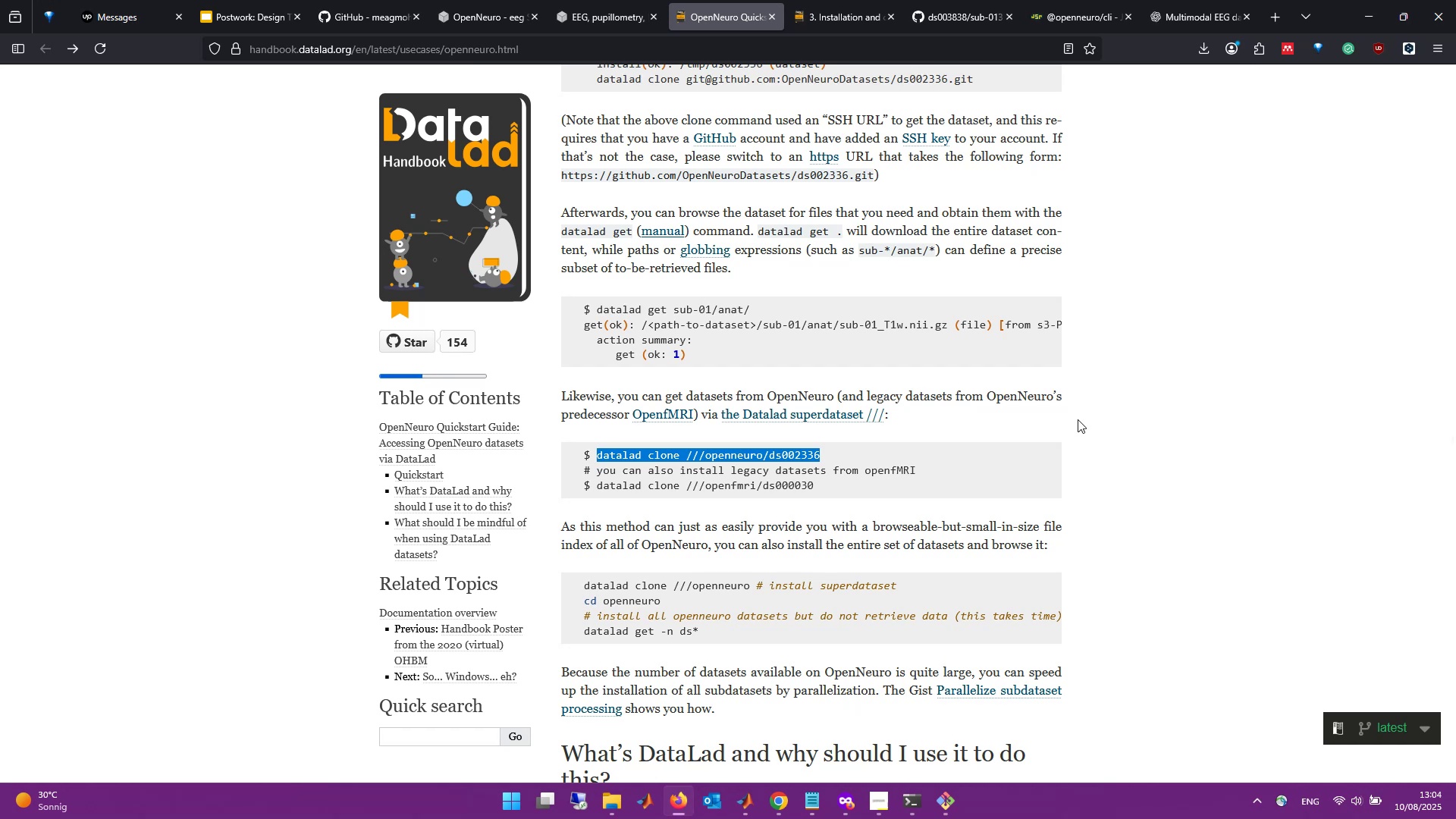 
wait(9.68)
 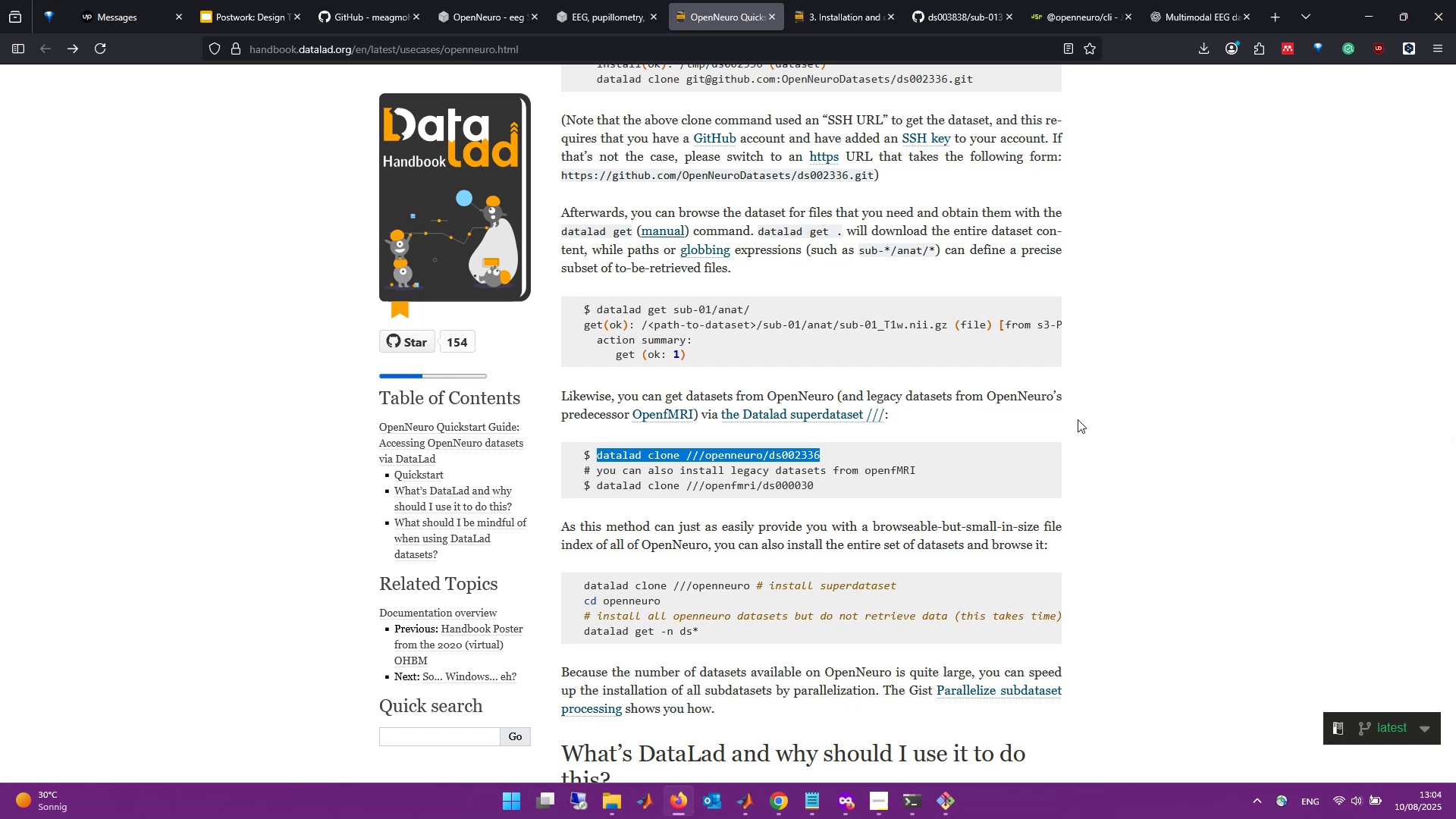 
scroll: coordinate [1170, 478], scroll_direction: down, amount: 8.0
 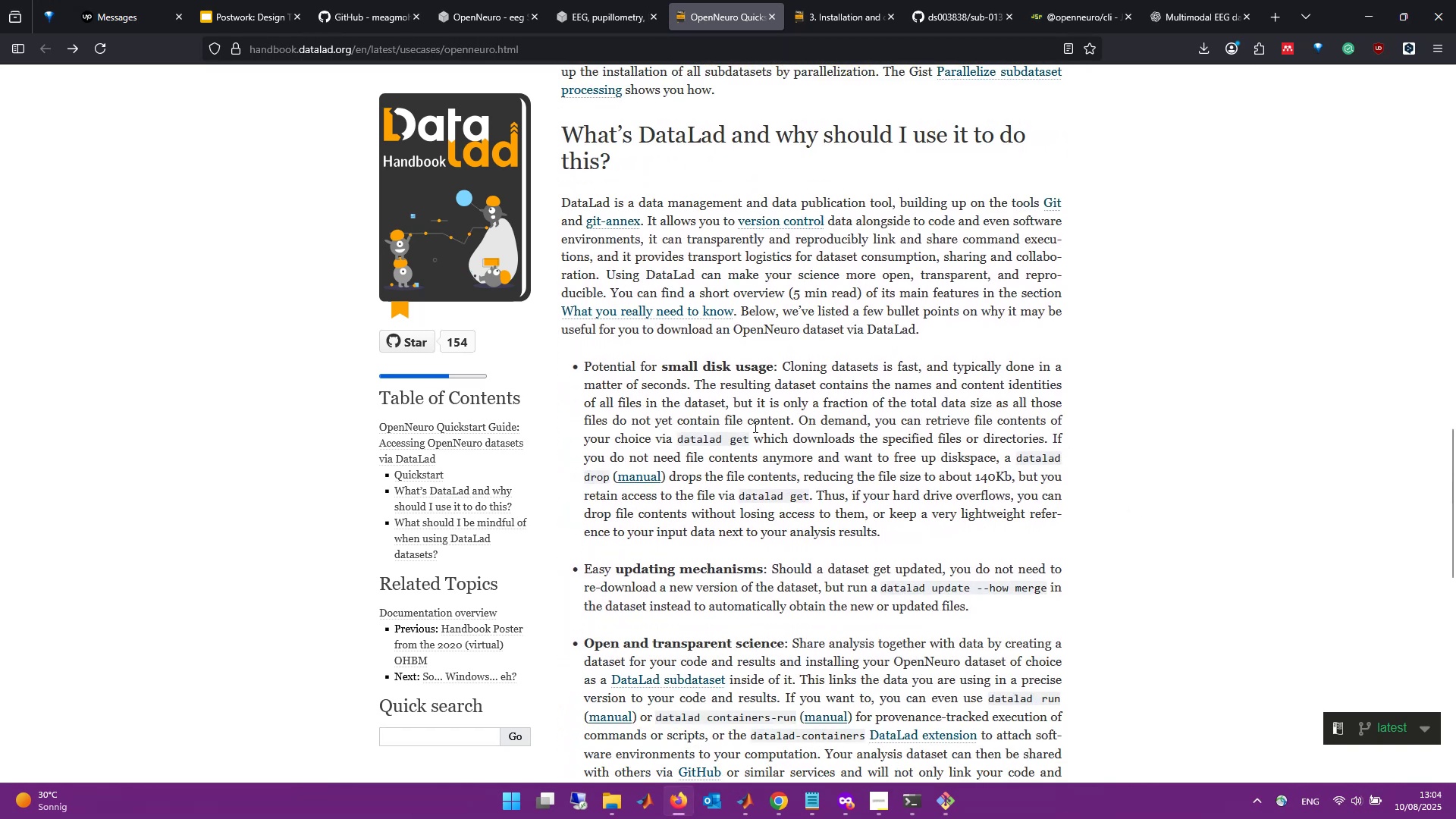 
scroll: coordinate [1190, 497], scroll_direction: up, amount: 19.0
 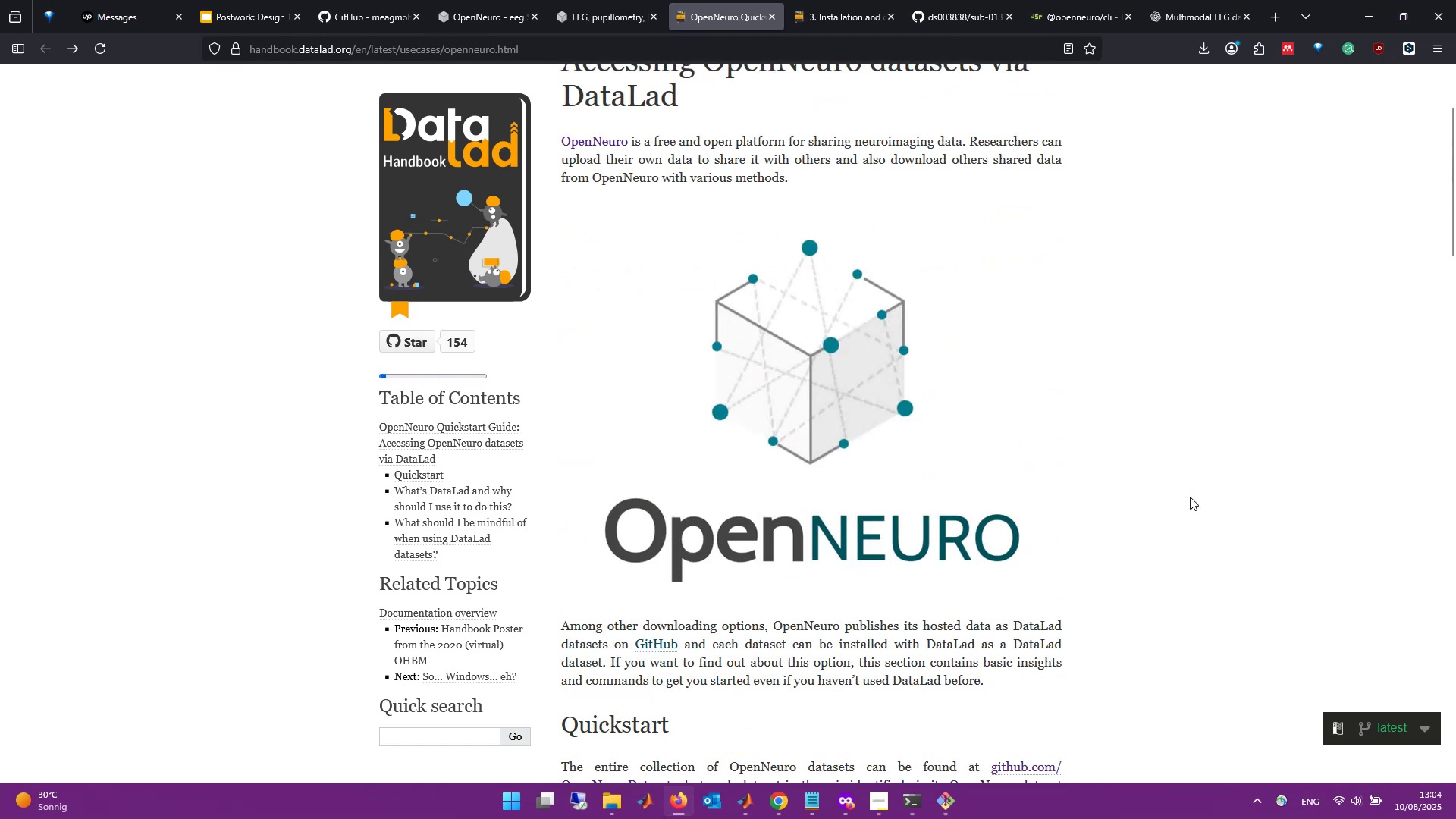 
scroll: coordinate [1190, 497], scroll_direction: down, amount: 6.0
 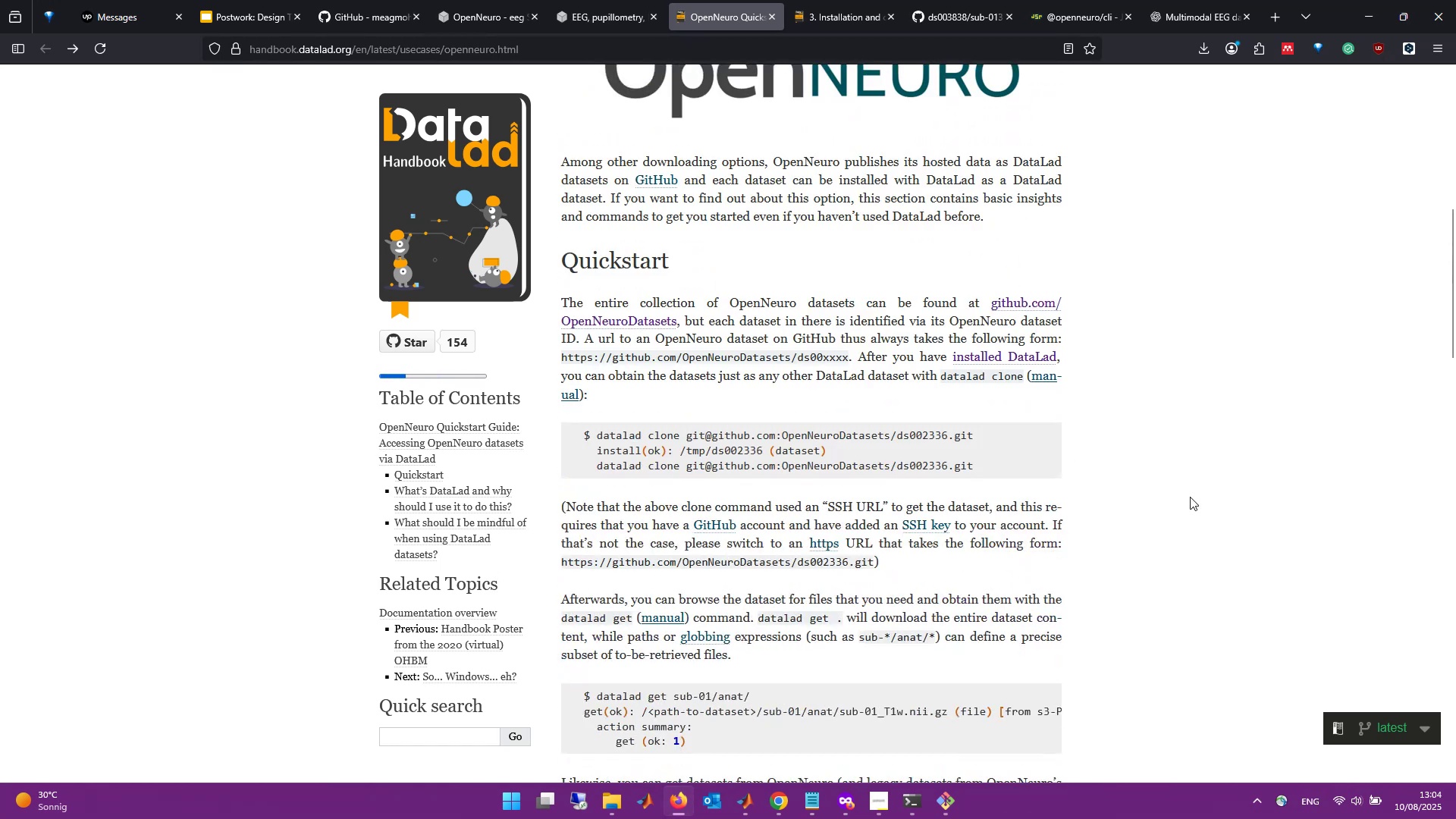 
key(Alt+Tab)
 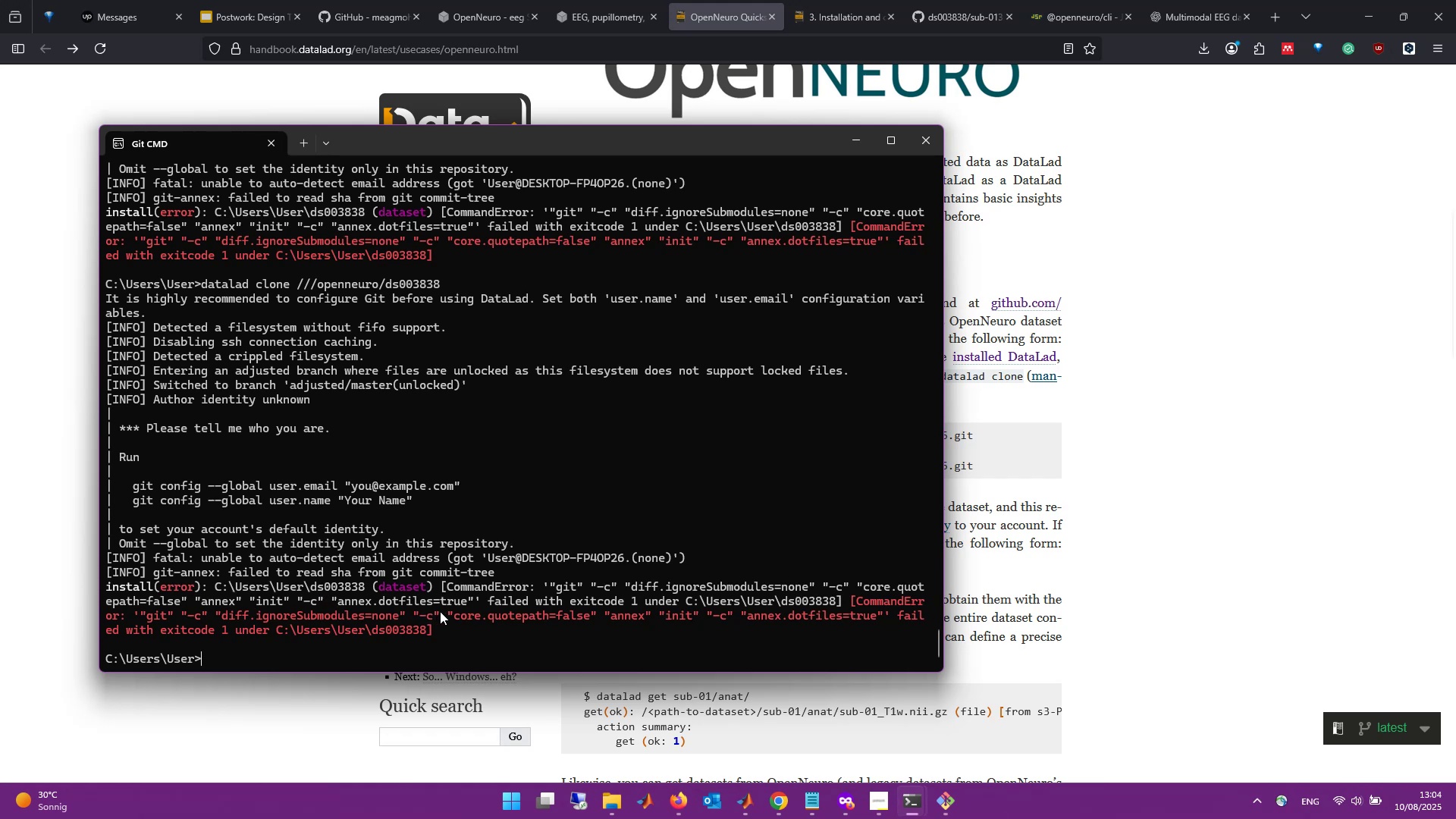 
wait(5.75)
 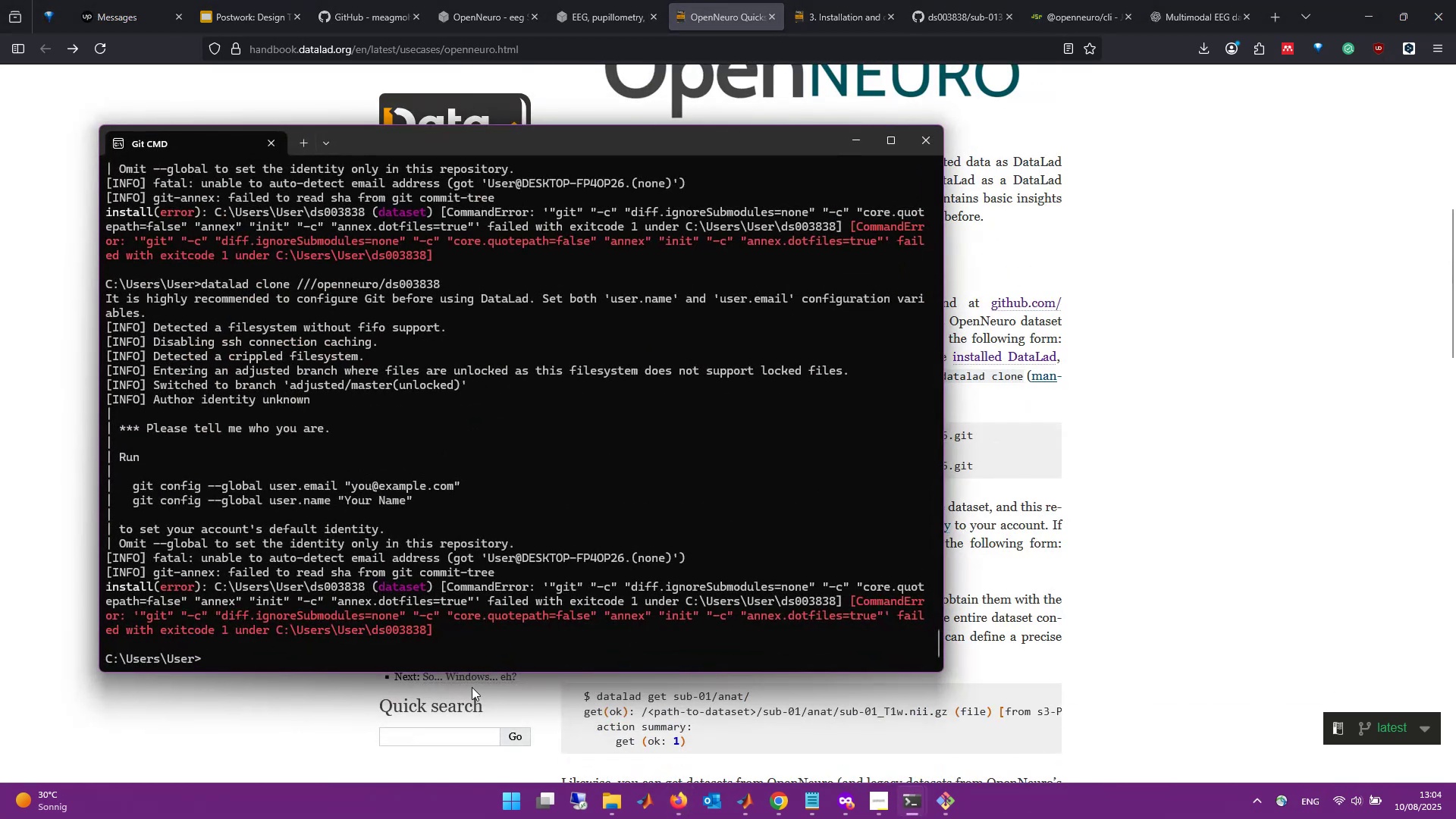 
scroll: coordinate [428, 557], scroll_direction: up, amount: 19.0
 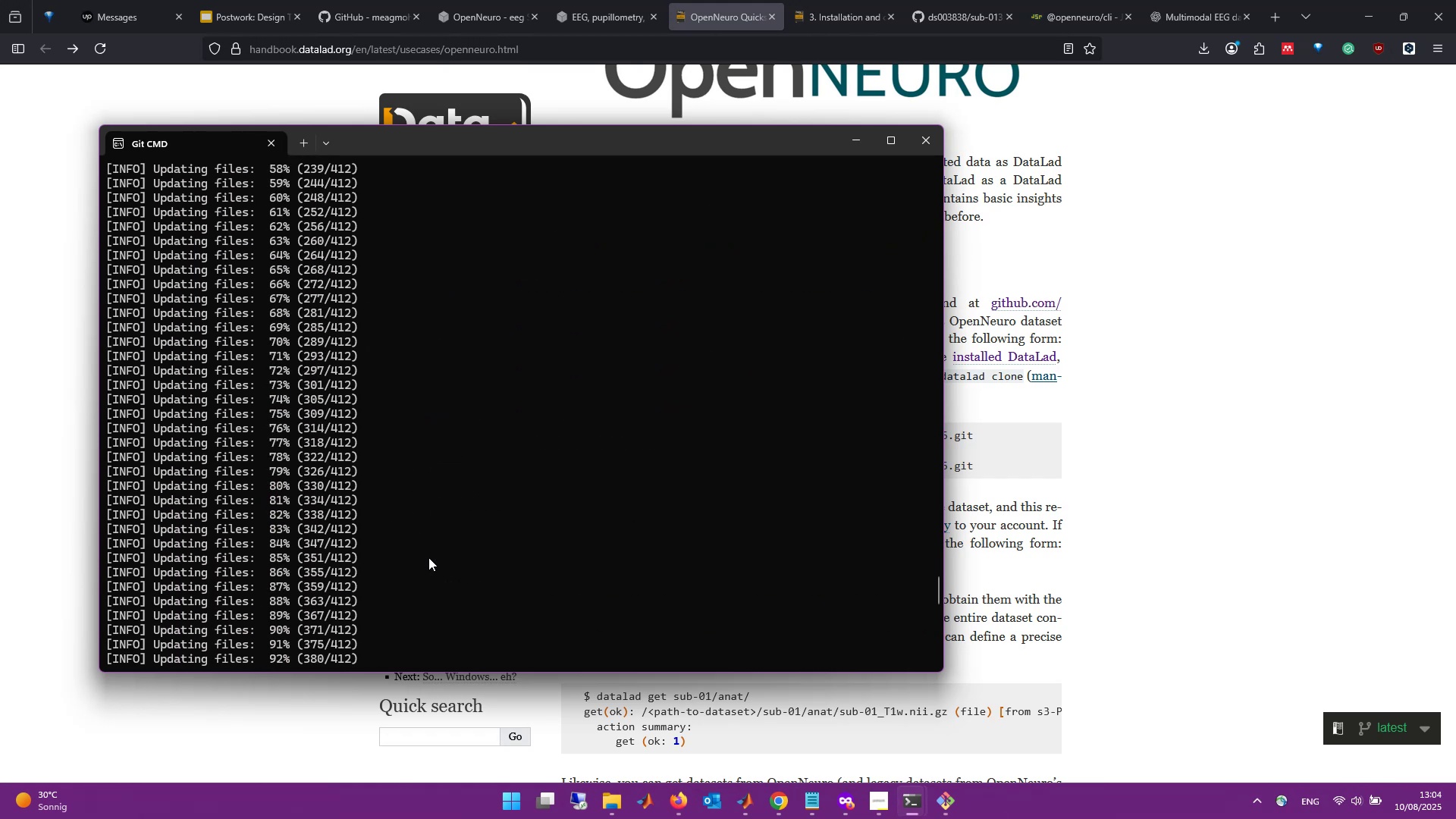 
scroll: coordinate [428, 557], scroll_direction: down, amount: 12.0
 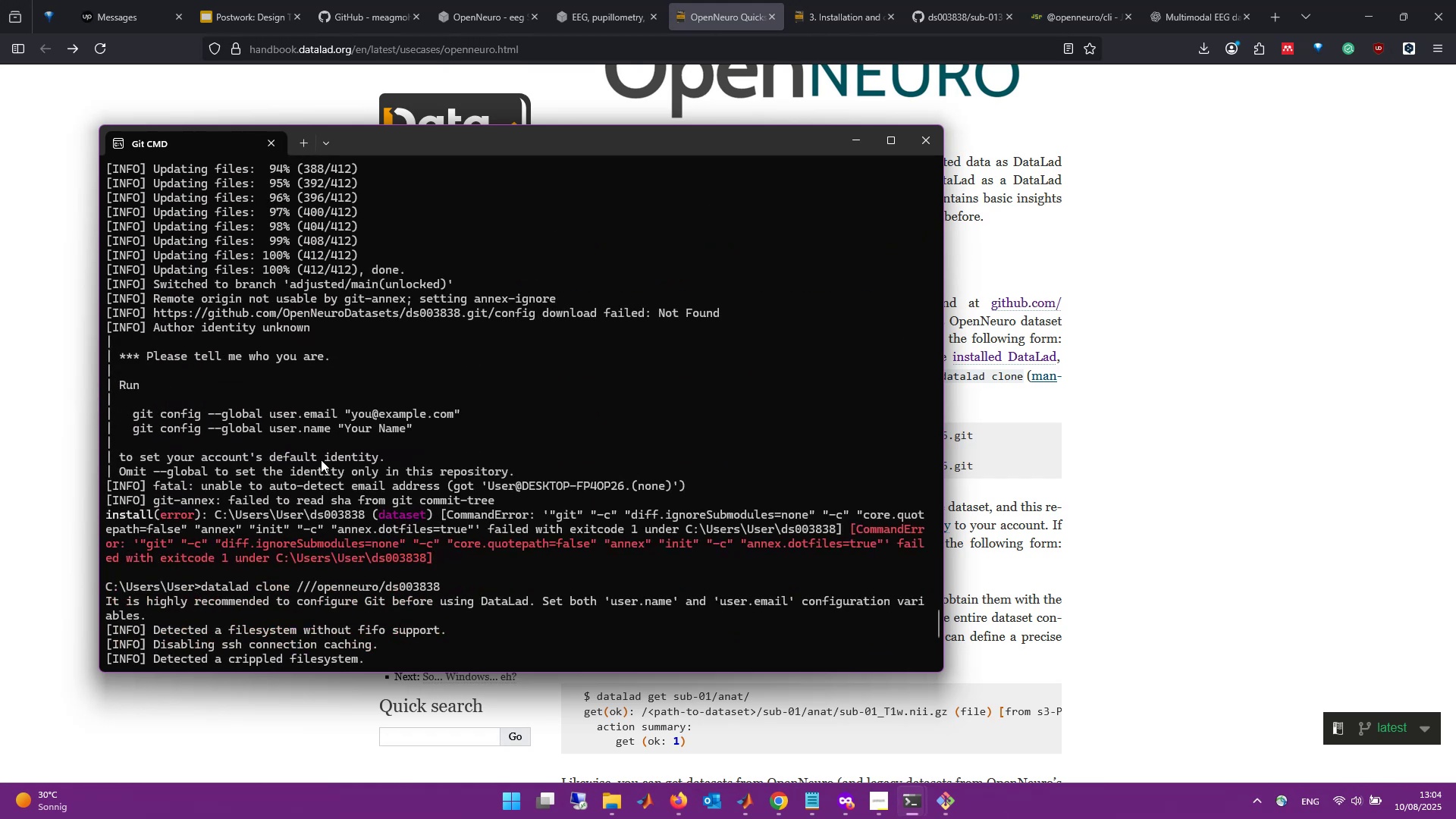 
scroll: coordinate [248, 378], scroll_direction: up, amount: 37.0
 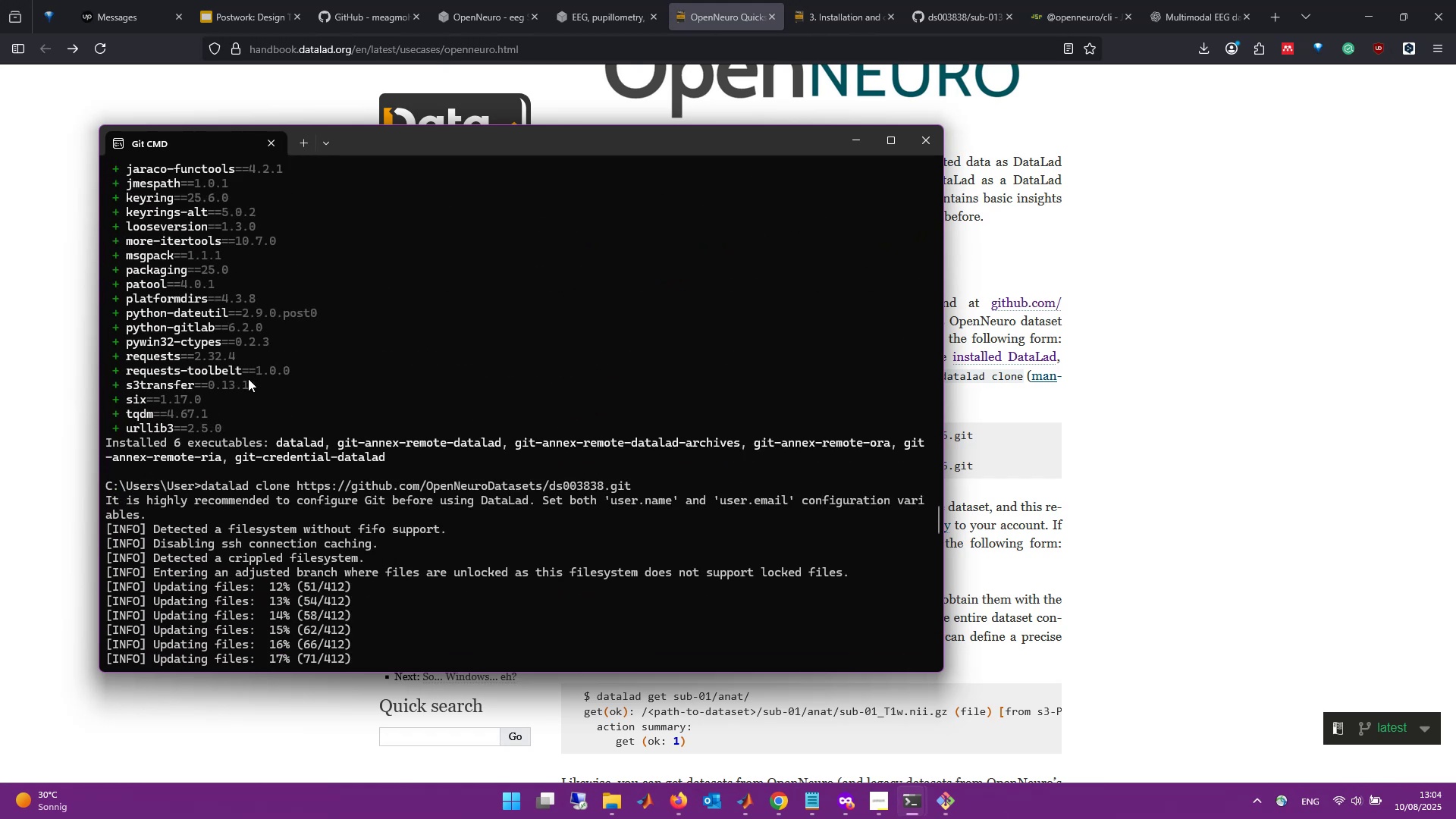 
scroll: coordinate [248, 378], scroll_direction: down, amount: 2.0
 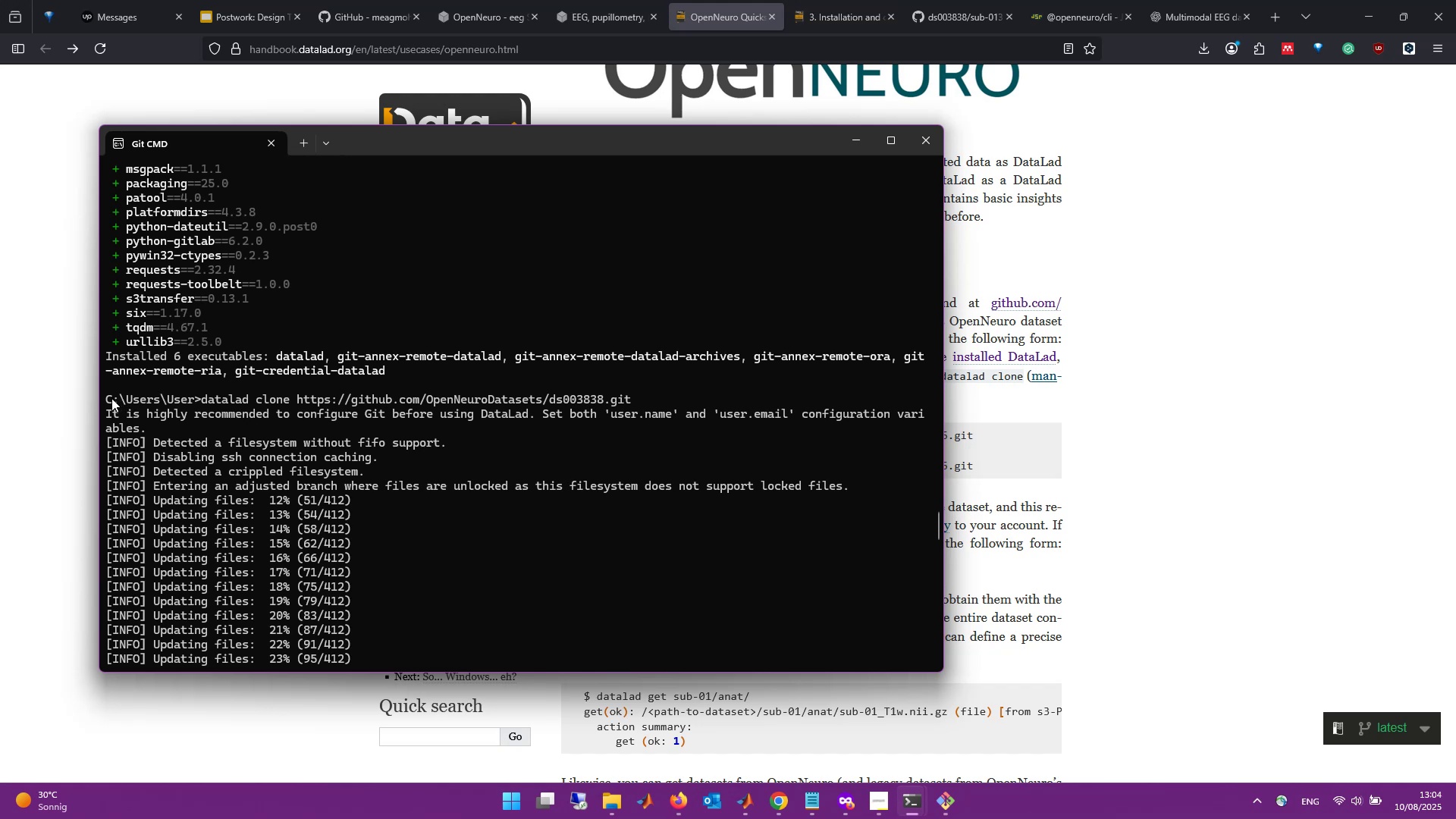 
left_click_drag(start_coordinate=[106, 398], to_coordinate=[463, 635])
 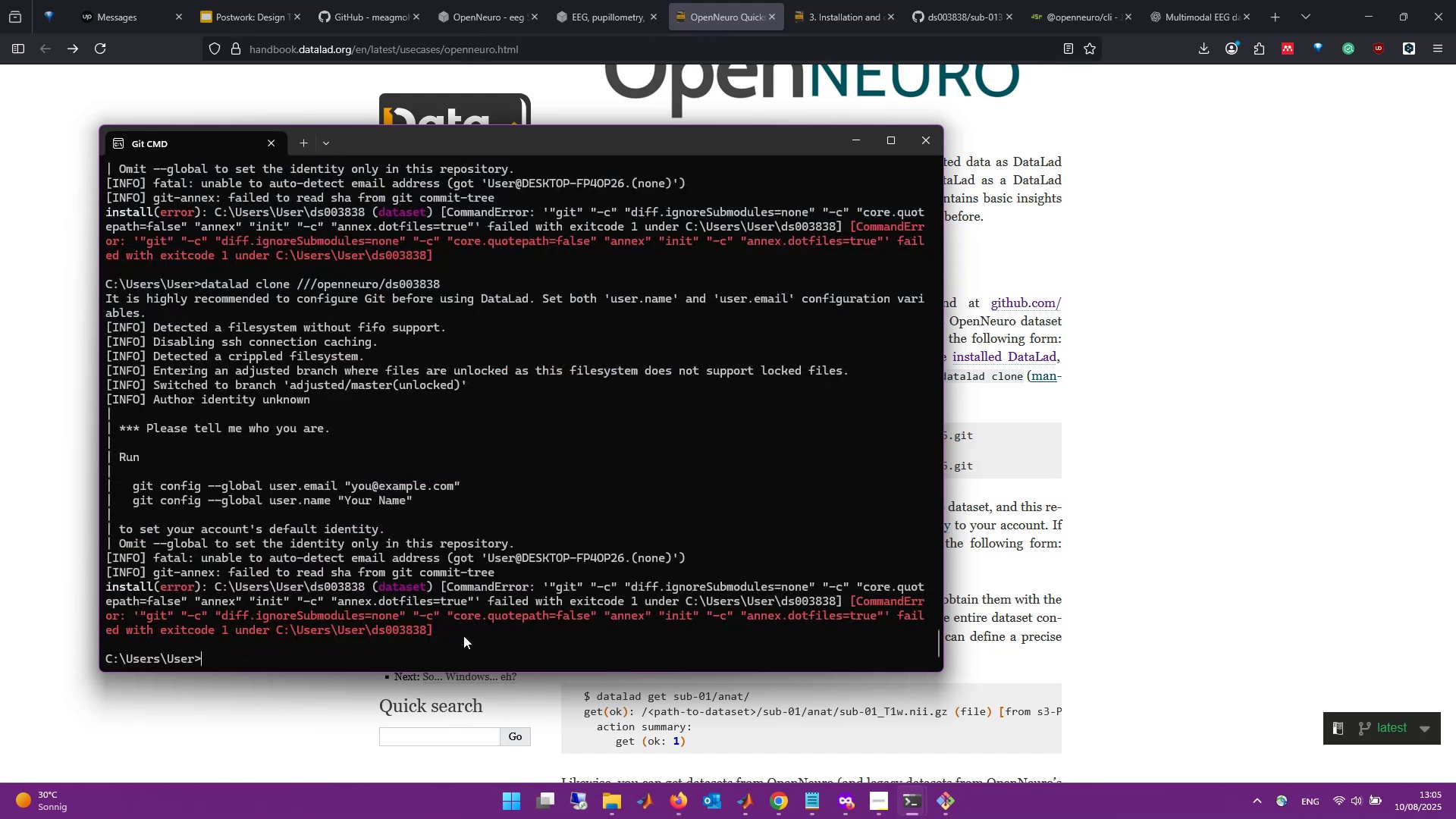 
right_click([463, 635])
 